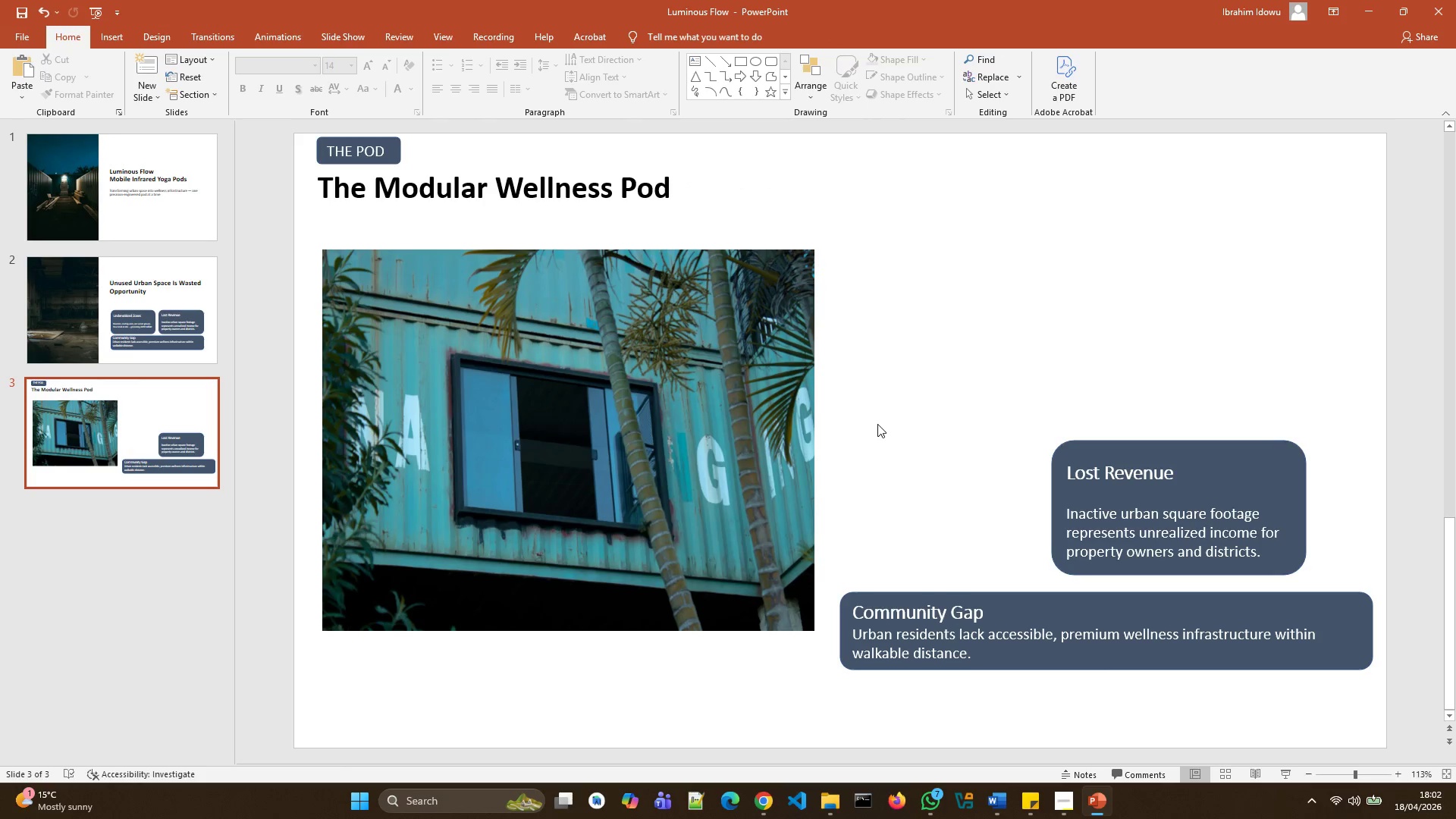 
wait(6.05)
 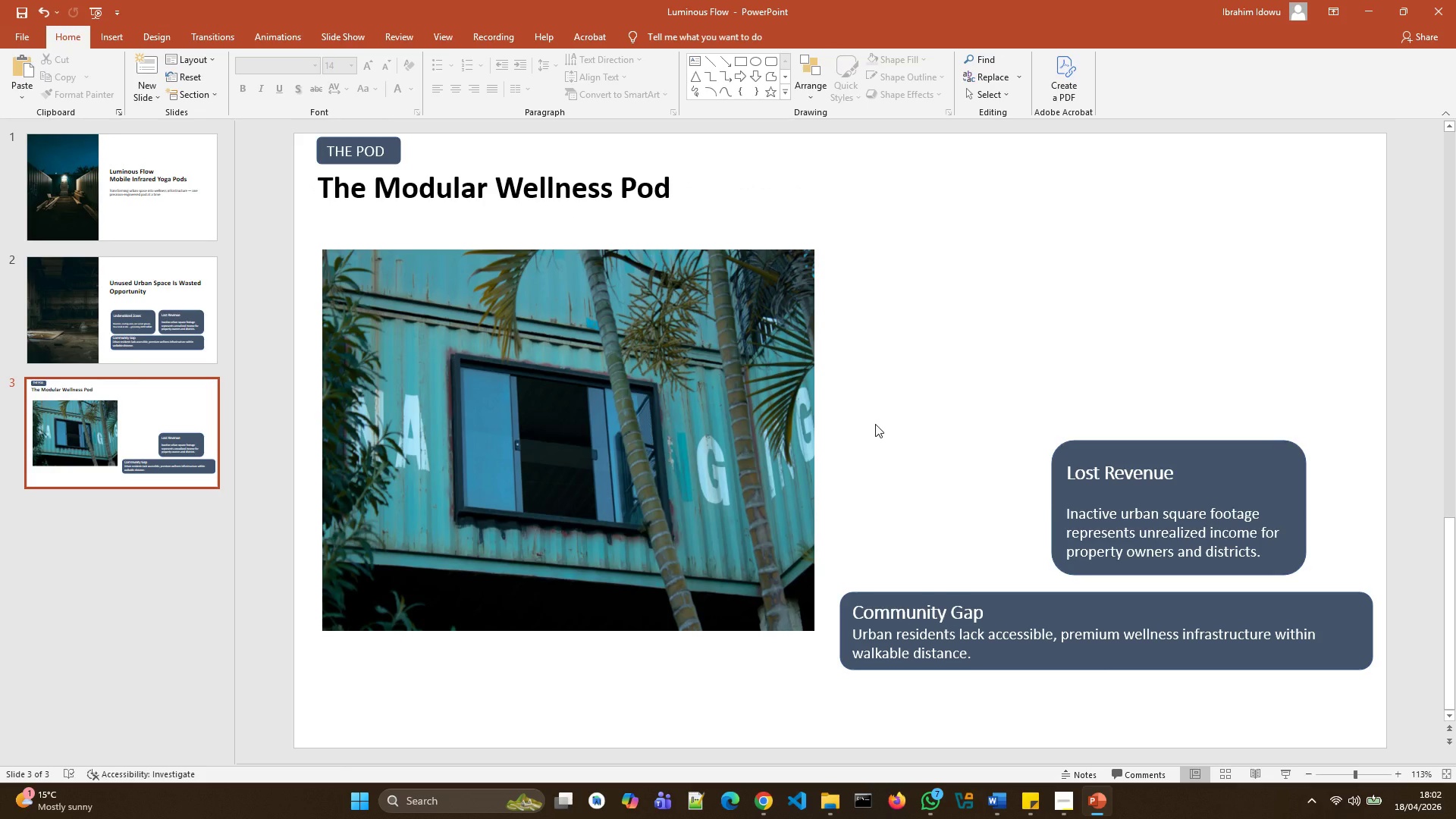 
left_click([1097, 497])
 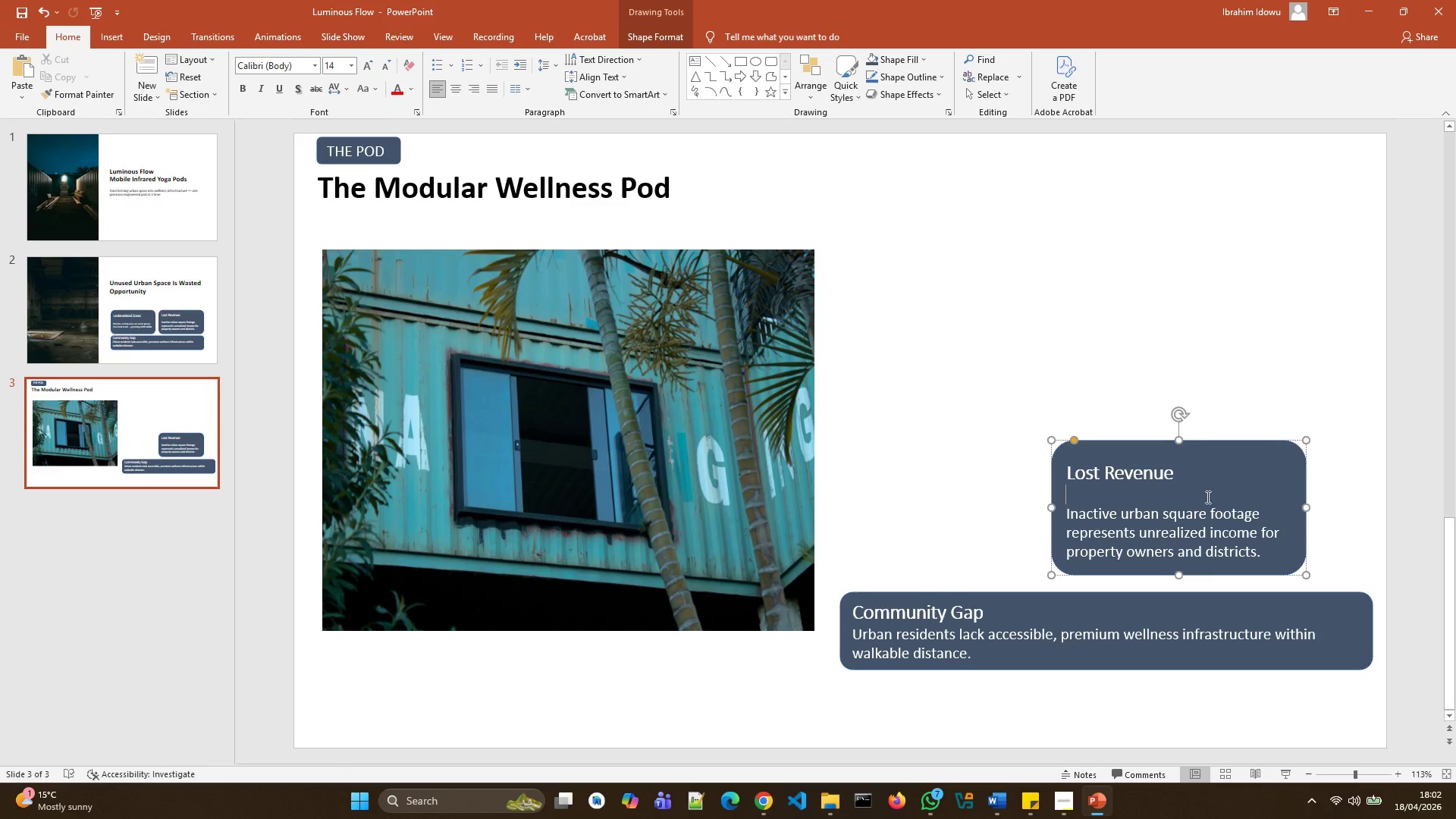 
left_click([1208, 507])
 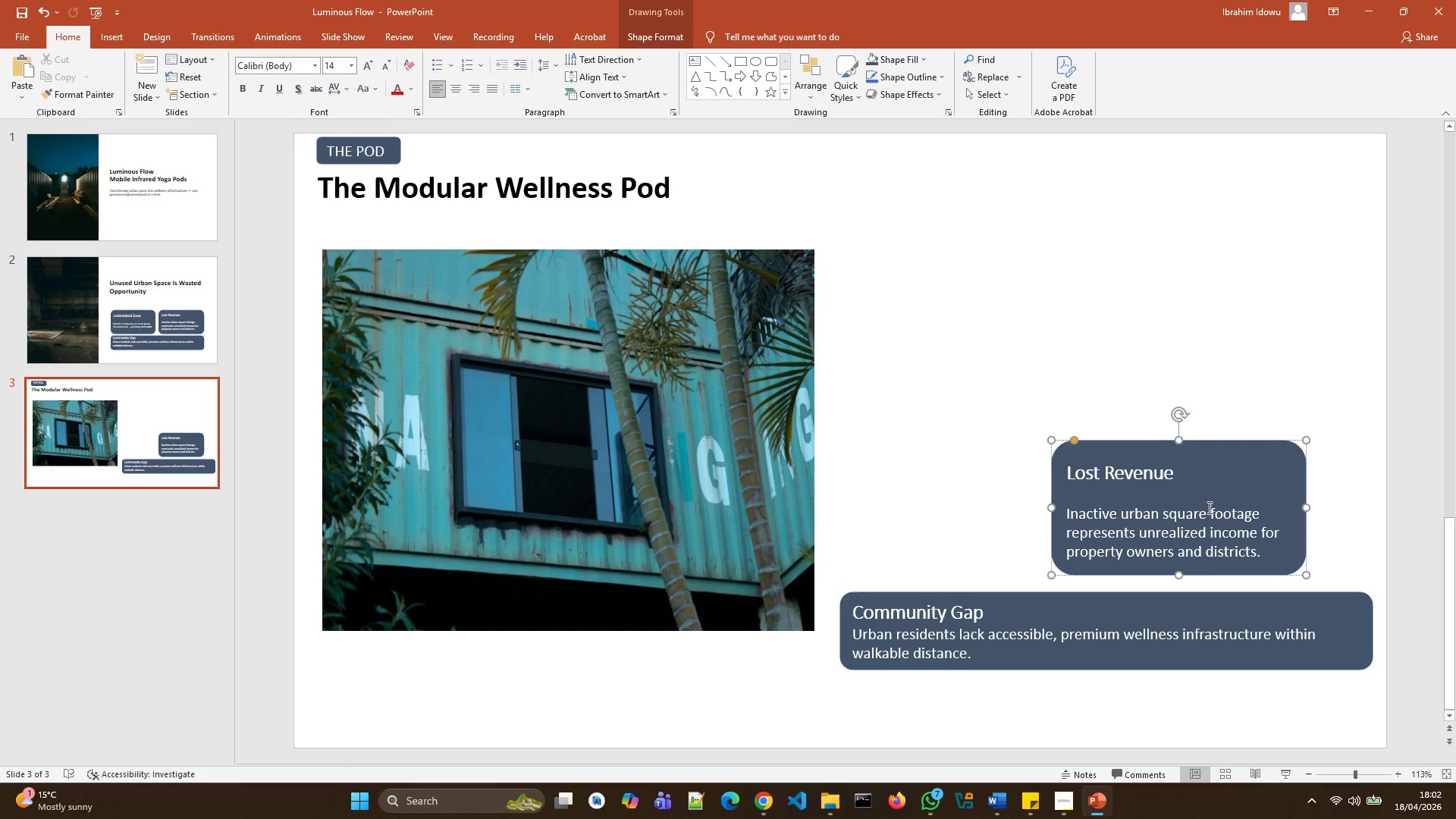 
key(Control+A)
 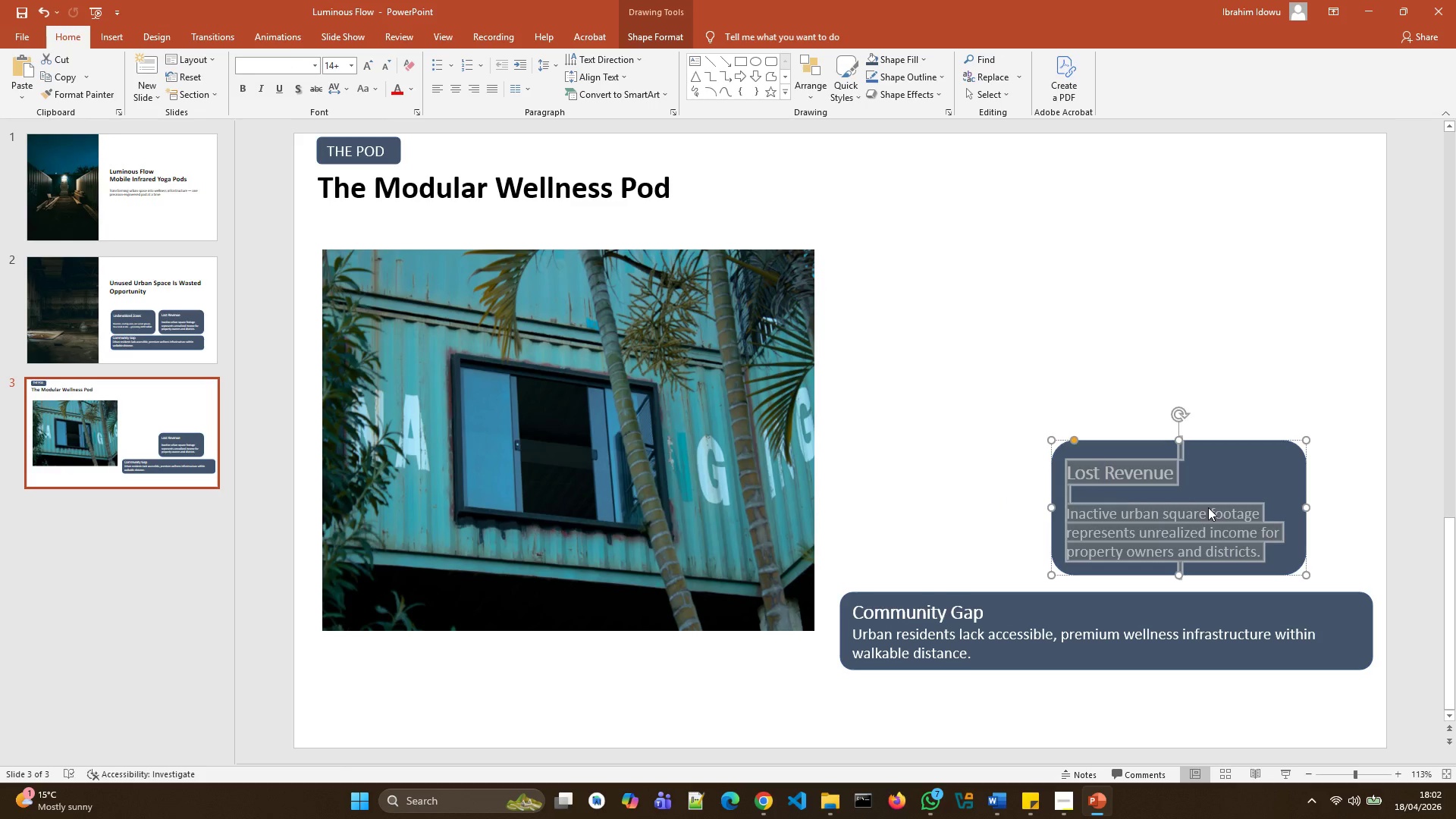 
key(Backspace)
 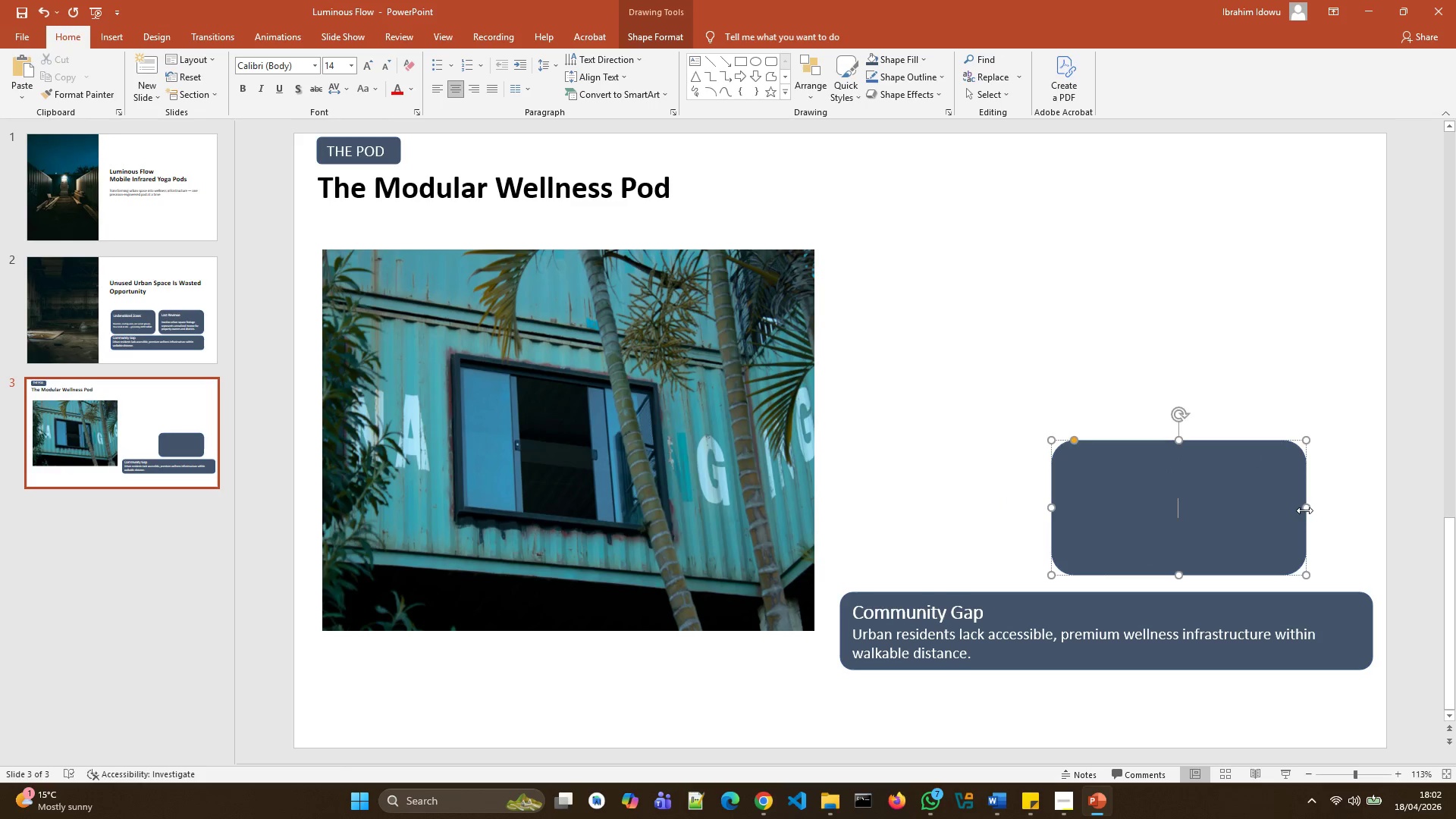 
wait(5.64)
 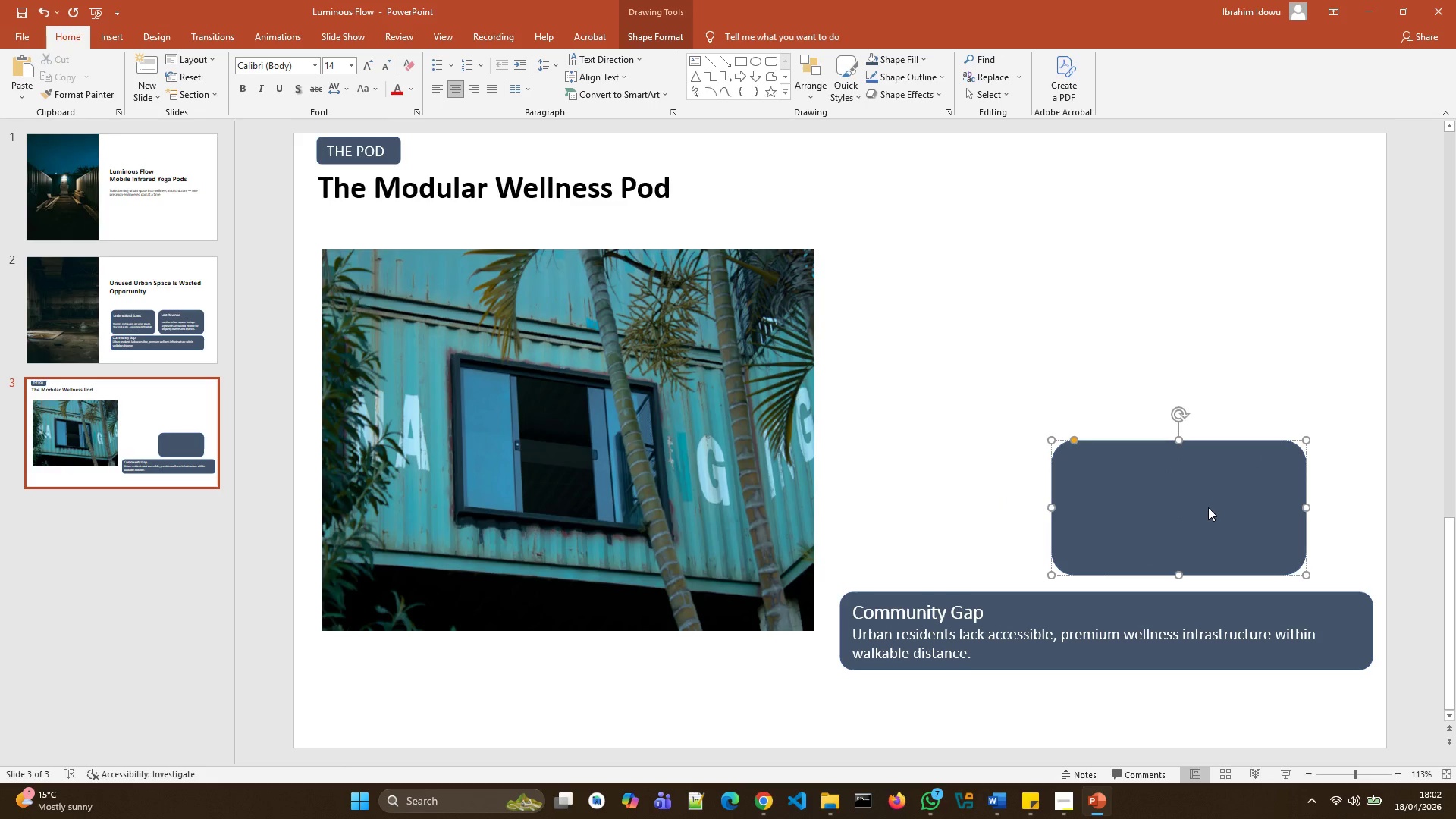 
left_click_drag(start_coordinate=[1306, 507], to_coordinate=[1051, 497])
 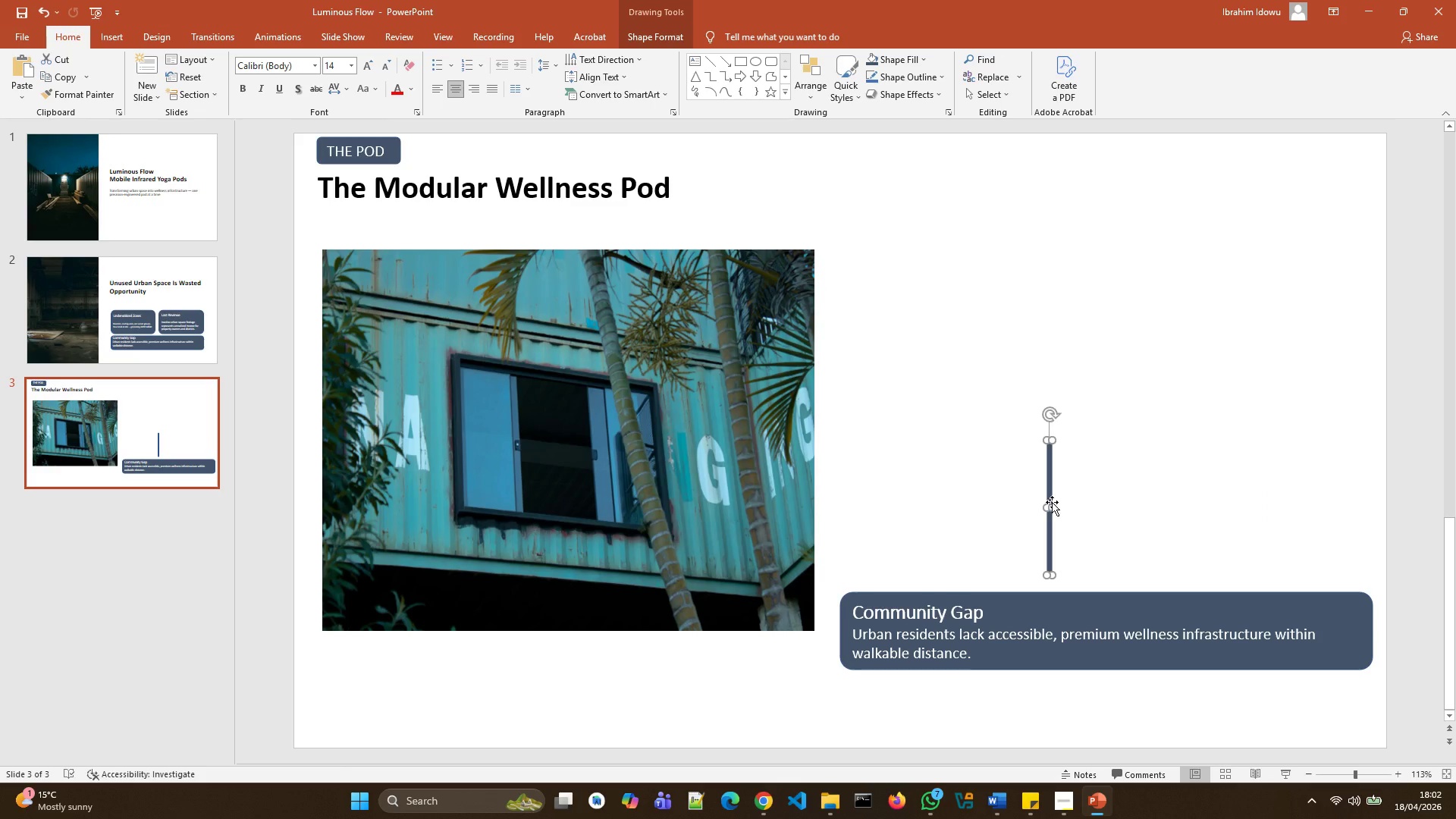 
left_click_drag(start_coordinate=[1052, 502], to_coordinate=[1081, 273])
 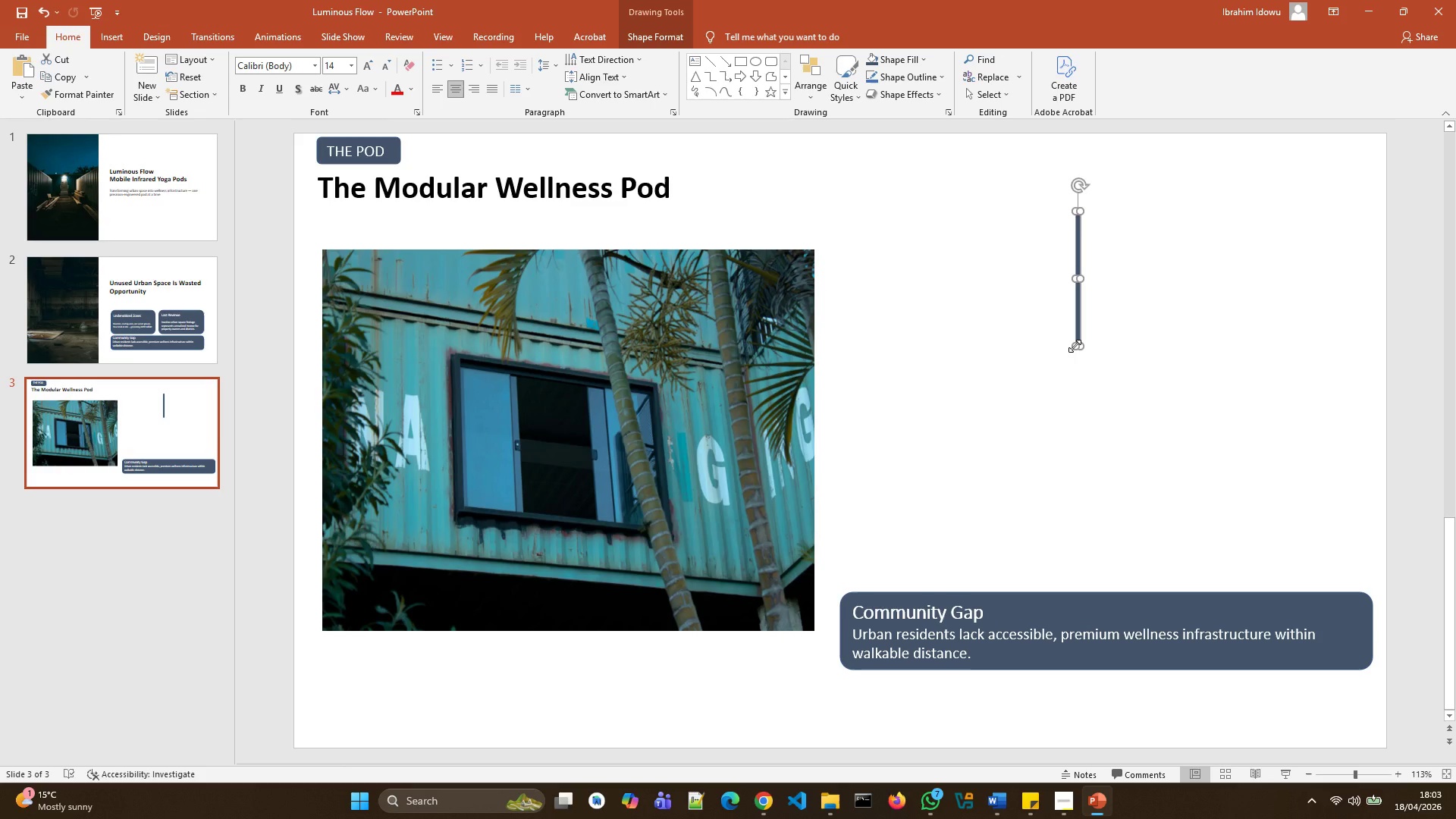 
left_click_drag(start_coordinate=[1075, 346], to_coordinate=[1070, 347])
 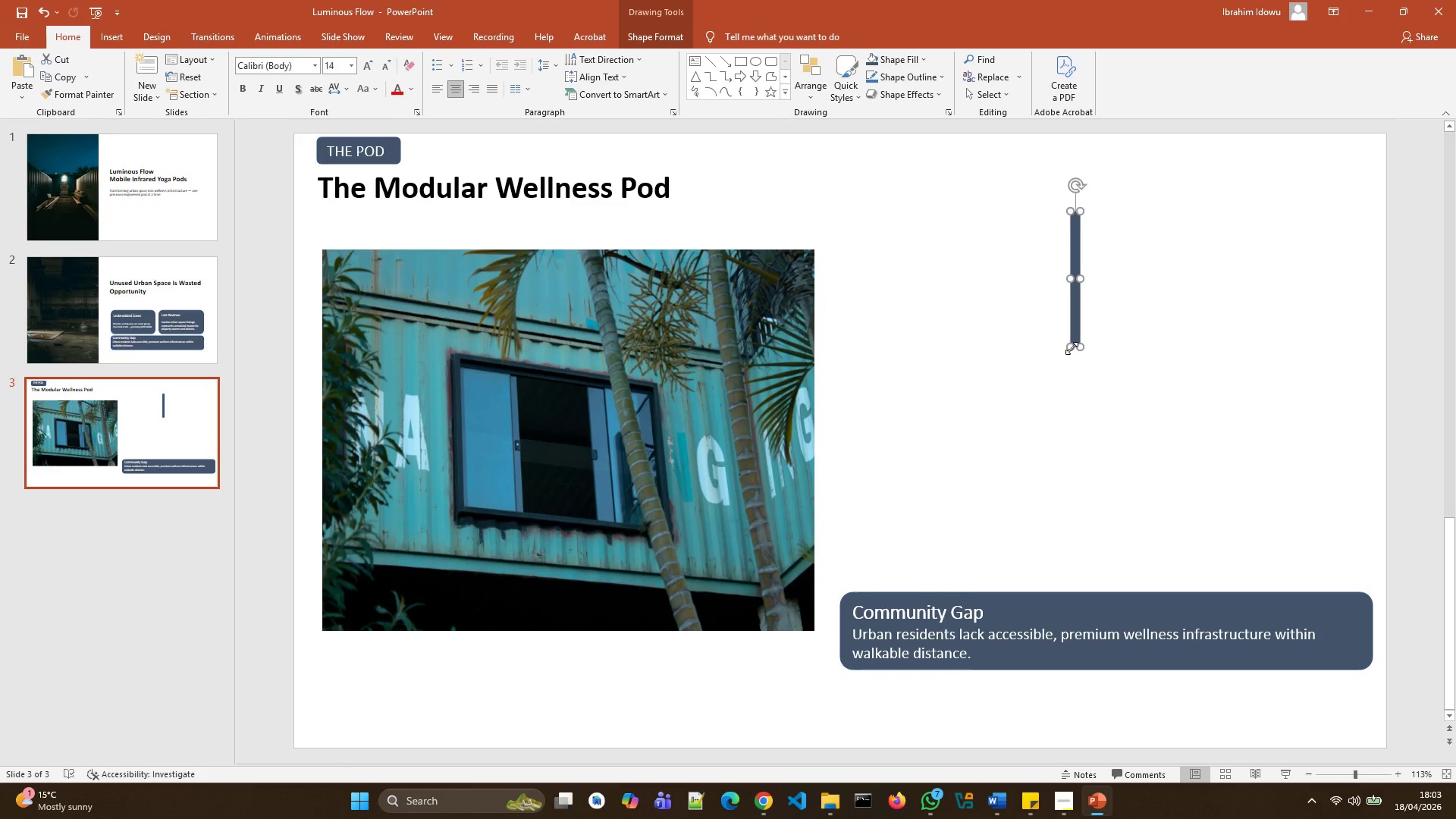 
left_click_drag(start_coordinate=[1072, 348], to_coordinate=[1057, 351])
 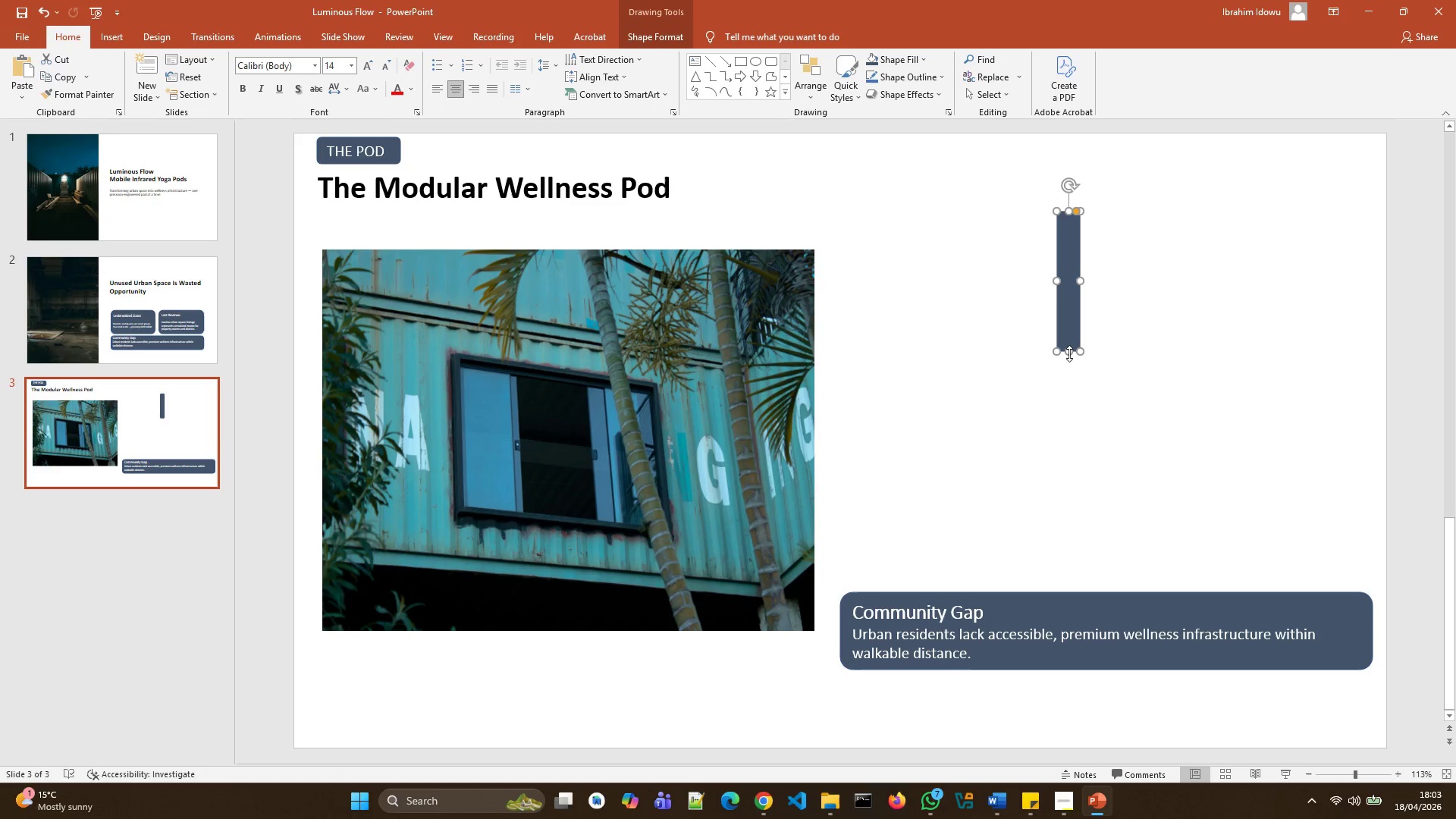 
left_click_drag(start_coordinate=[1069, 353], to_coordinate=[1074, 303])
 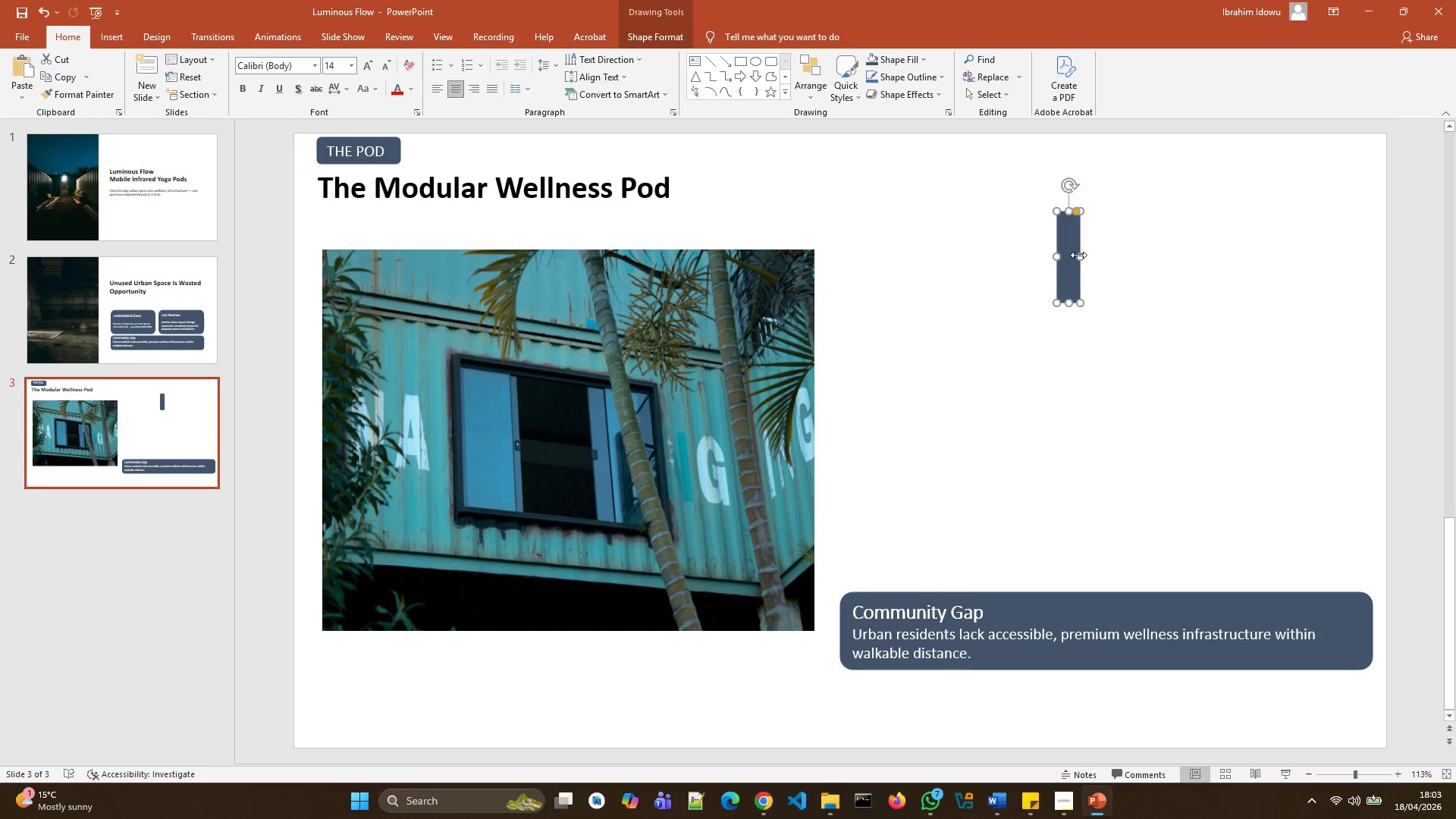 
left_click_drag(start_coordinate=[1080, 257], to_coordinate=[1063, 261])
 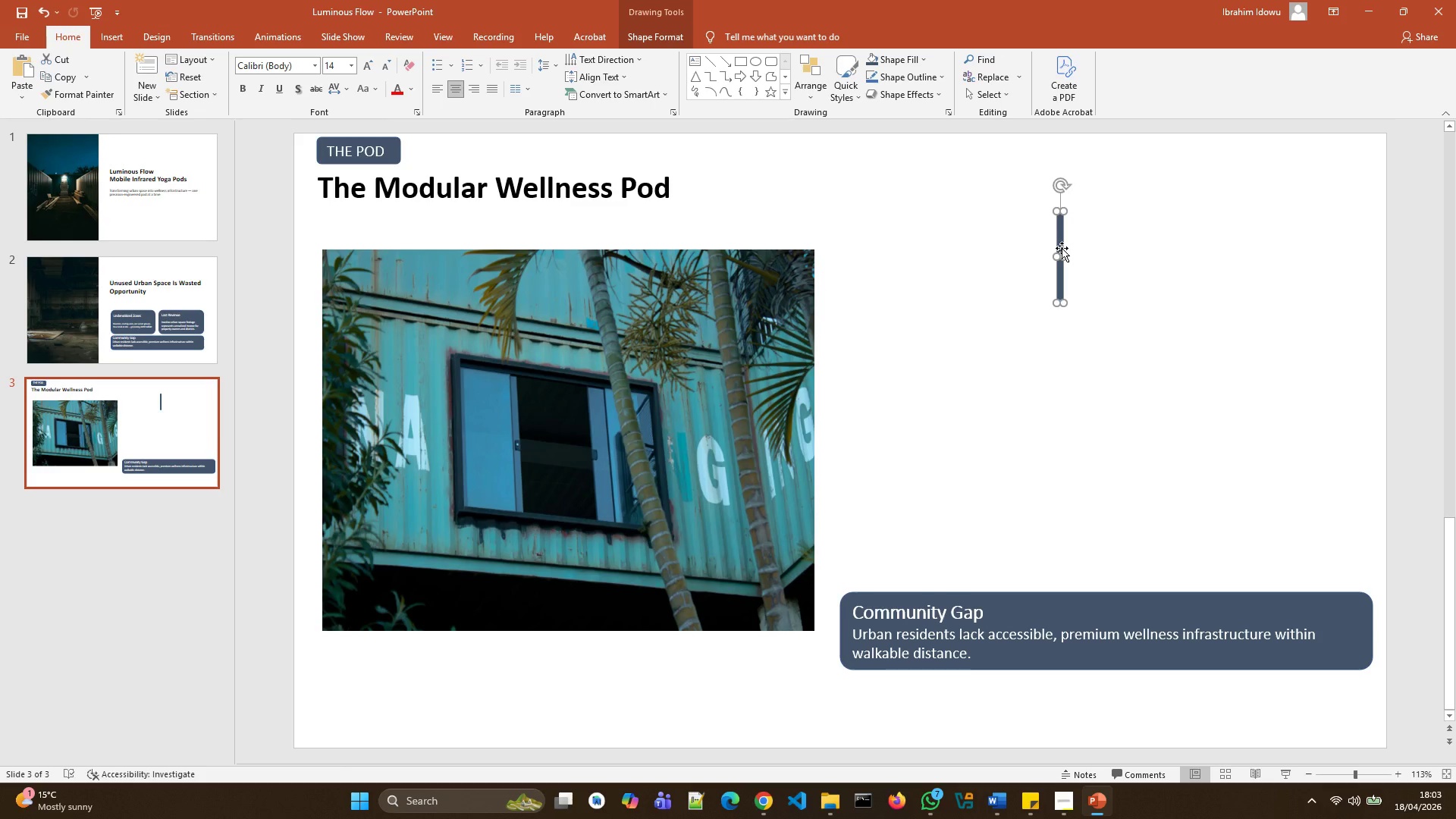 
left_click_drag(start_coordinate=[1062, 248], to_coordinate=[1062, 253])
 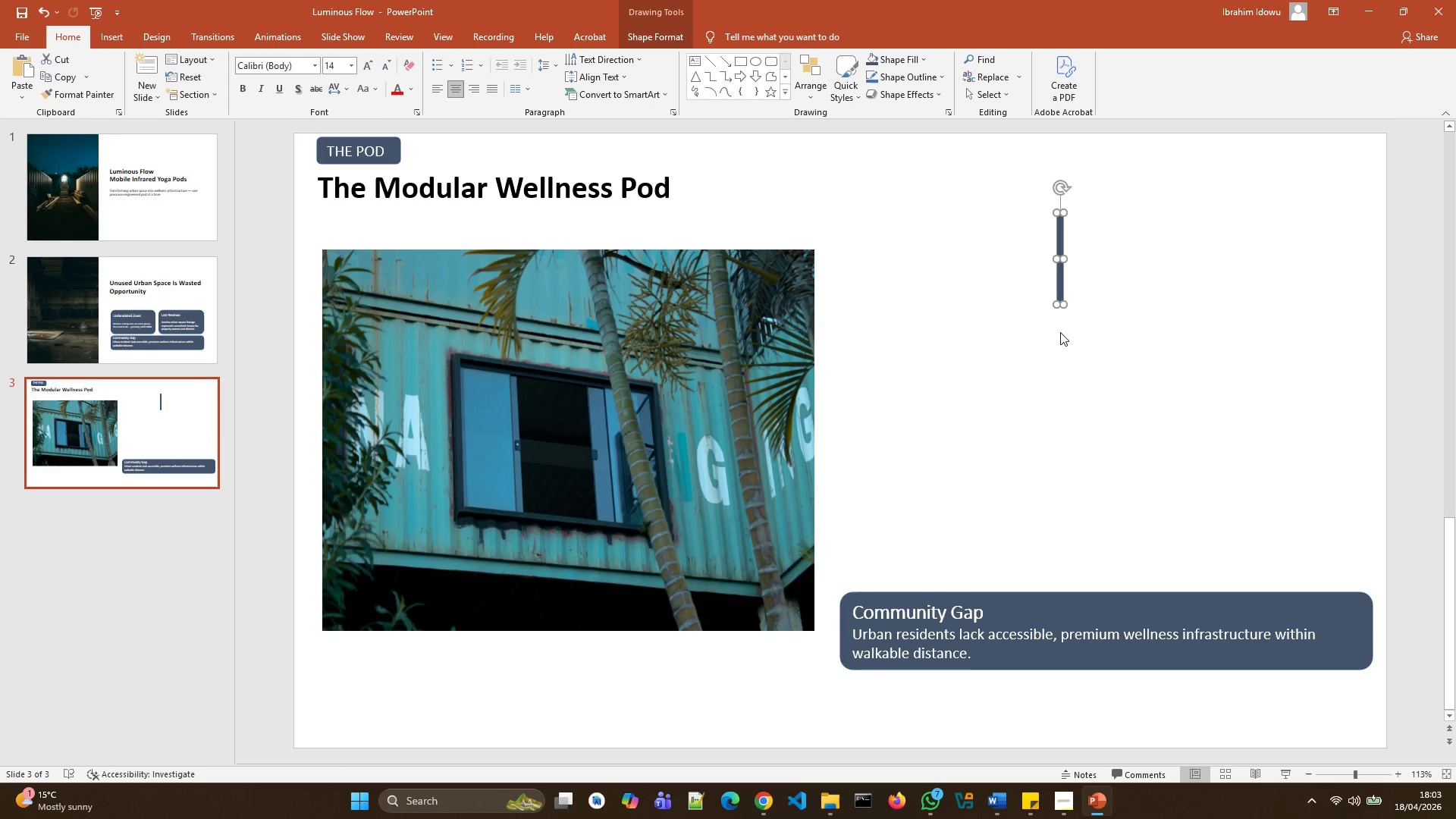 
left_click([1060, 332])
 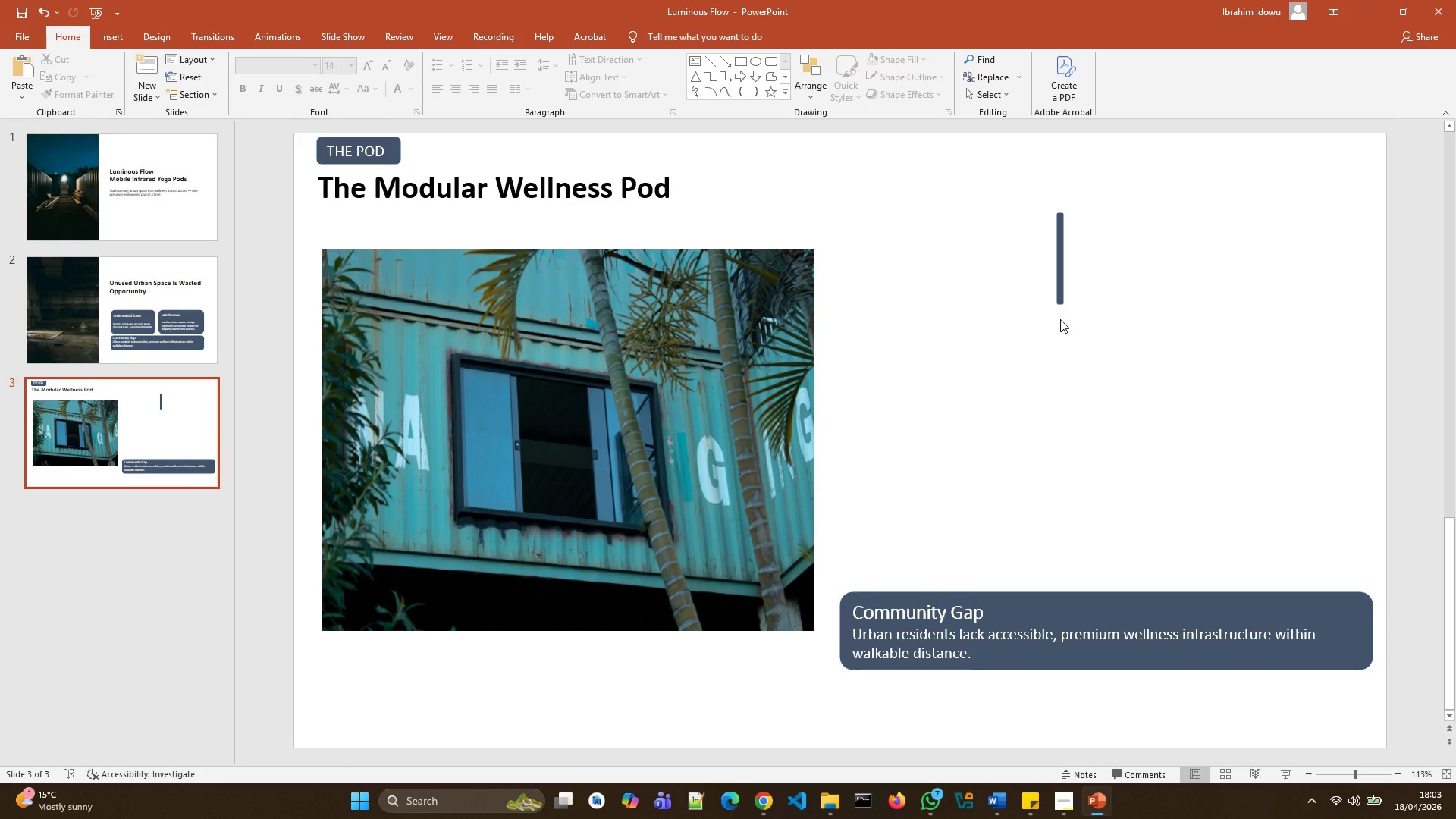 
left_click([1061, 286])
 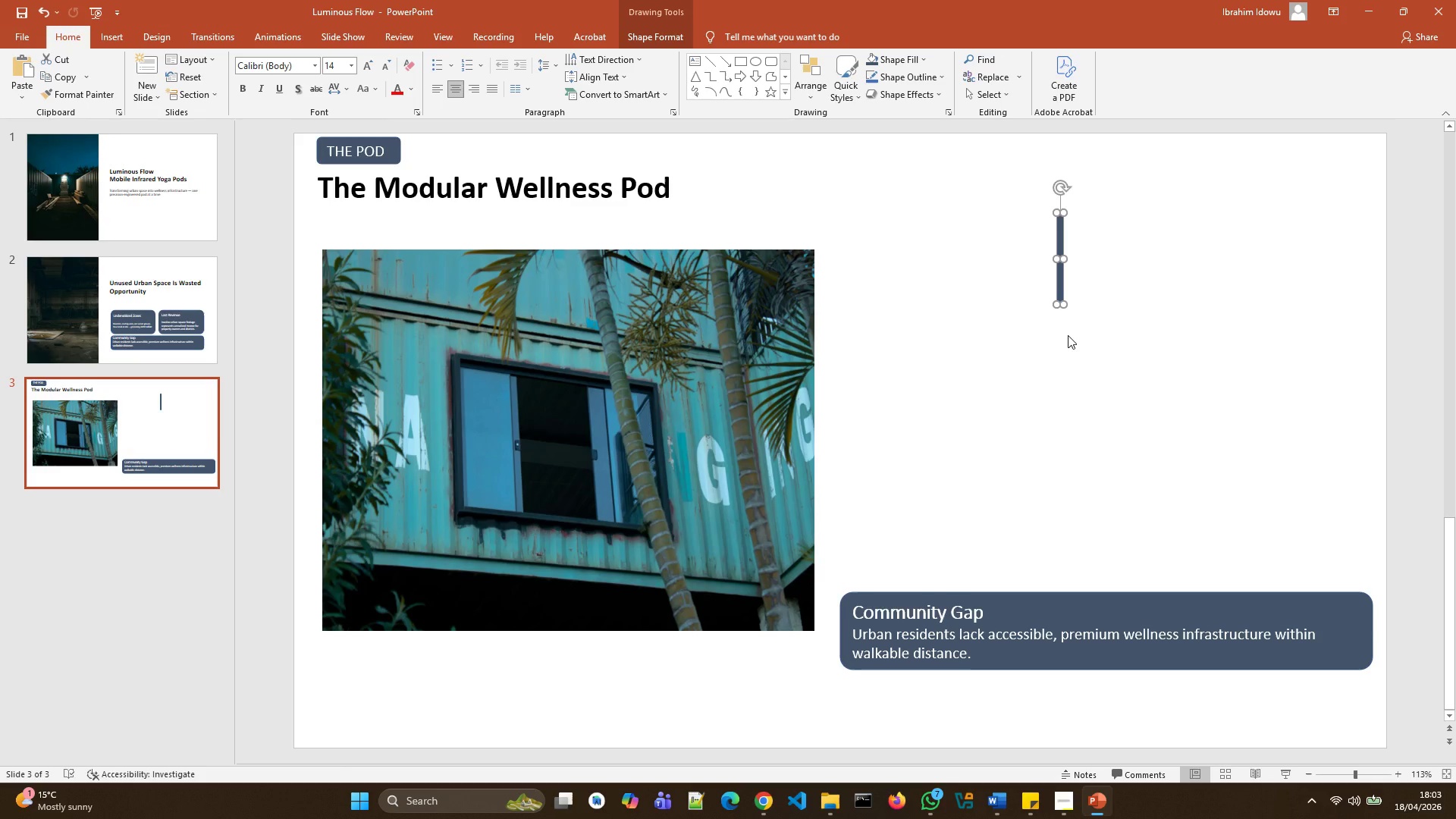 
key(Control+D)
 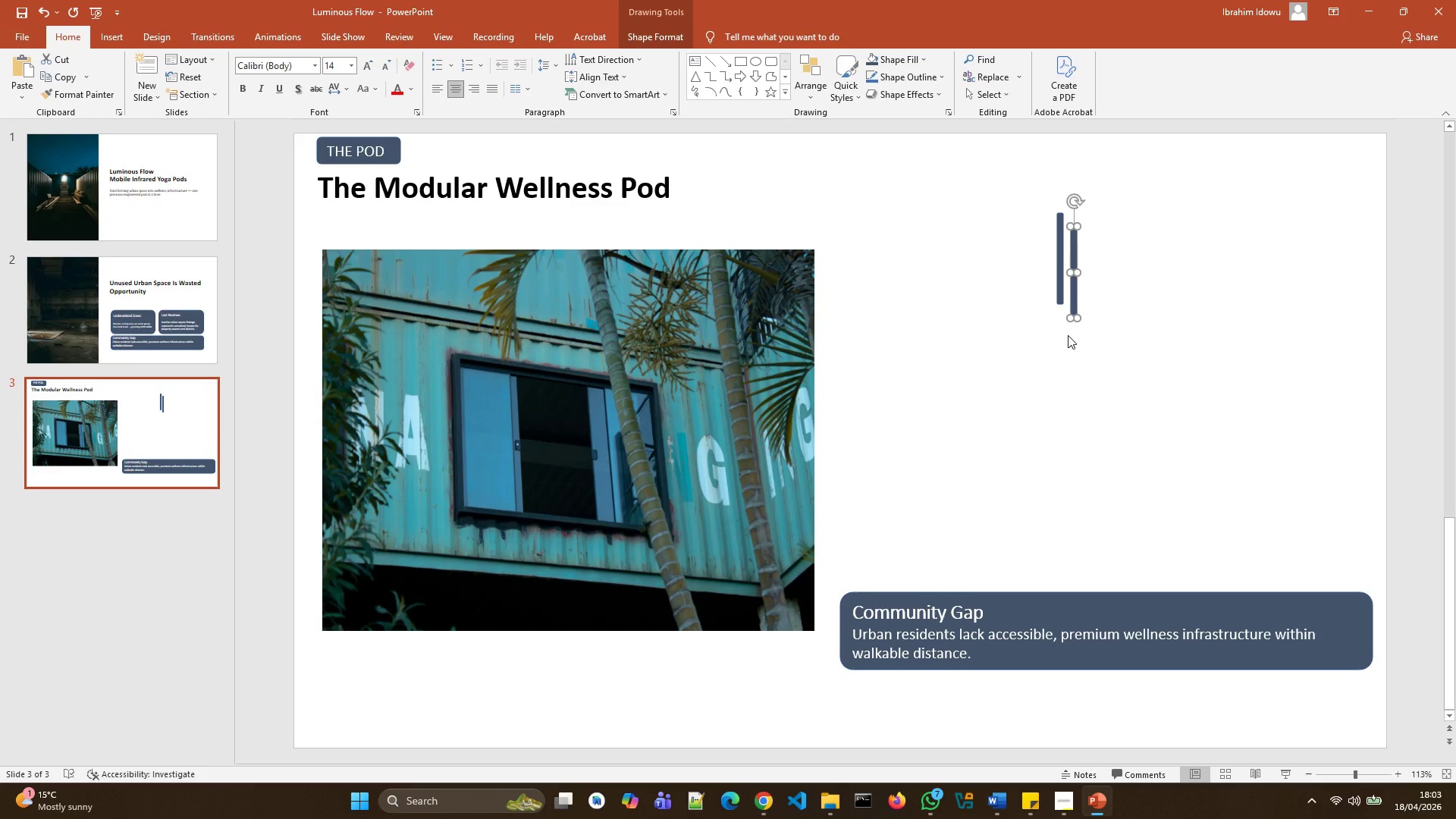 
key(Control+D)
 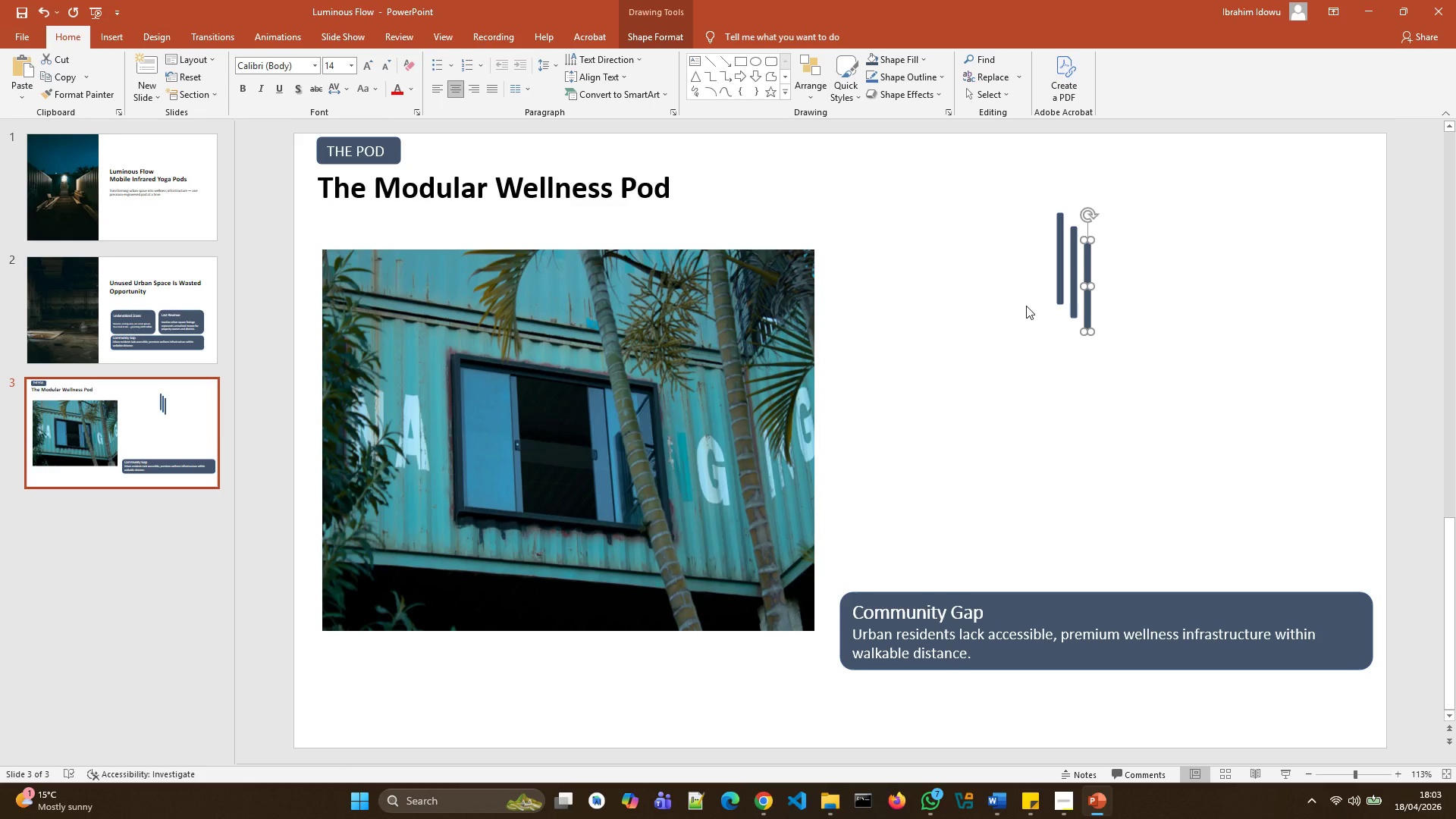 
key(Control+D)
 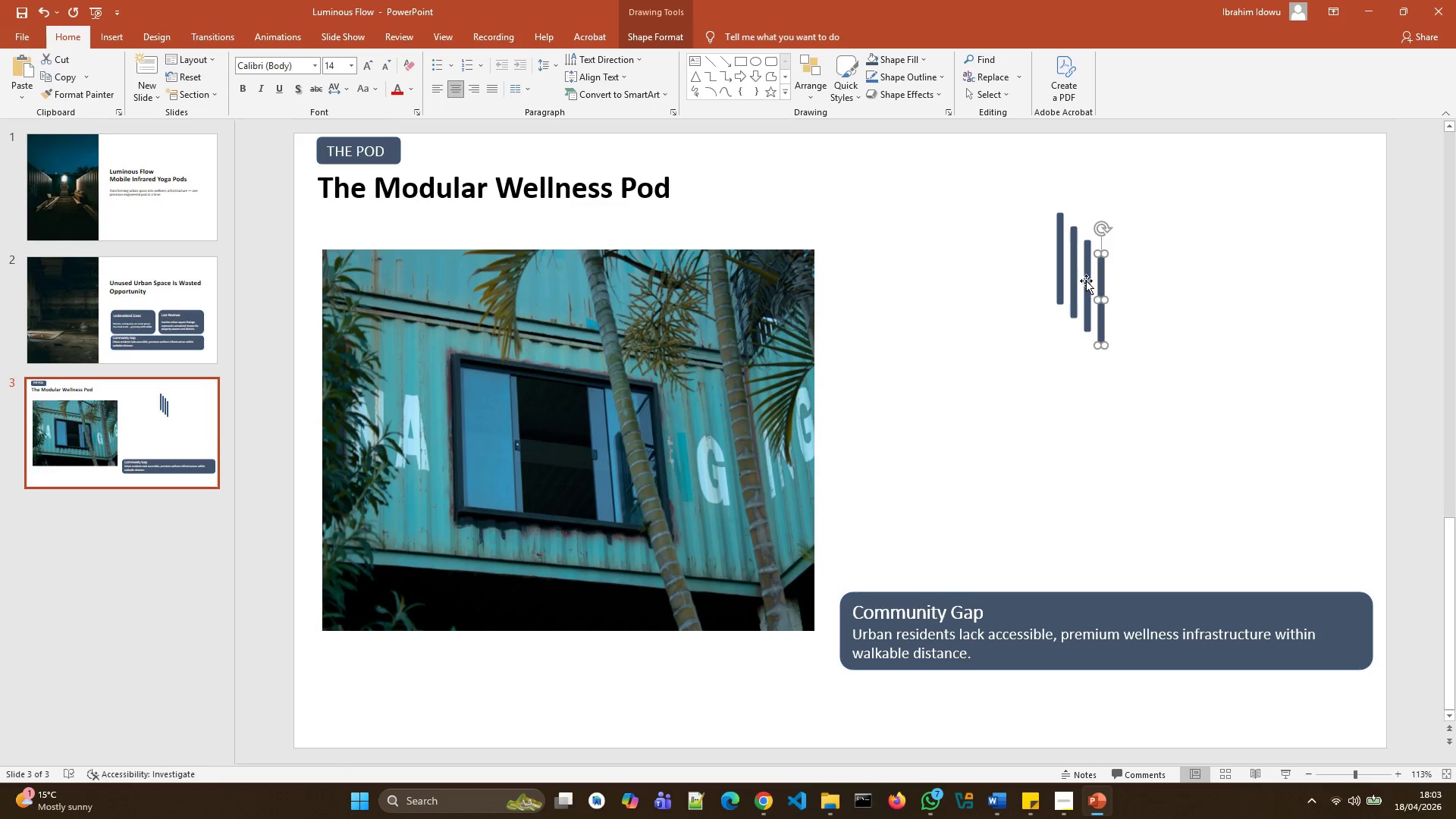 
left_click_drag(start_coordinate=[1075, 287], to_coordinate=[1062, 373])
 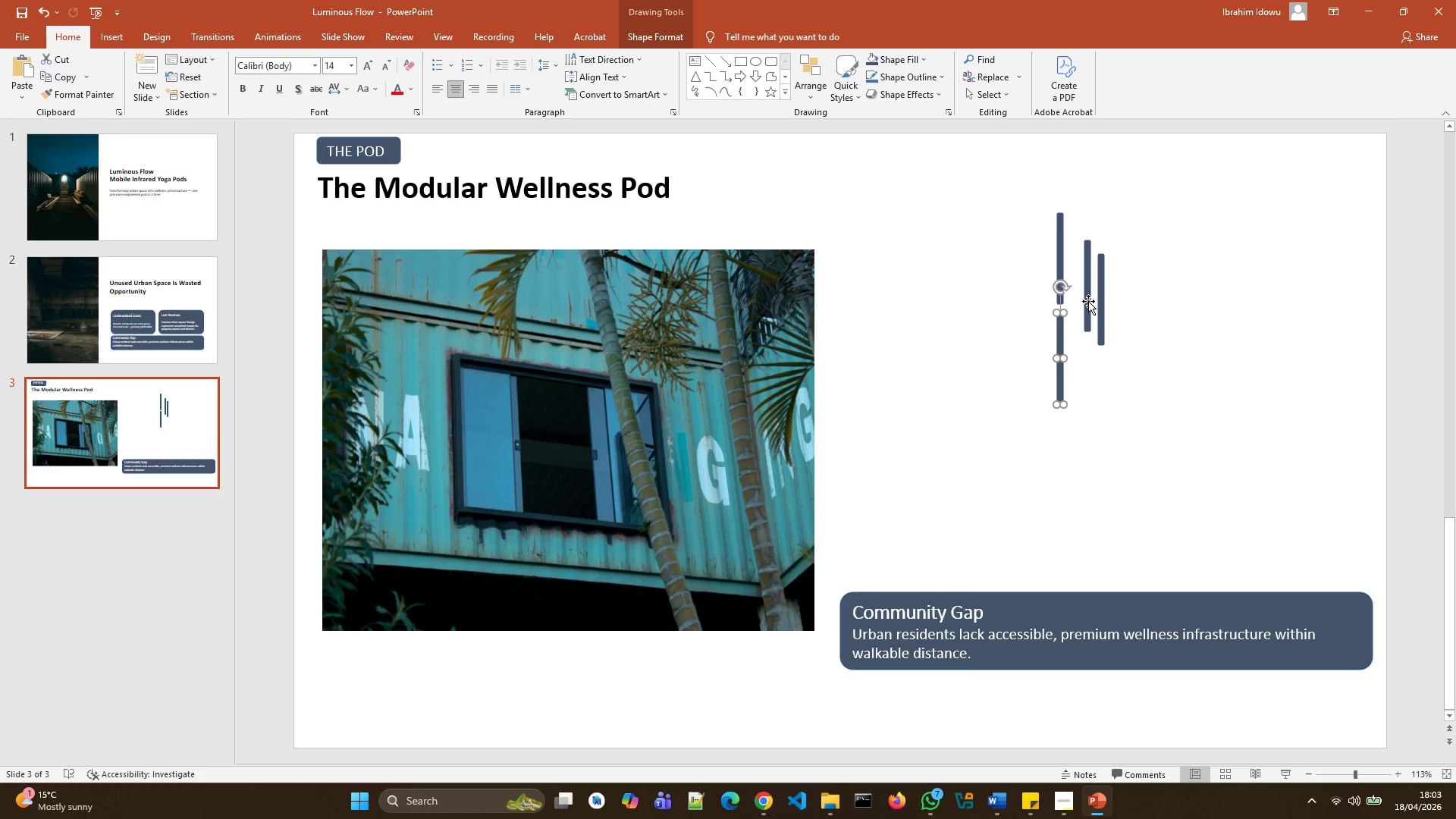 
left_click_drag(start_coordinate=[1088, 301], to_coordinate=[1062, 472])
 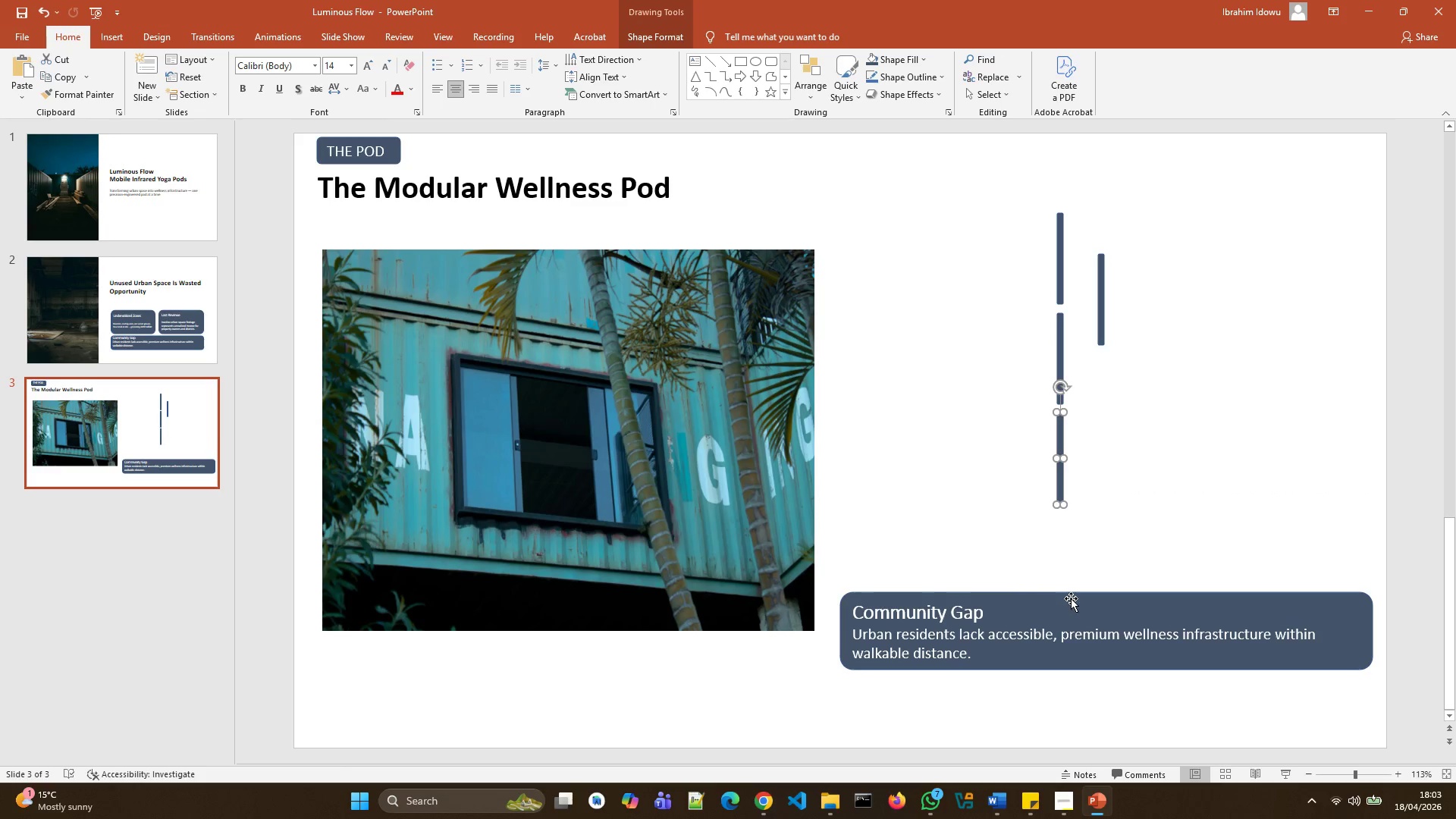 
left_click([1073, 606])
 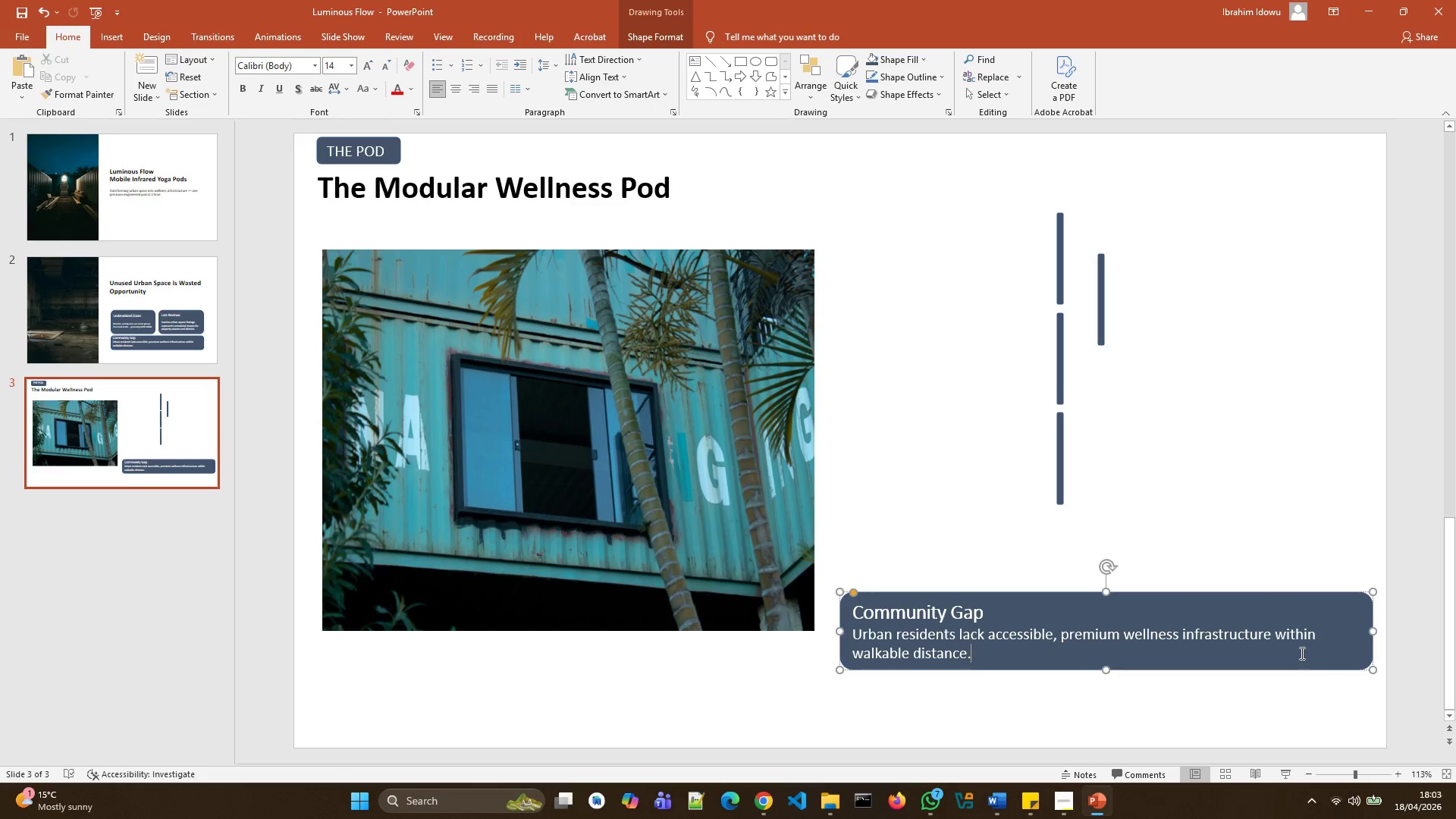 
key(Control+A)
 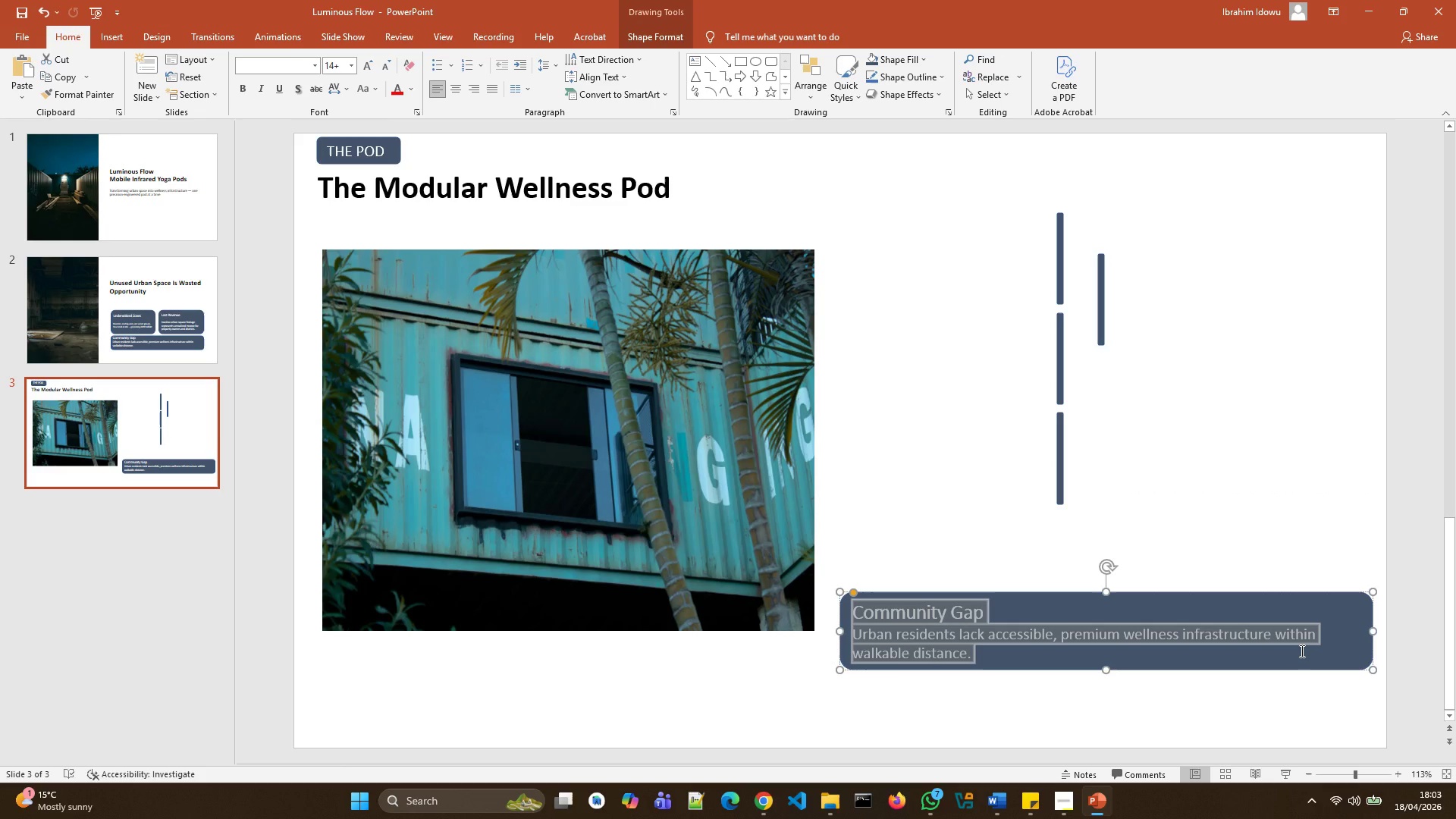 
key(Backspace)
 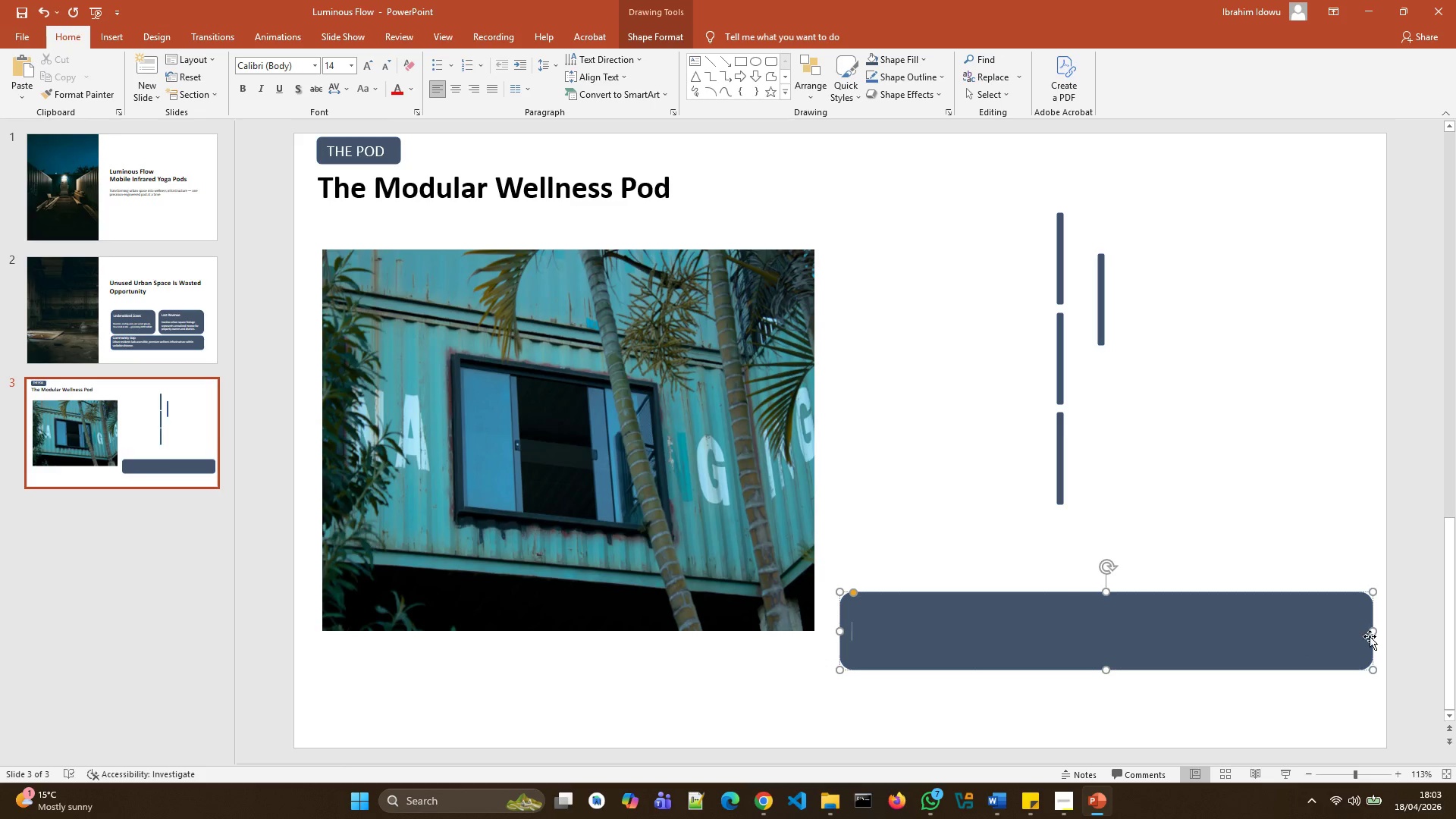 
left_click_drag(start_coordinate=[1374, 632], to_coordinate=[1122, 642])
 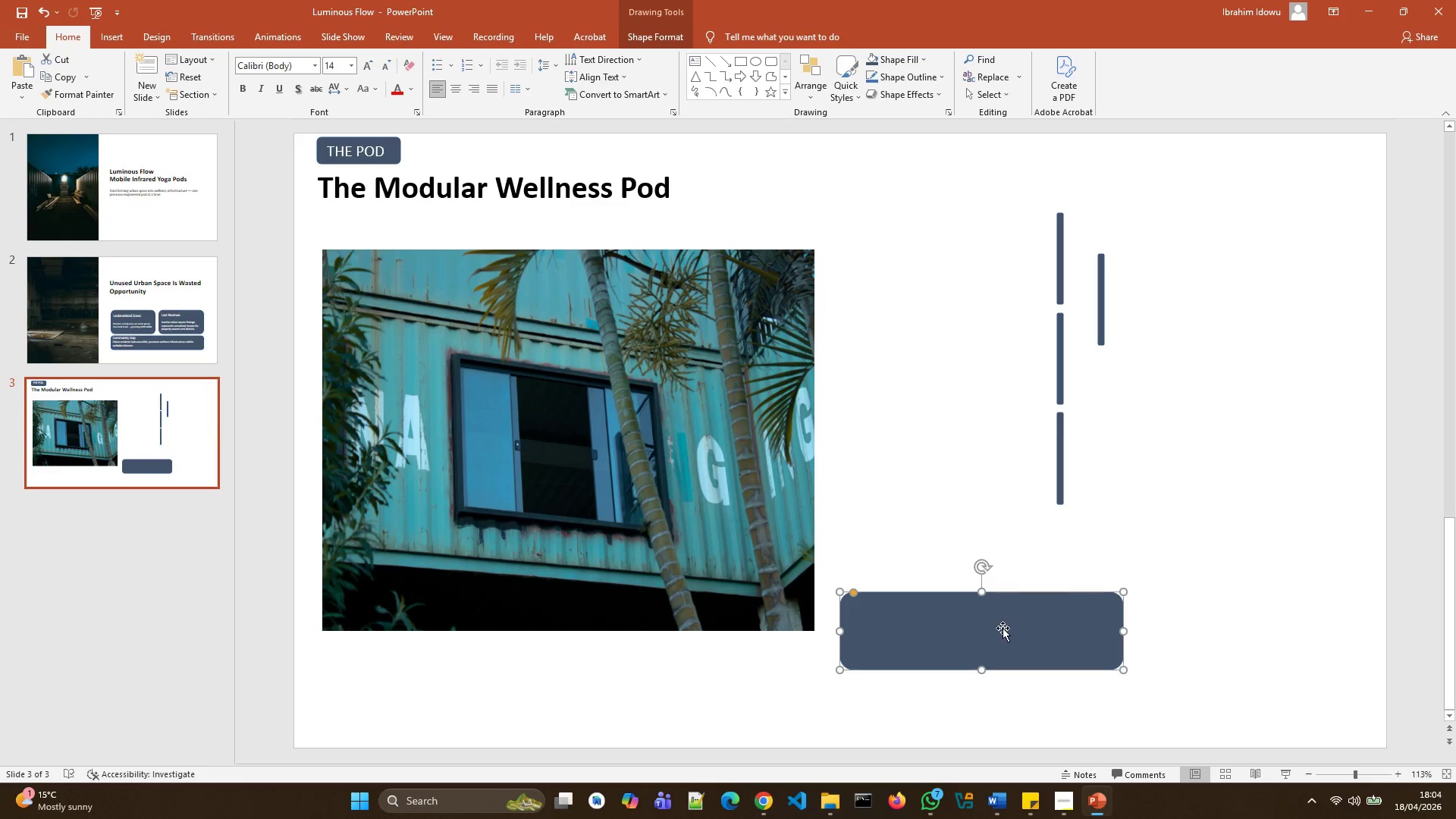 
left_click_drag(start_coordinate=[1001, 628], to_coordinate=[1252, 206])
 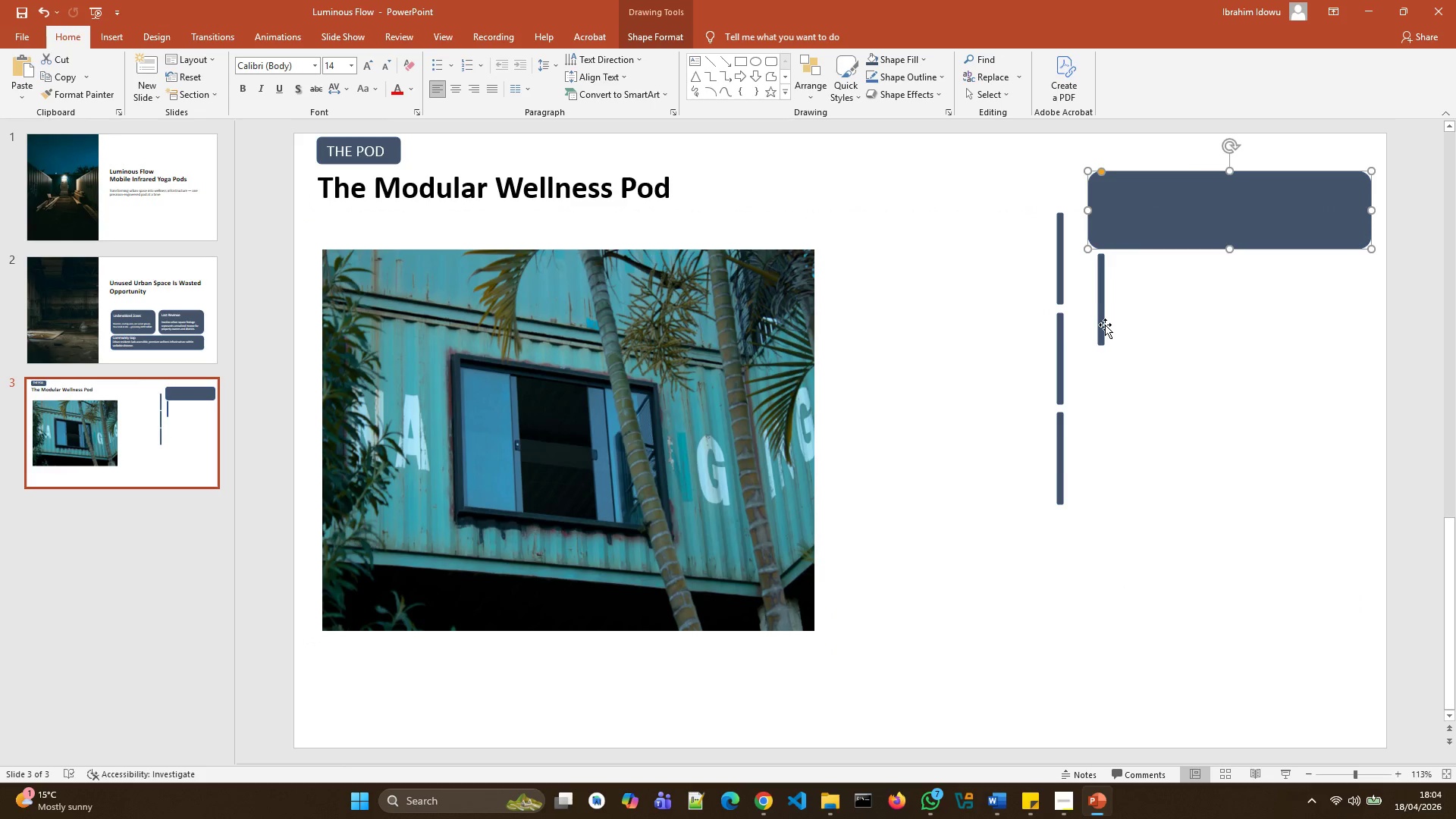 
left_click([1105, 325])
 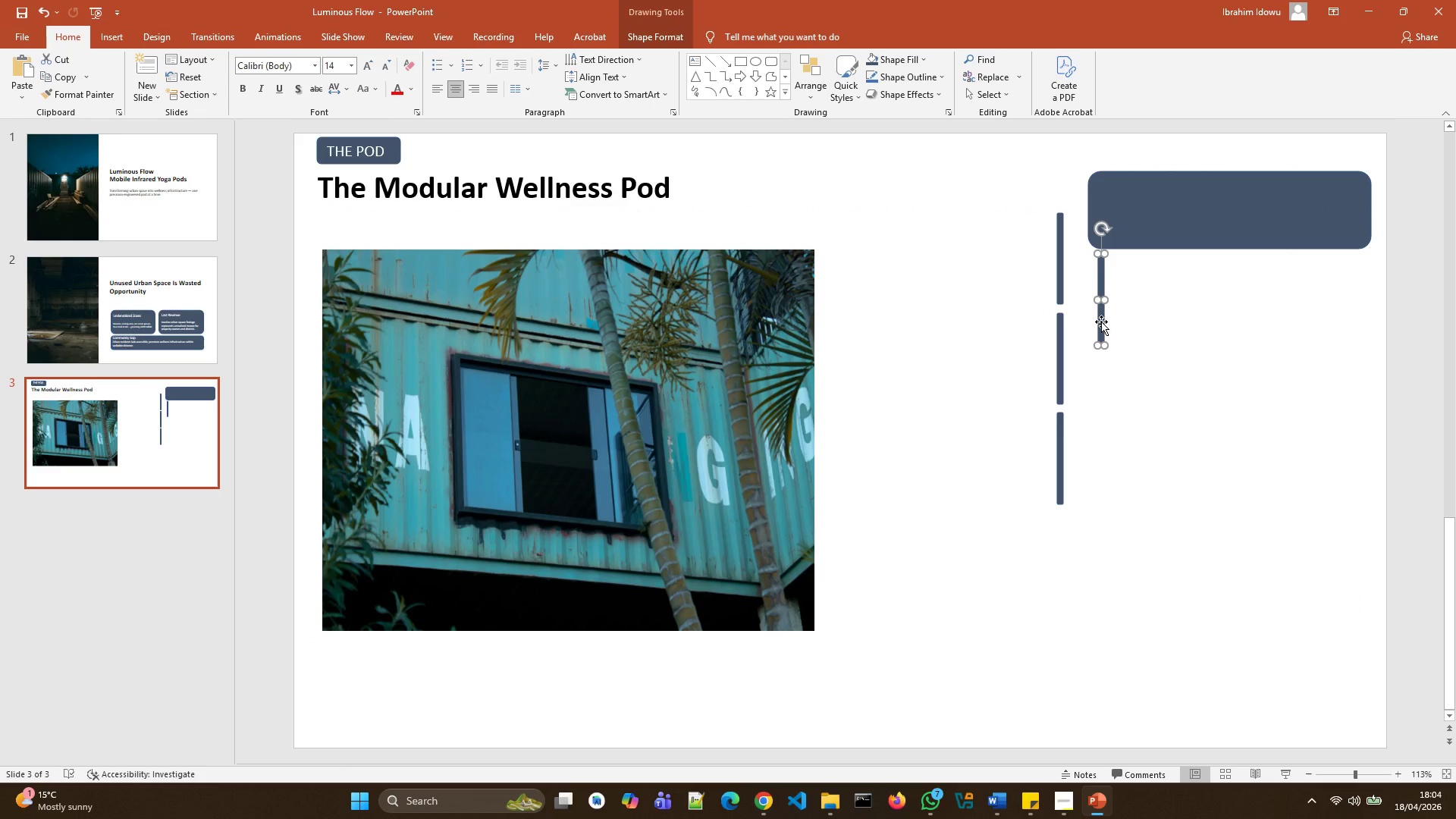 
left_click_drag(start_coordinate=[1101, 322], to_coordinate=[1060, 577])
 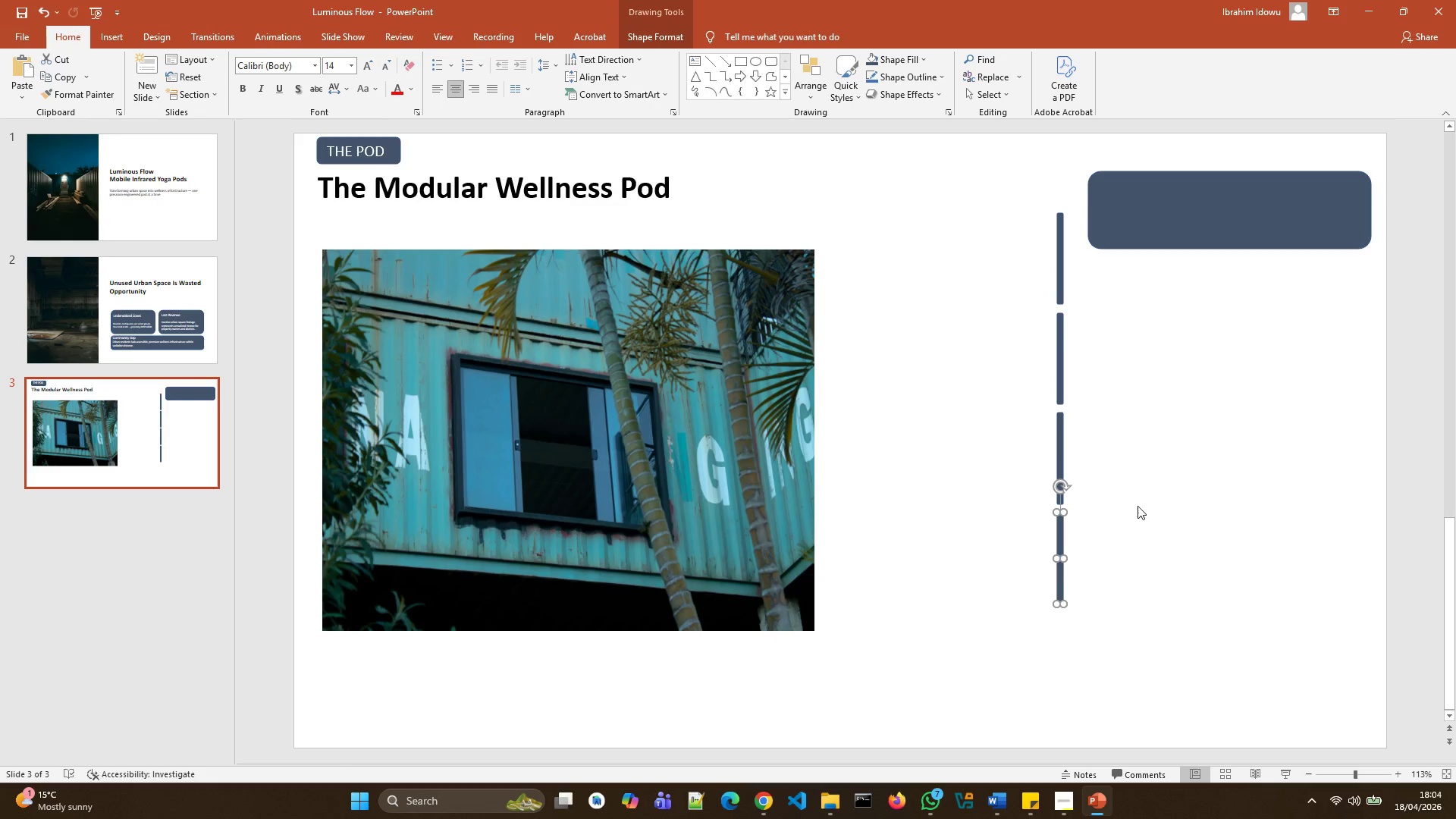 
left_click([1152, 490])
 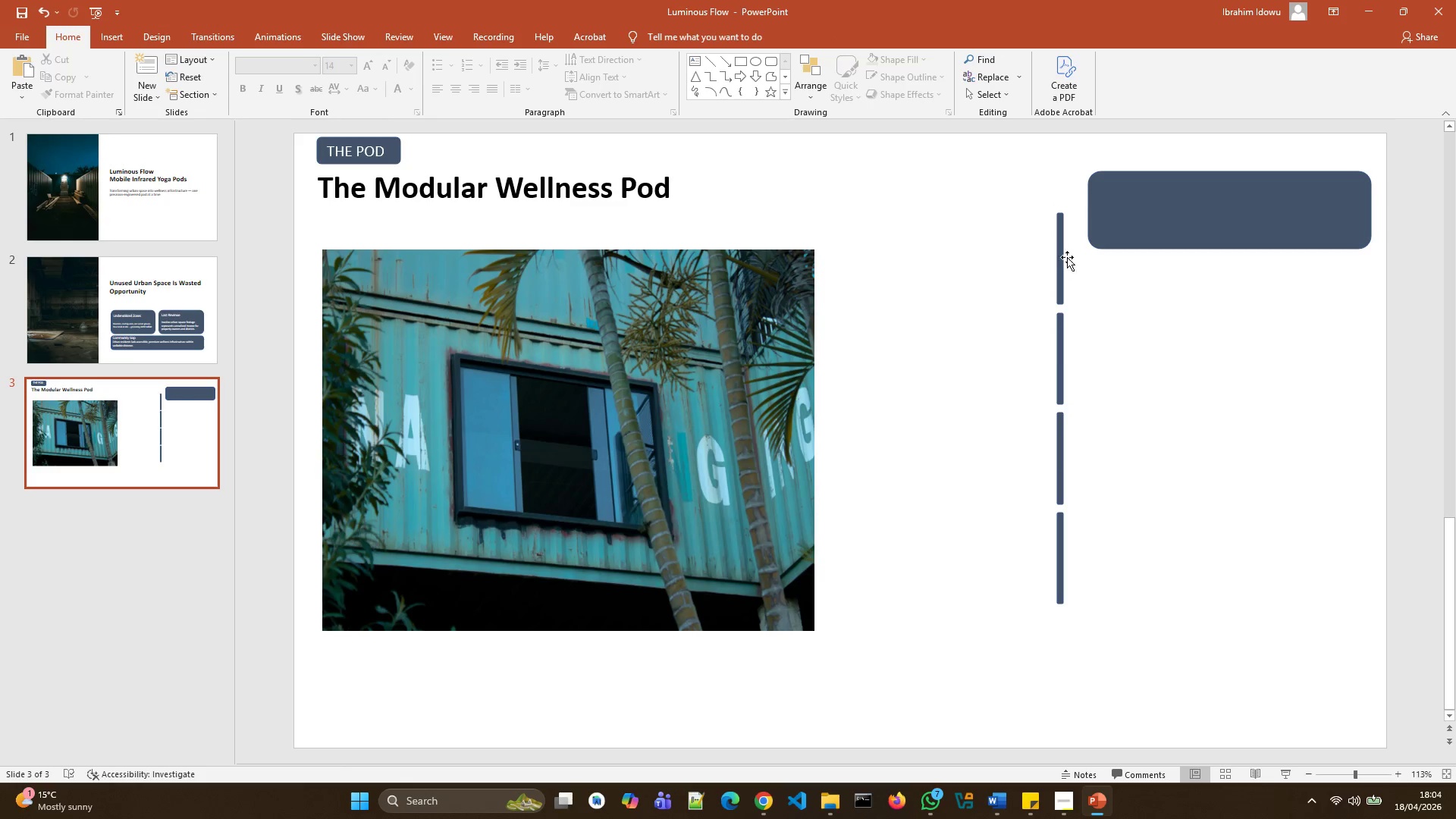 
wait(5.97)
 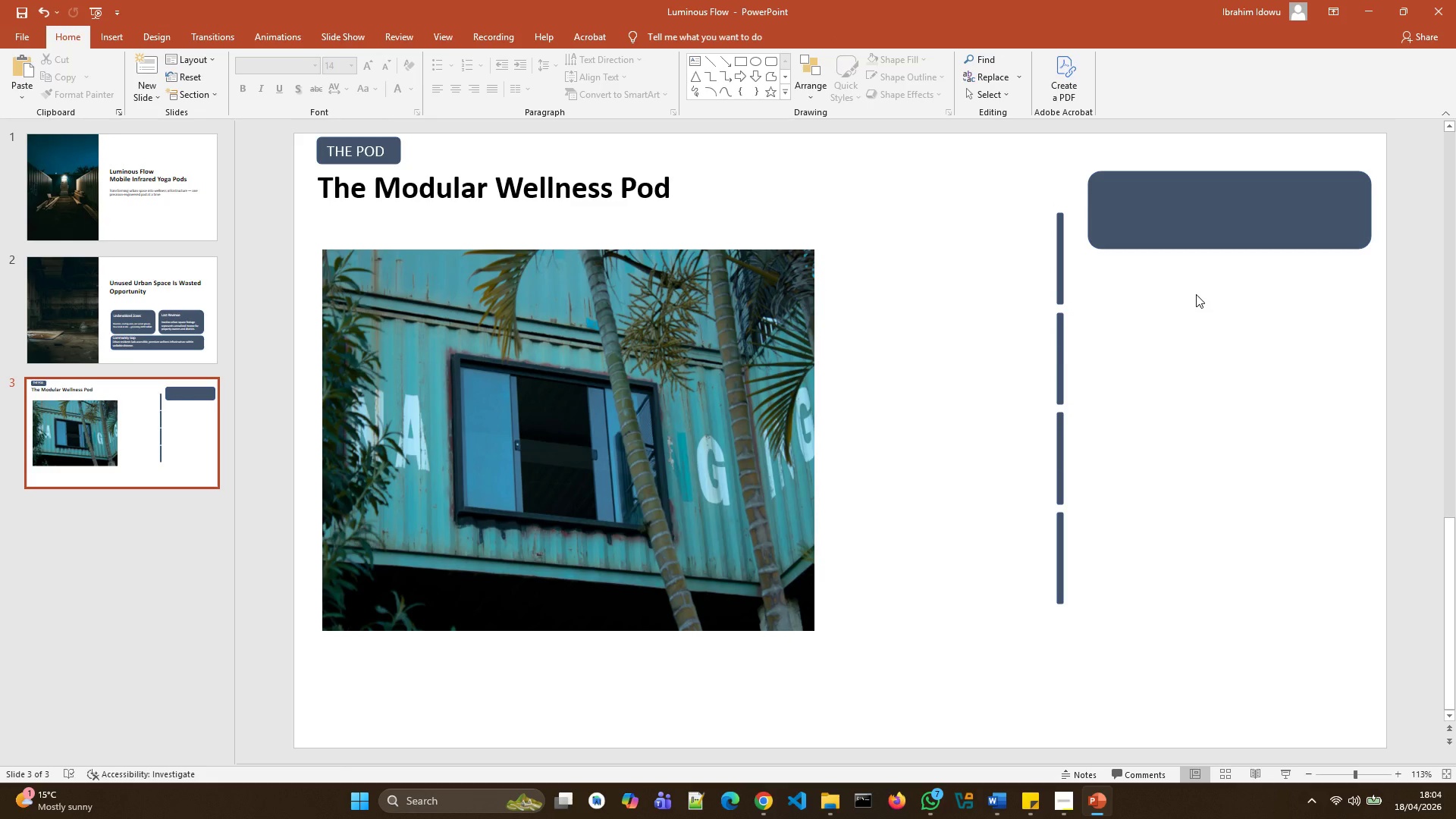 
left_click([1061, 566])
 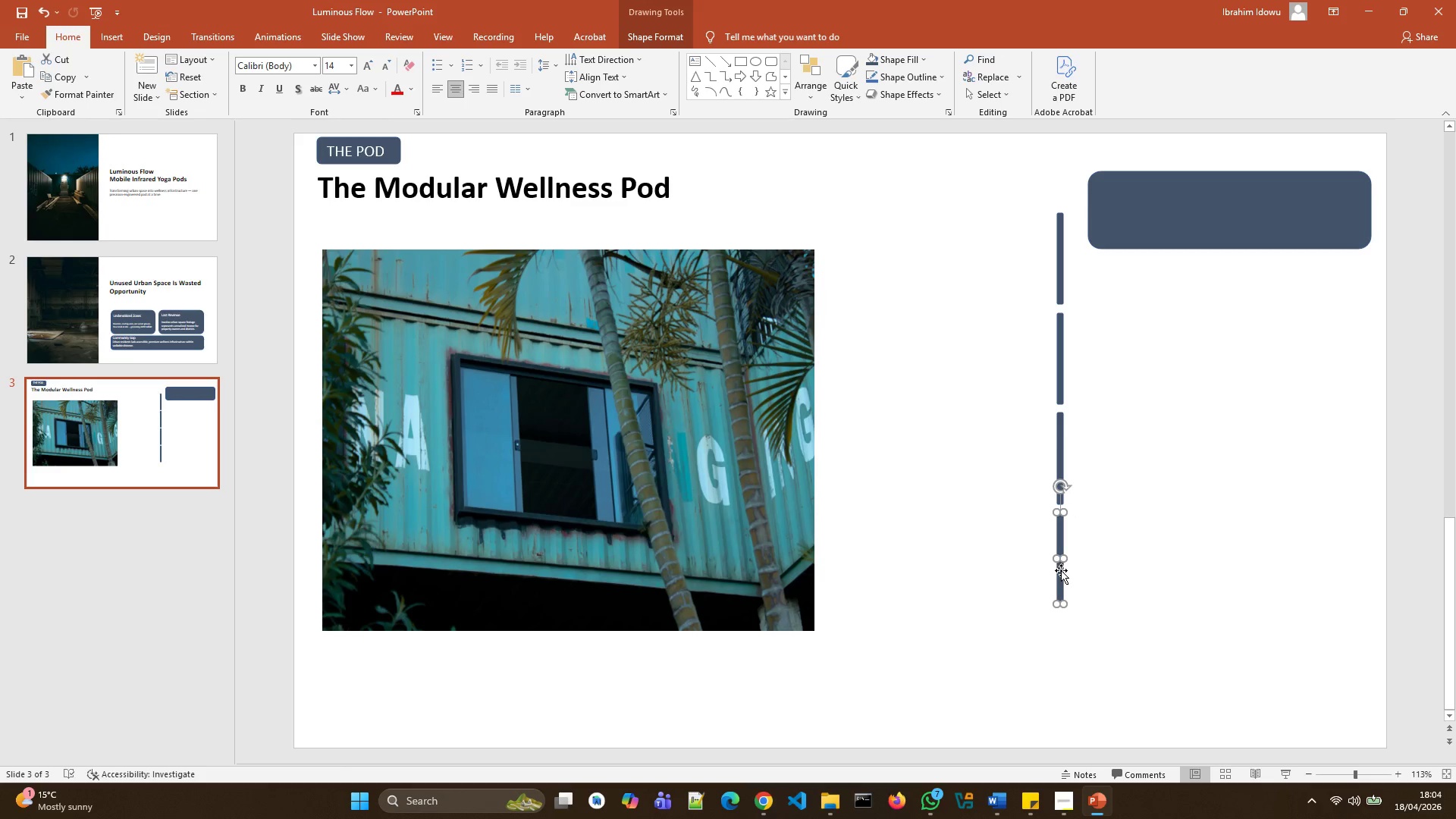 
left_click_drag(start_coordinate=[1061, 570], to_coordinate=[1058, 600])
 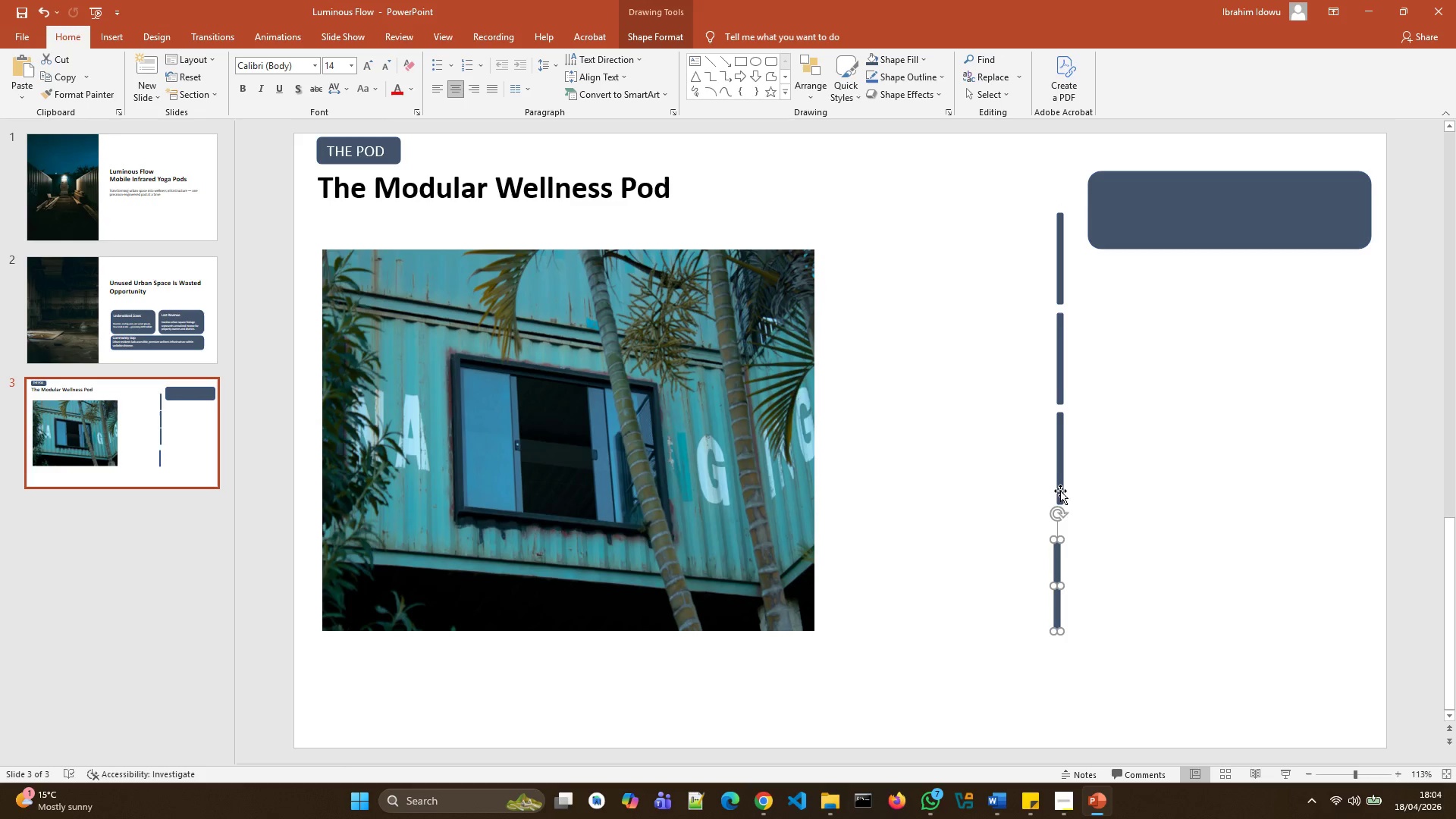 
left_click([1060, 489])
 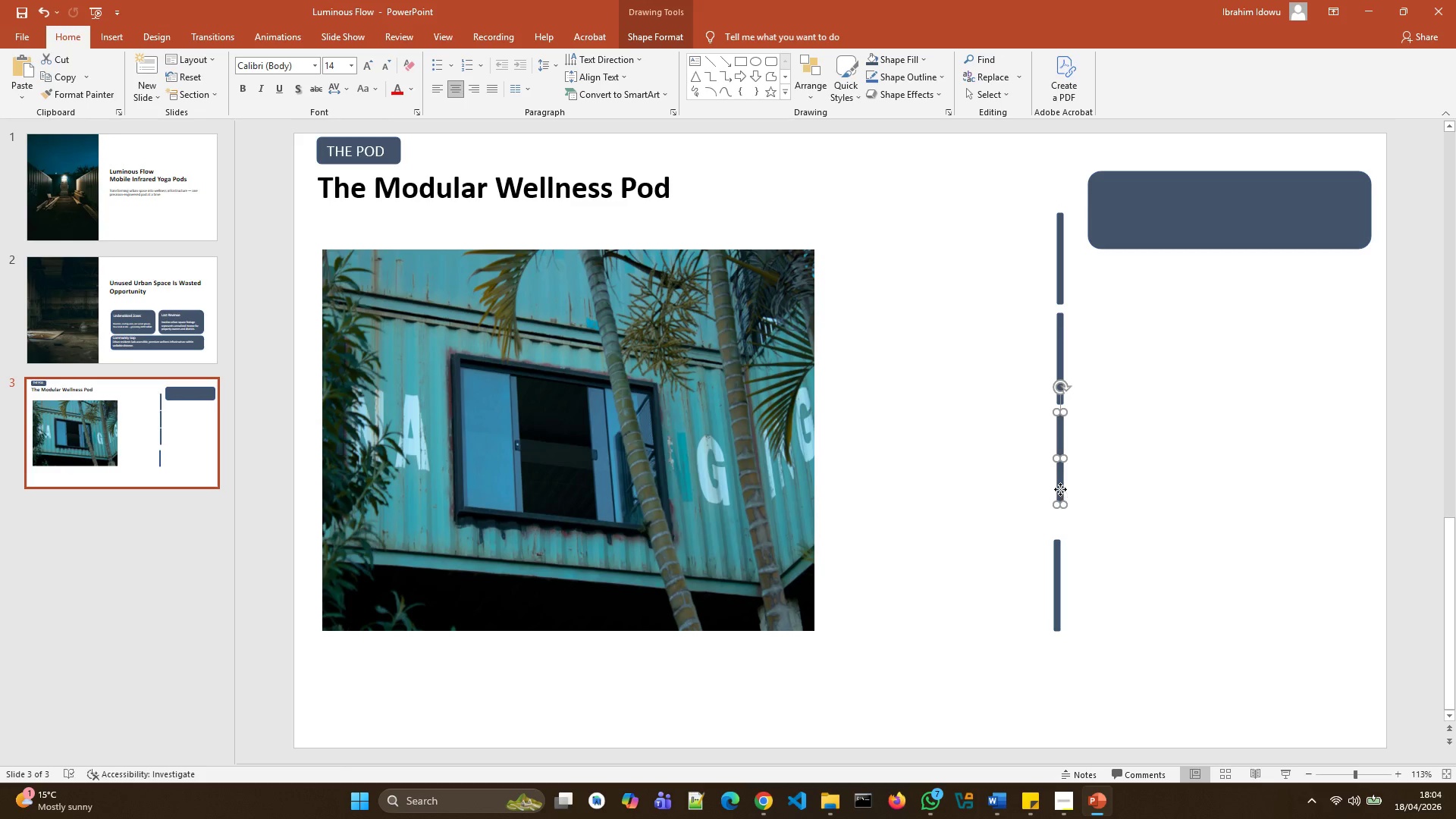 
left_click_drag(start_coordinate=[1060, 489], to_coordinate=[1056, 510])
 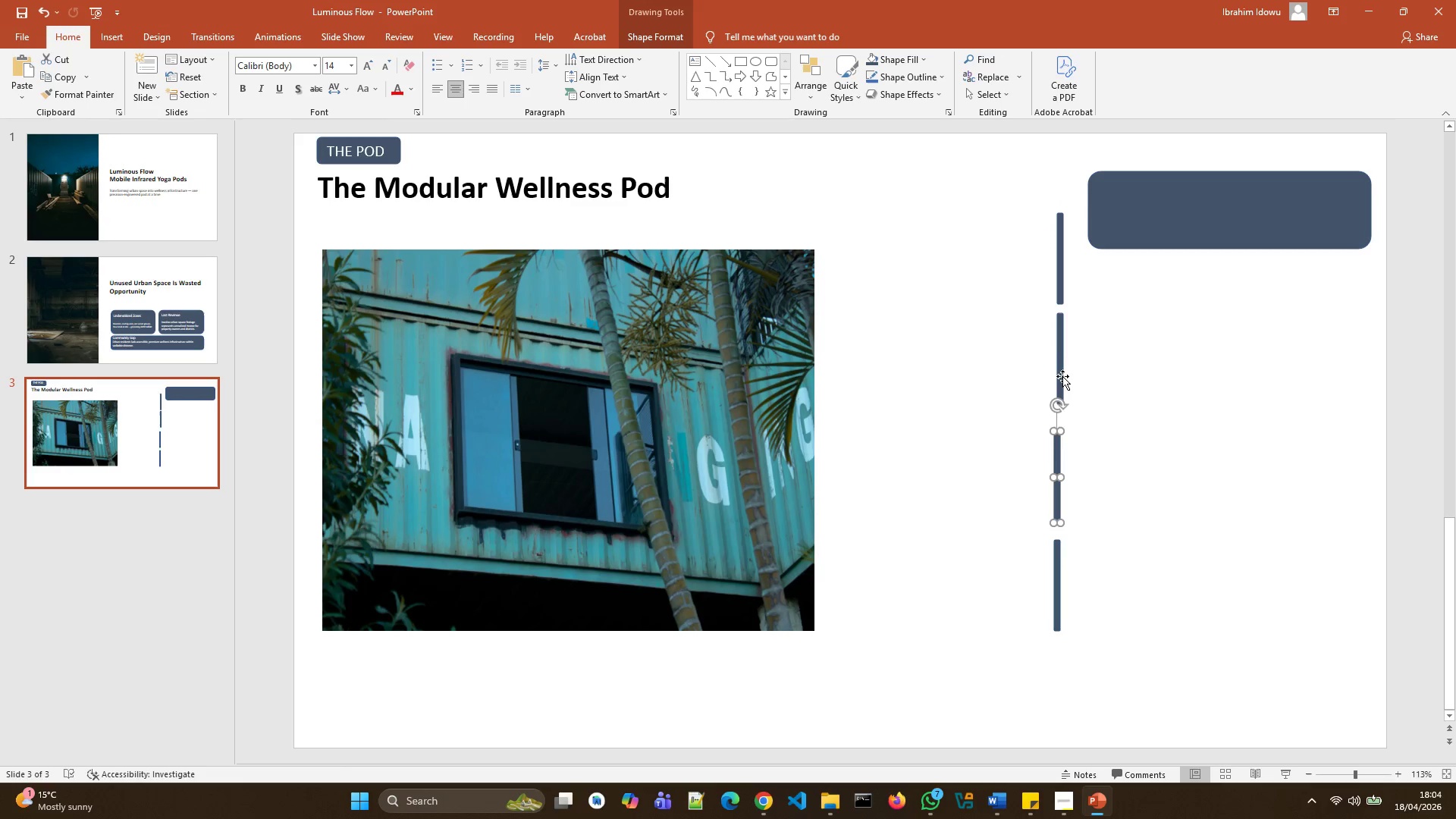 
left_click([1061, 377])
 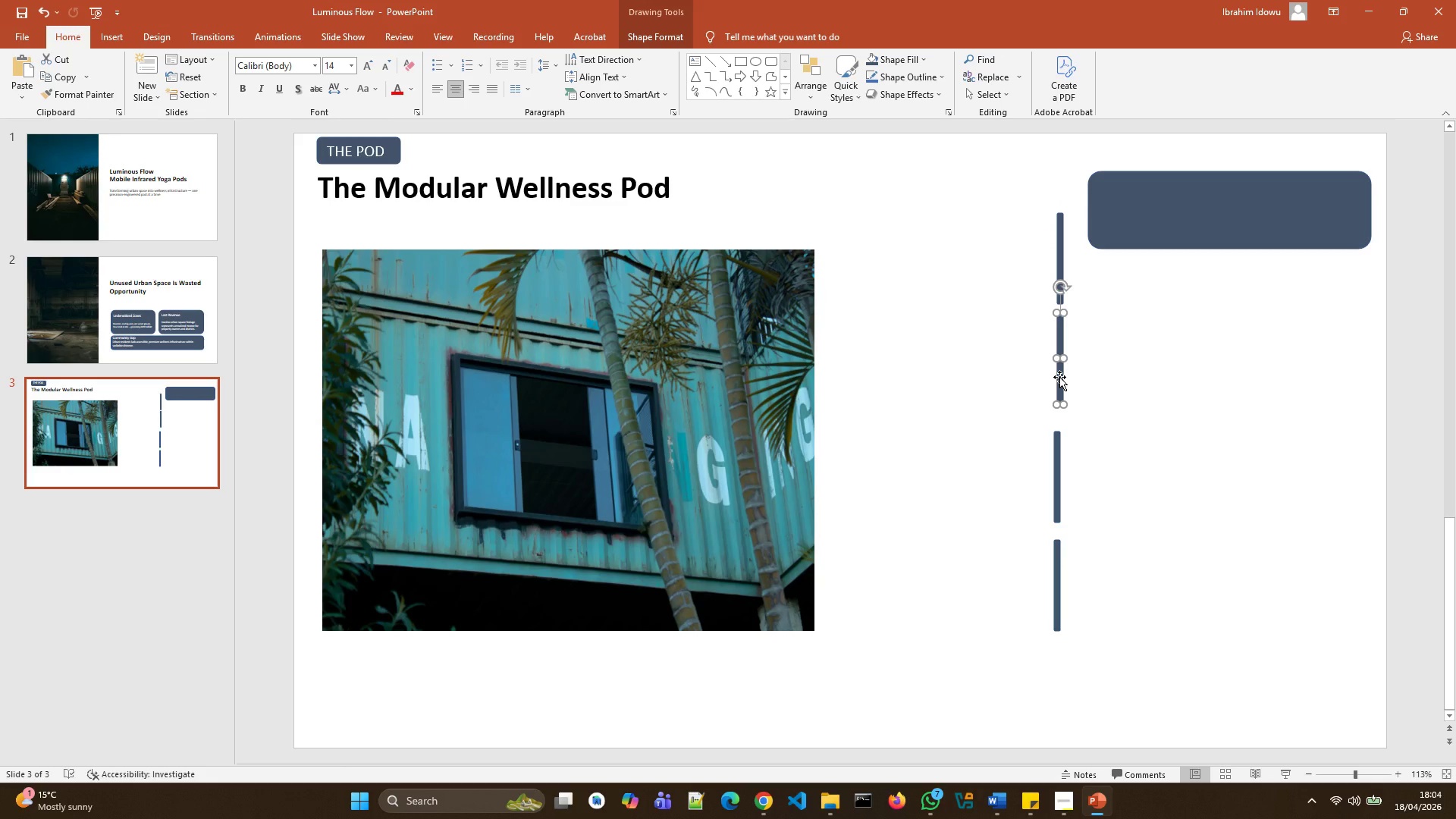 
left_click_drag(start_coordinate=[1059, 377], to_coordinate=[1056, 386])
 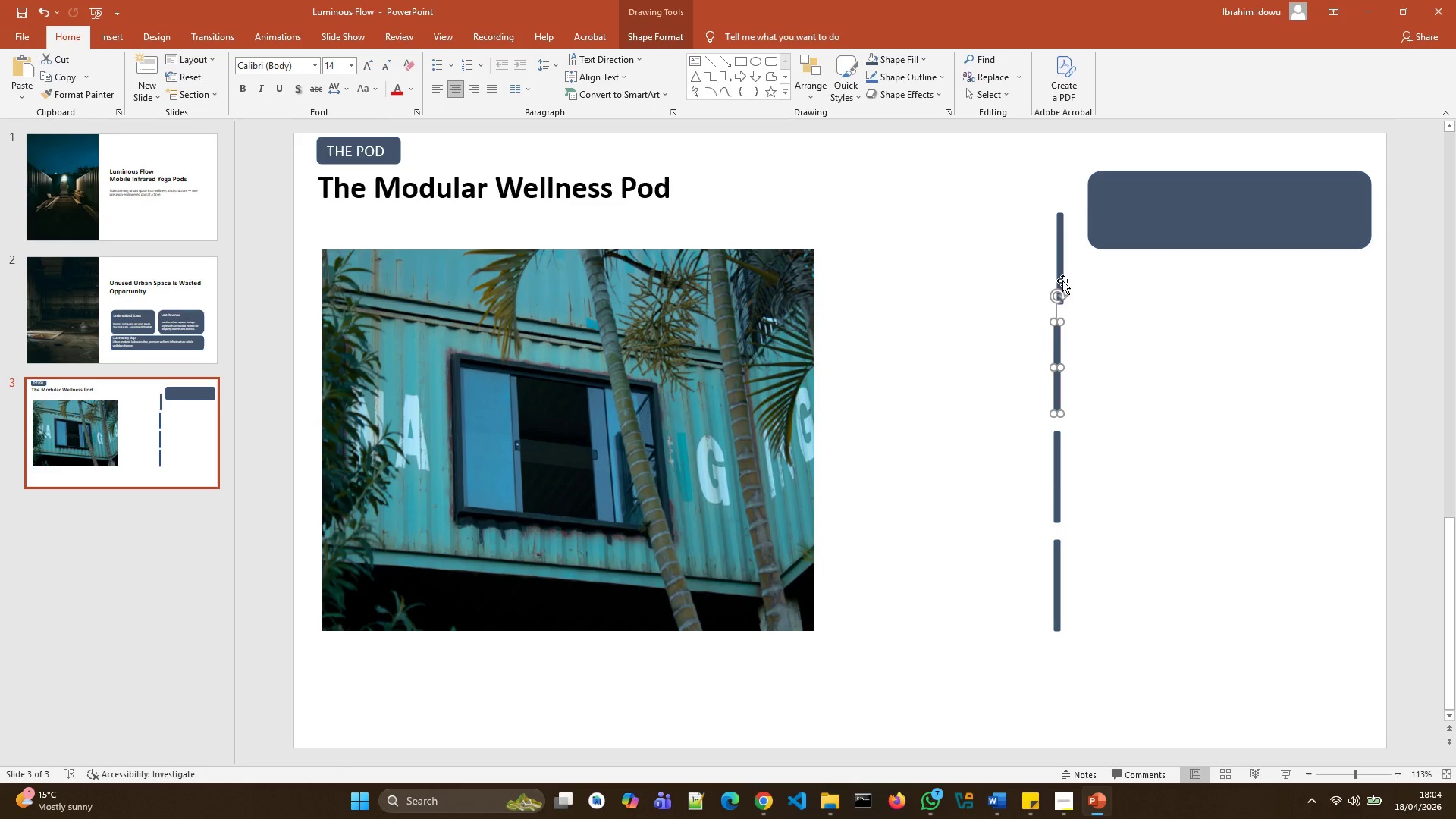 
left_click([1061, 281])
 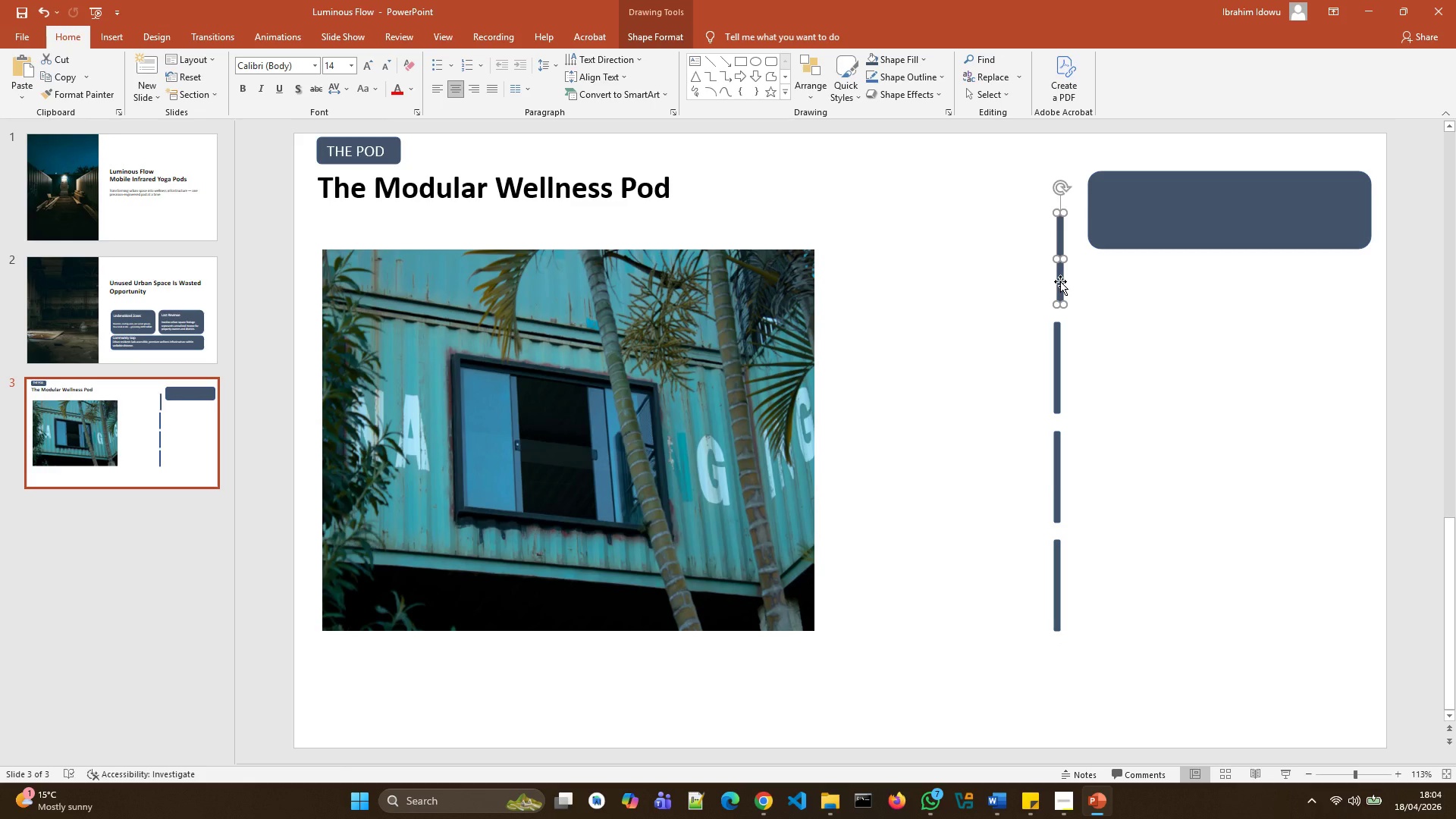 
left_click_drag(start_coordinate=[1060, 281], to_coordinate=[1056, 284])
 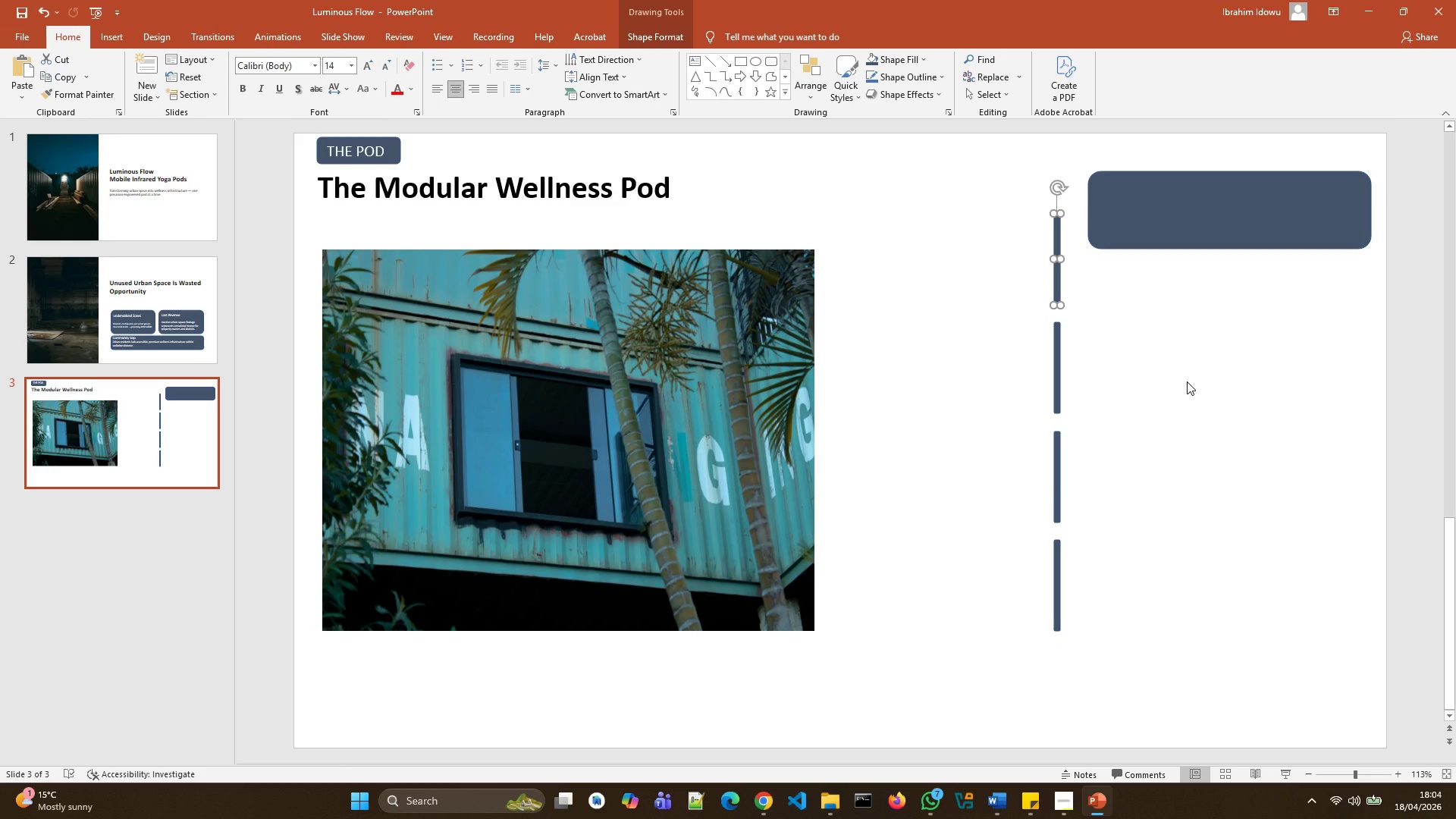 
left_click([1187, 381])
 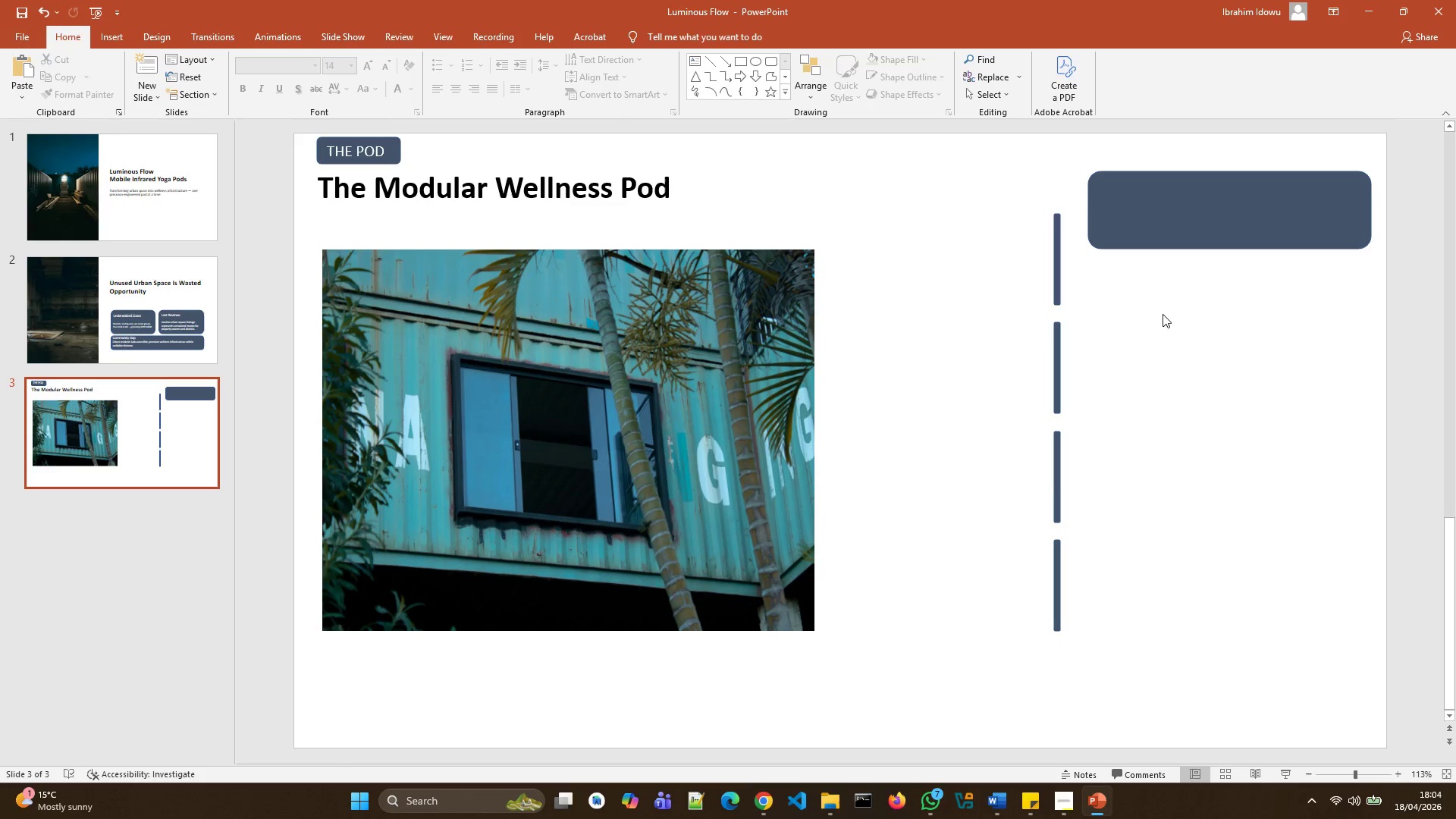 
left_click([1170, 228])
 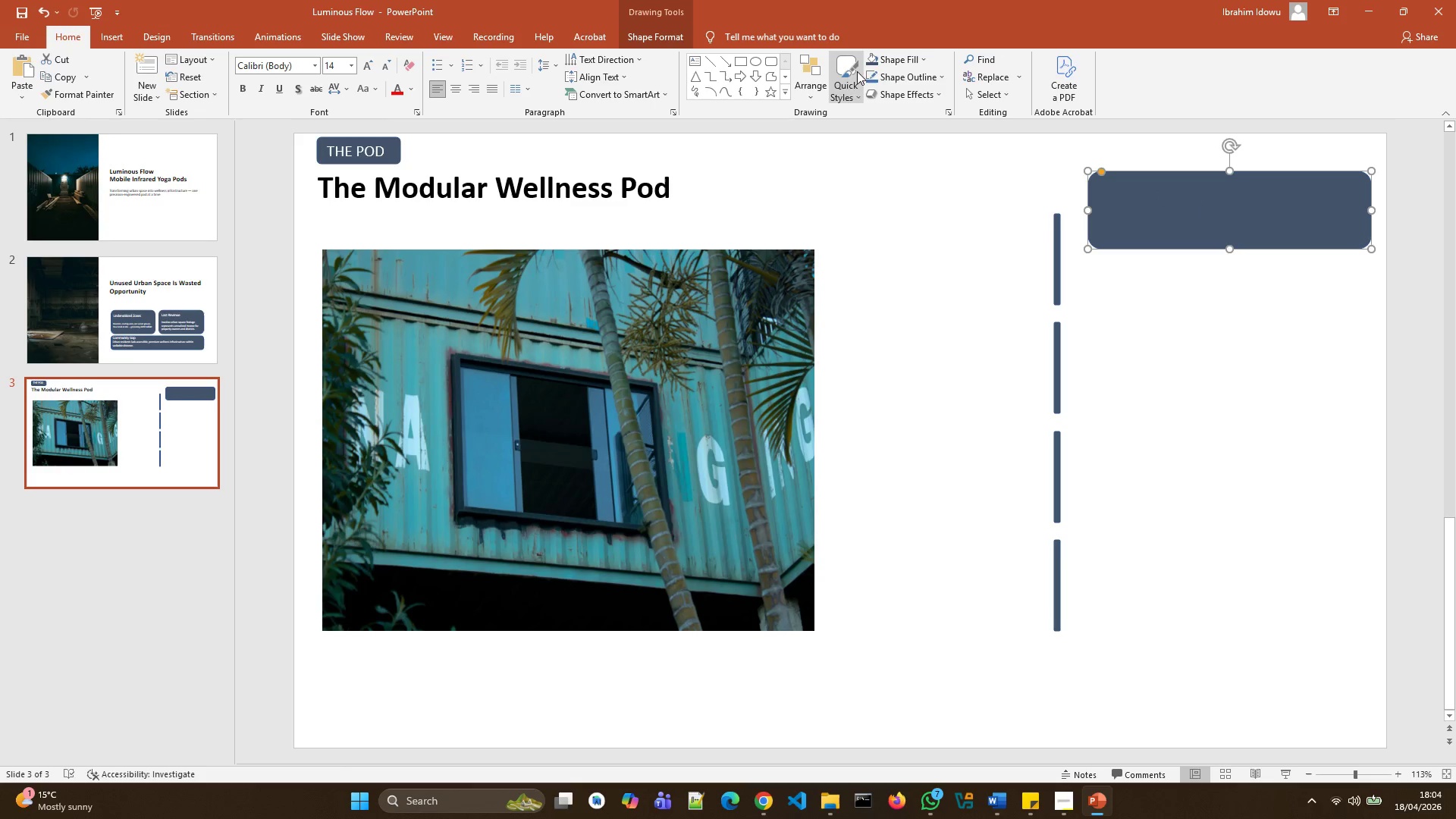 
left_click([902, 80])
 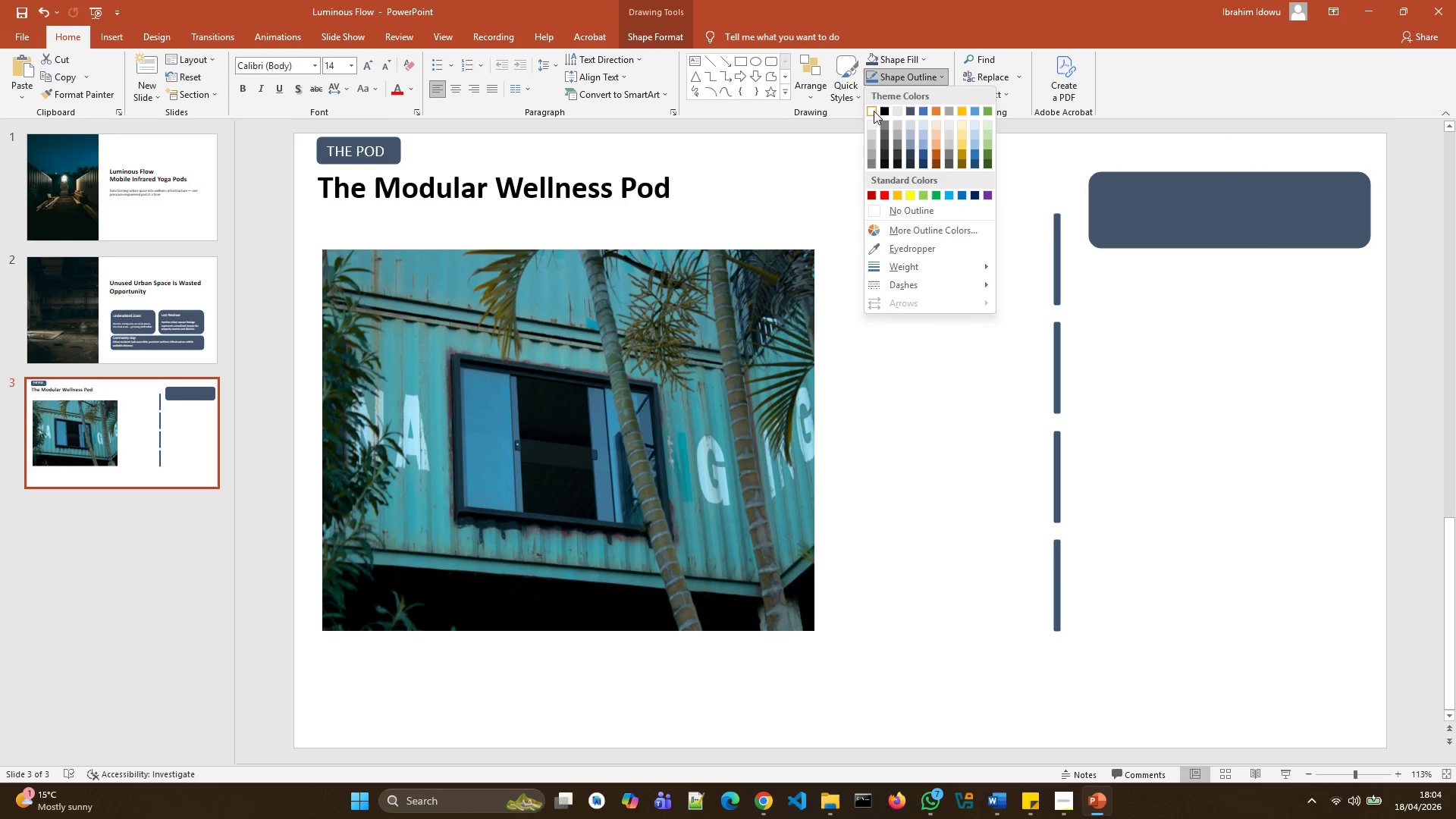 
left_click([874, 111])
 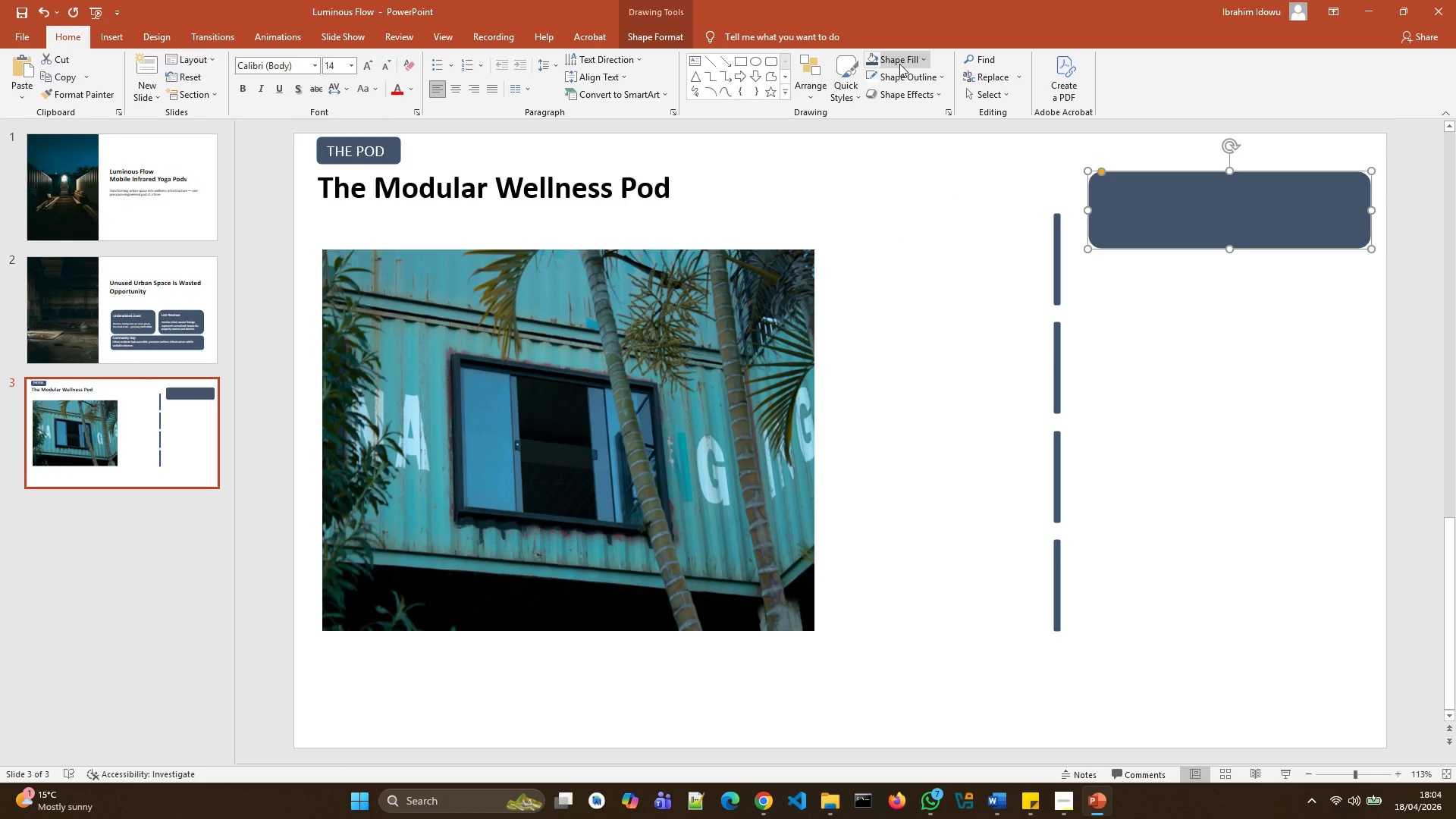 
left_click([899, 64])
 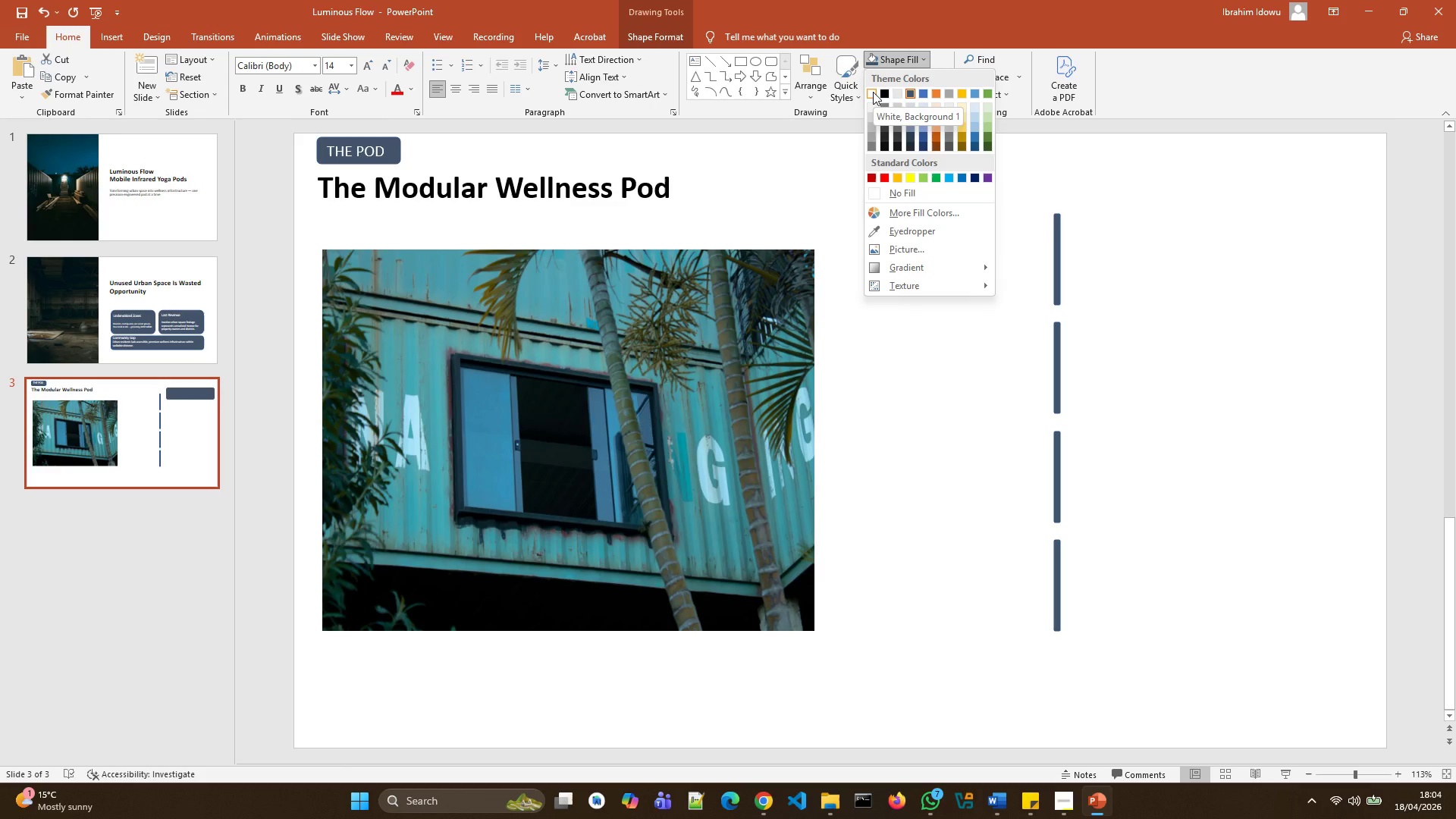 
wait(6.17)
 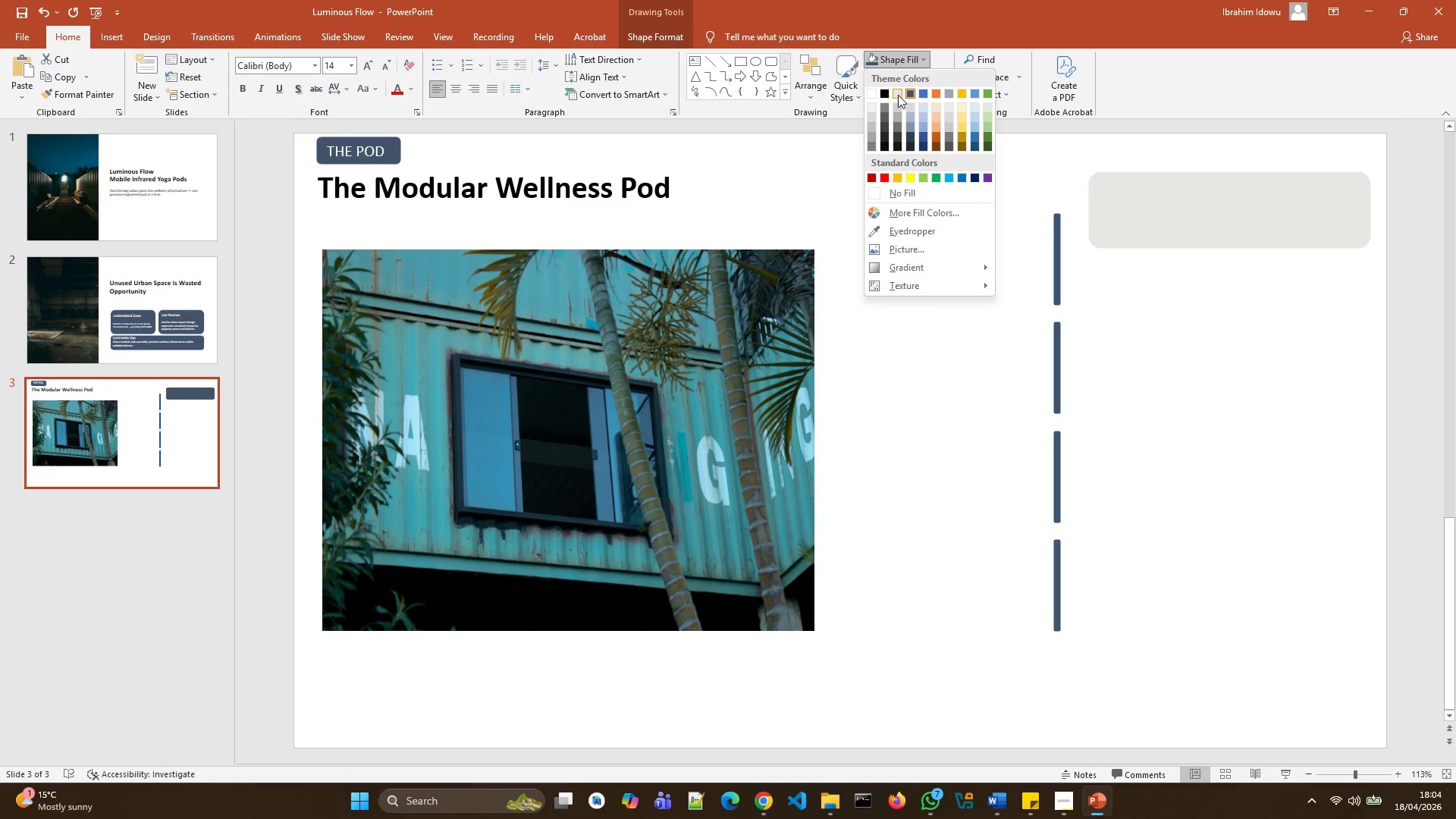 
left_click([873, 92])
 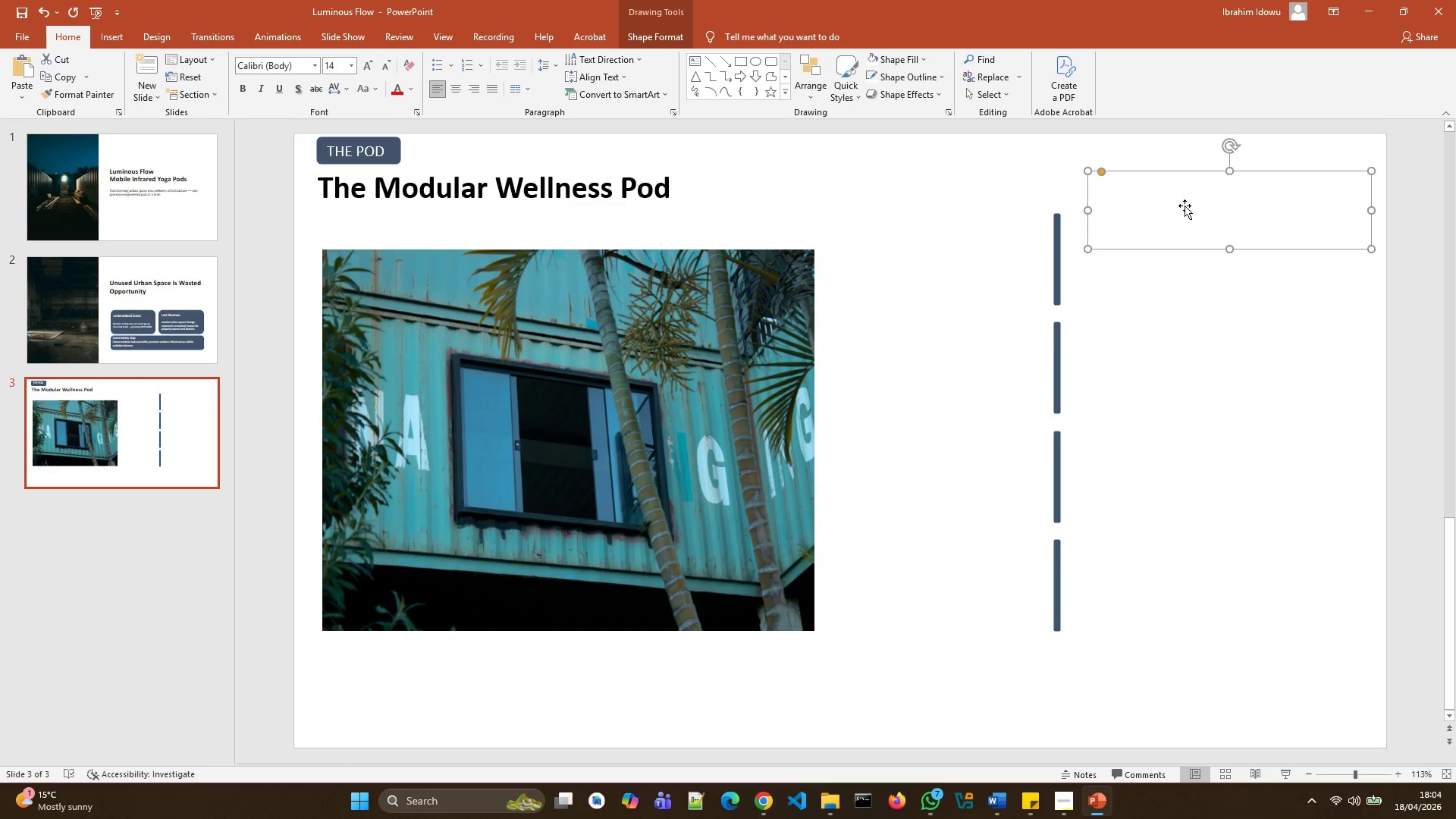 
left_click_drag(start_coordinate=[1195, 207], to_coordinate=[1166, 246])
 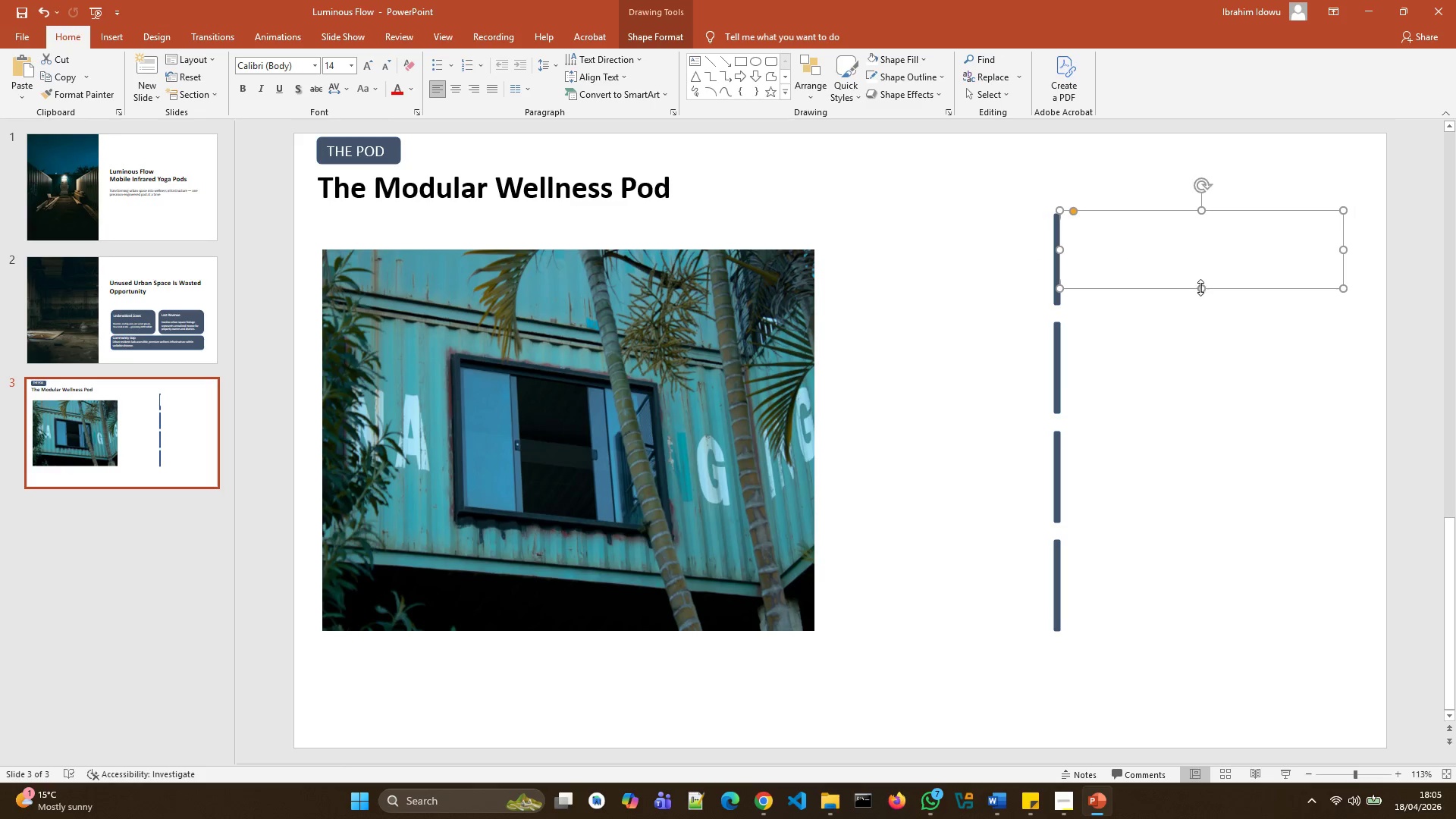 
left_click_drag(start_coordinate=[1202, 287], to_coordinate=[1203, 306])
 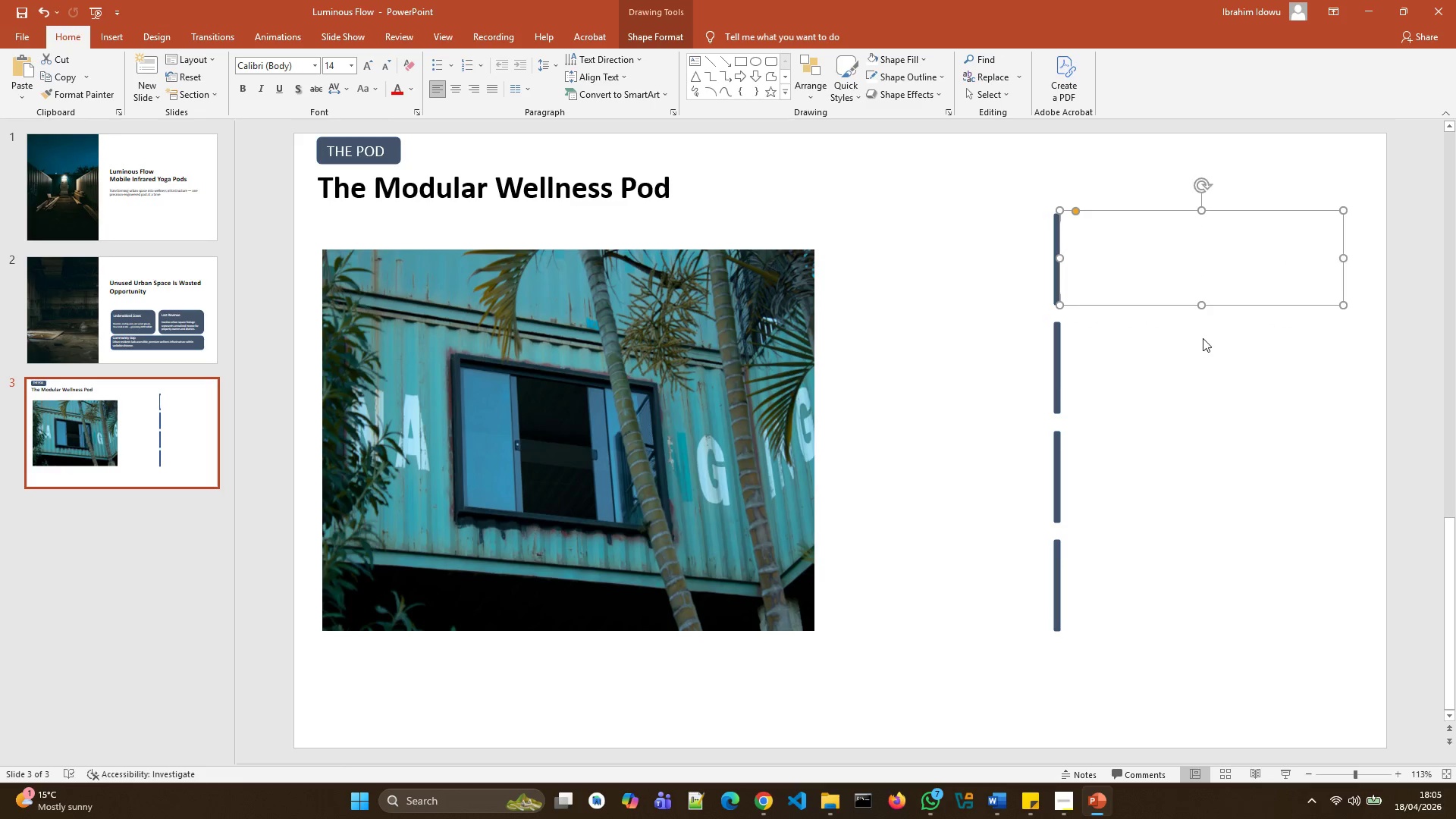 
left_click([1203, 342])
 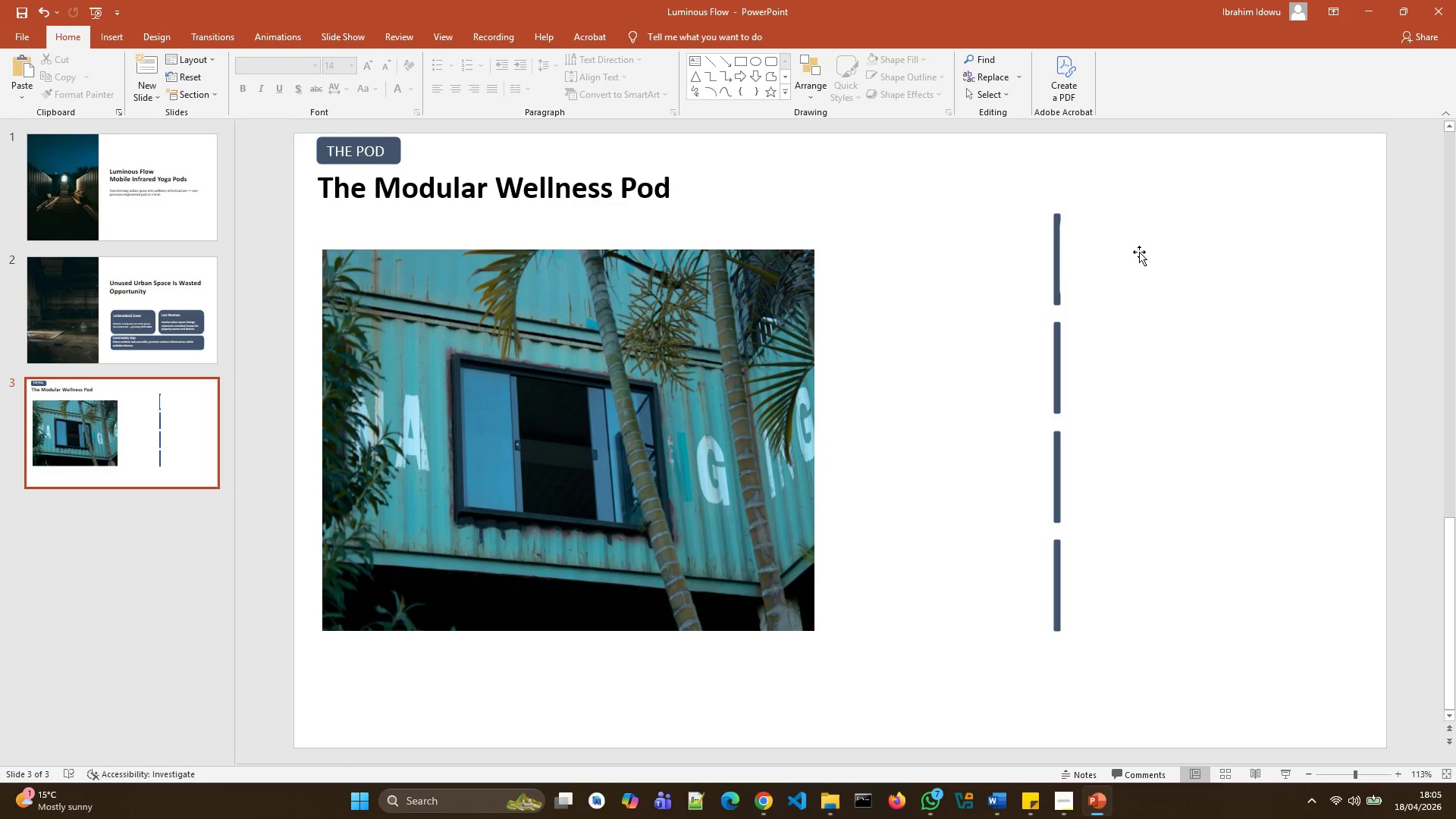 
left_click([1139, 252])
 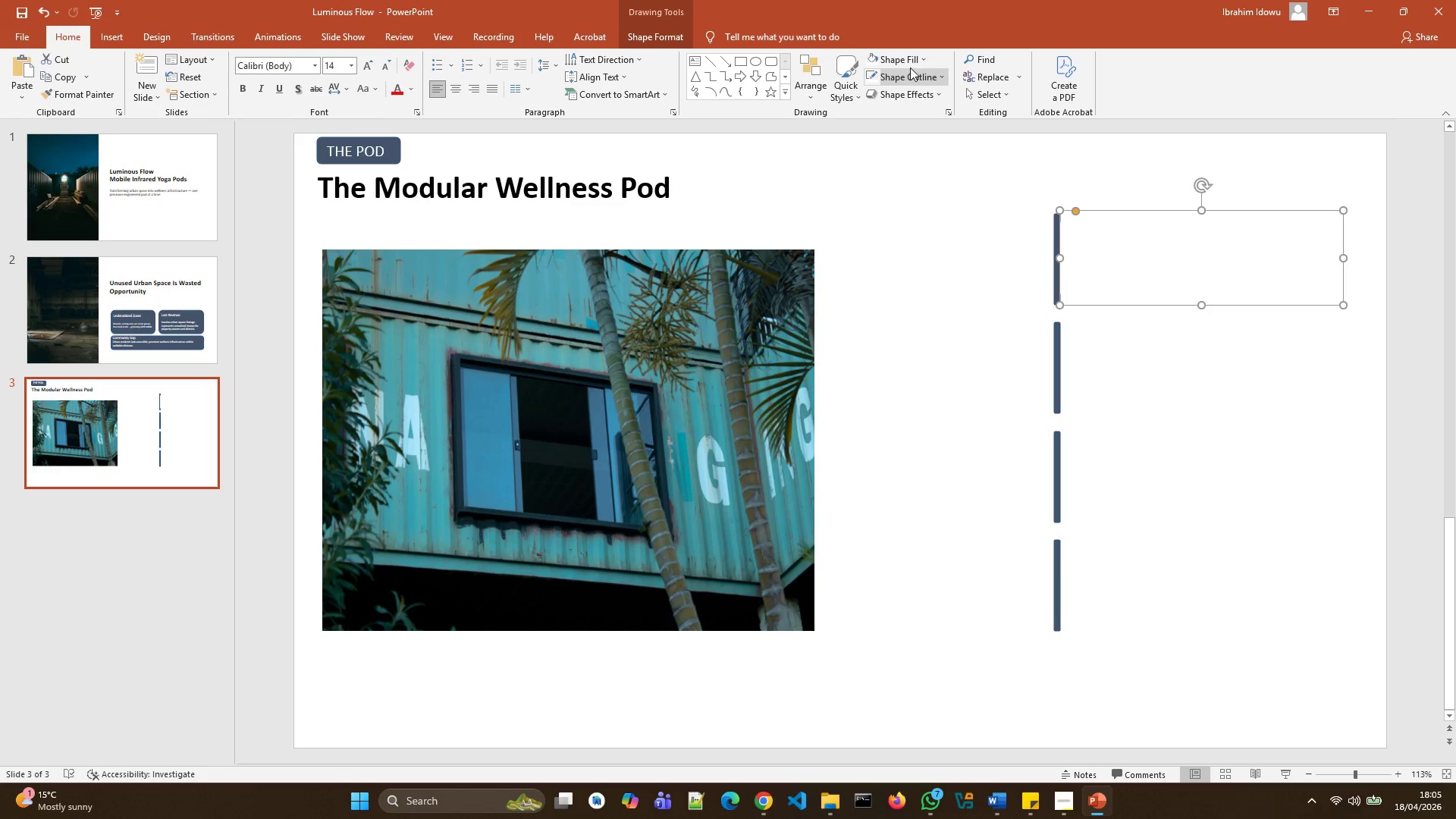 
left_click([913, 65])
 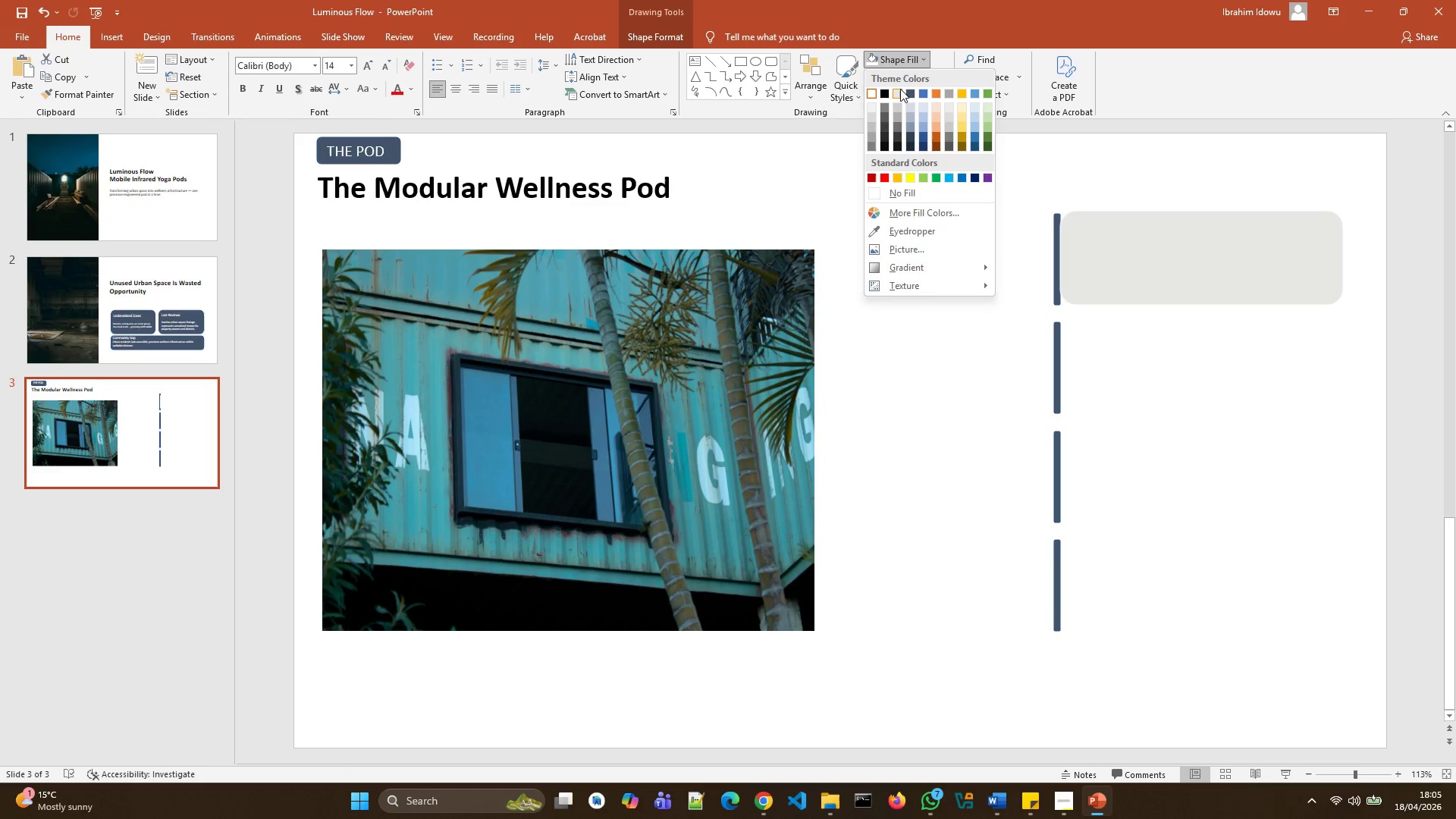 
left_click([900, 89])
 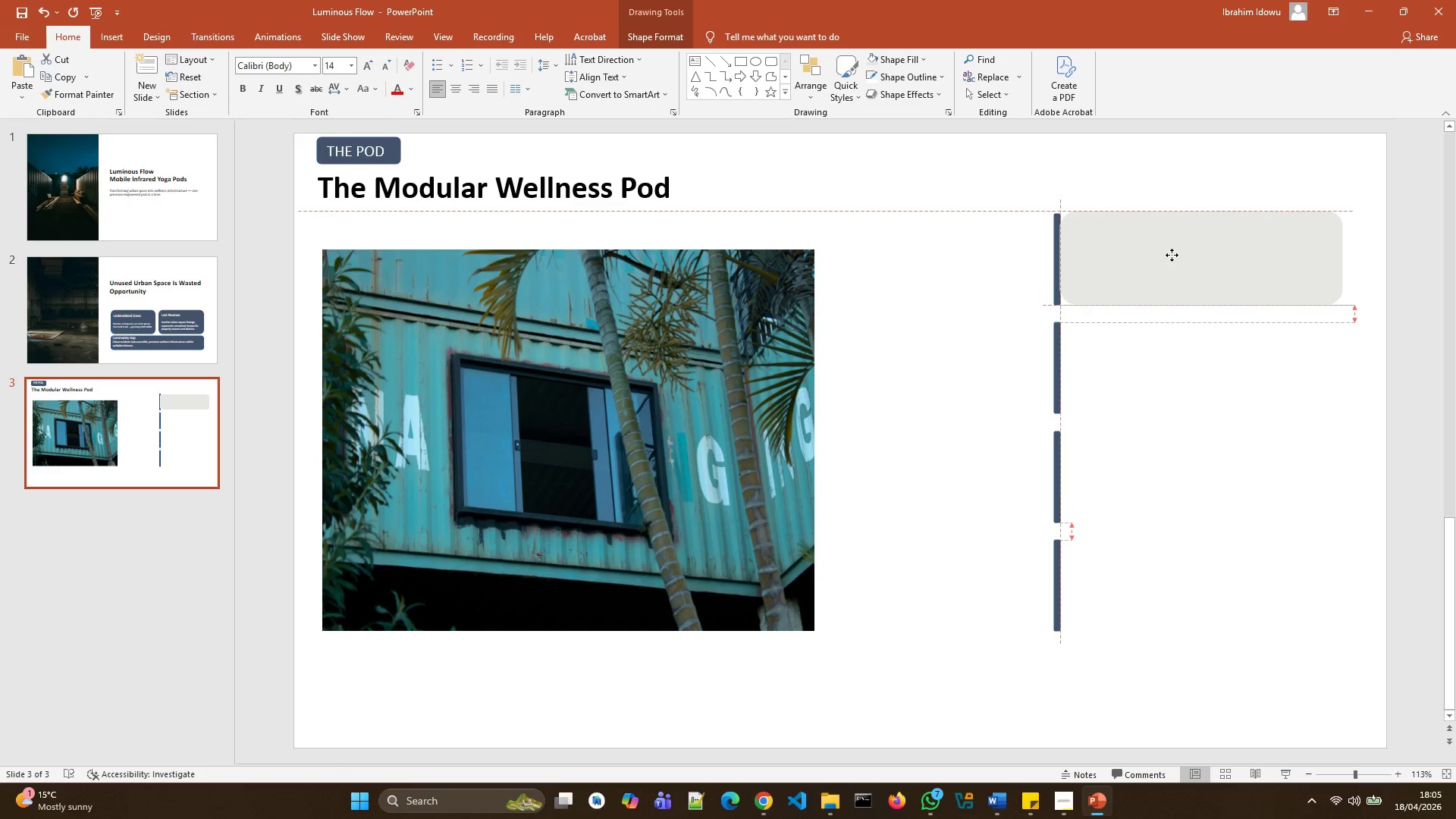 
wait(7.27)
 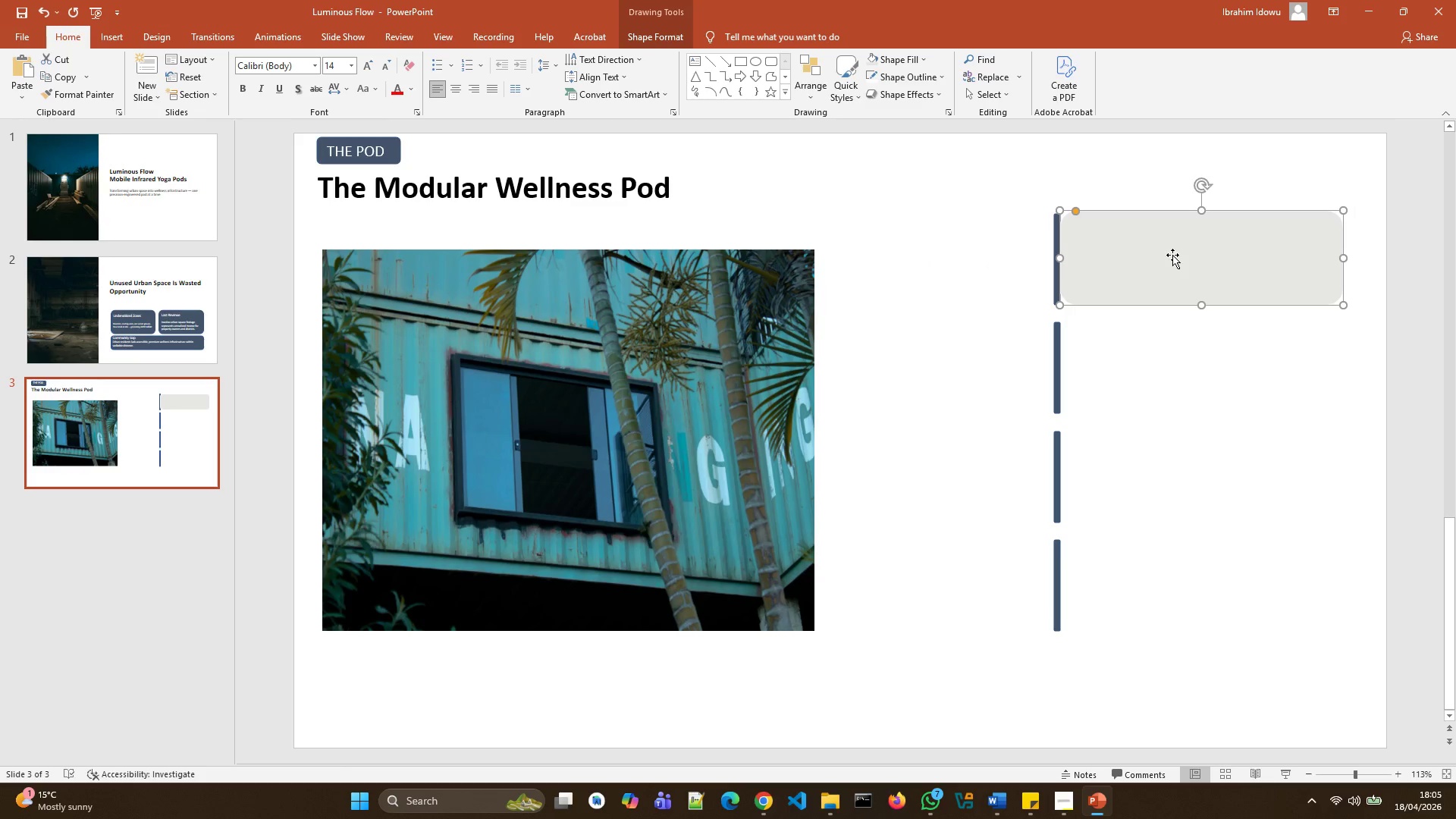 
left_click([1056, 238])
 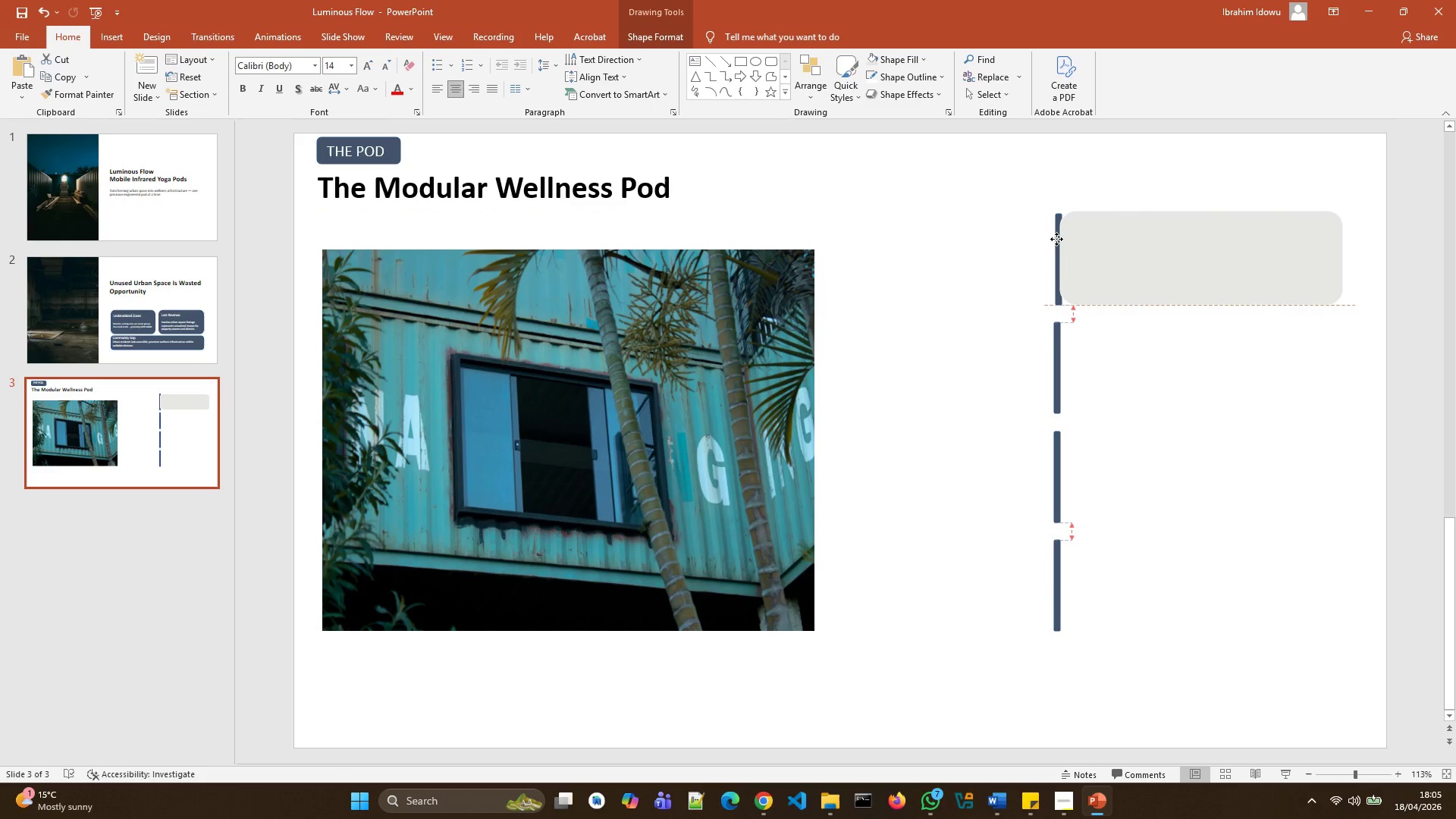 
wait(6.53)
 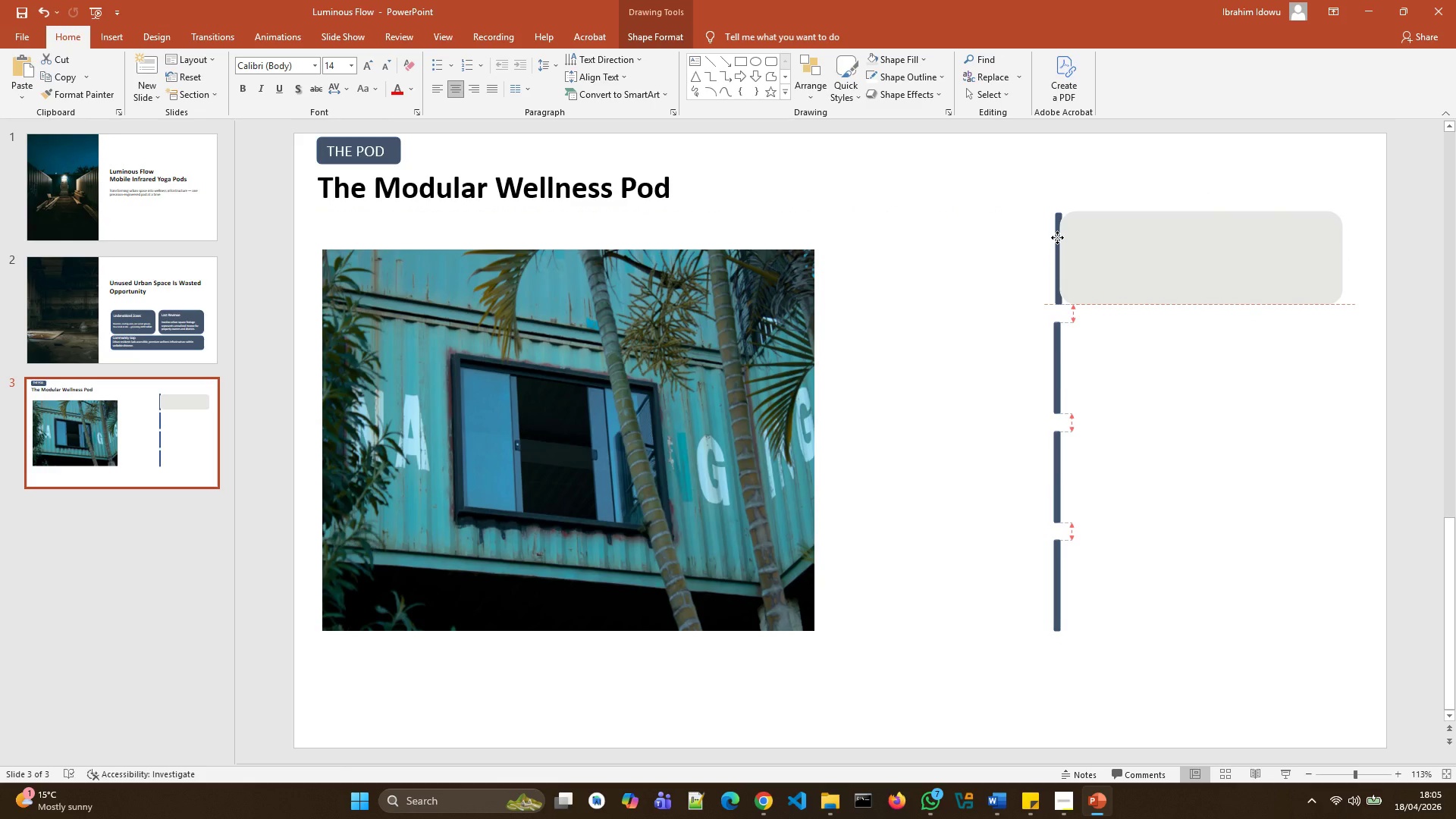 
left_click([1085, 258])
 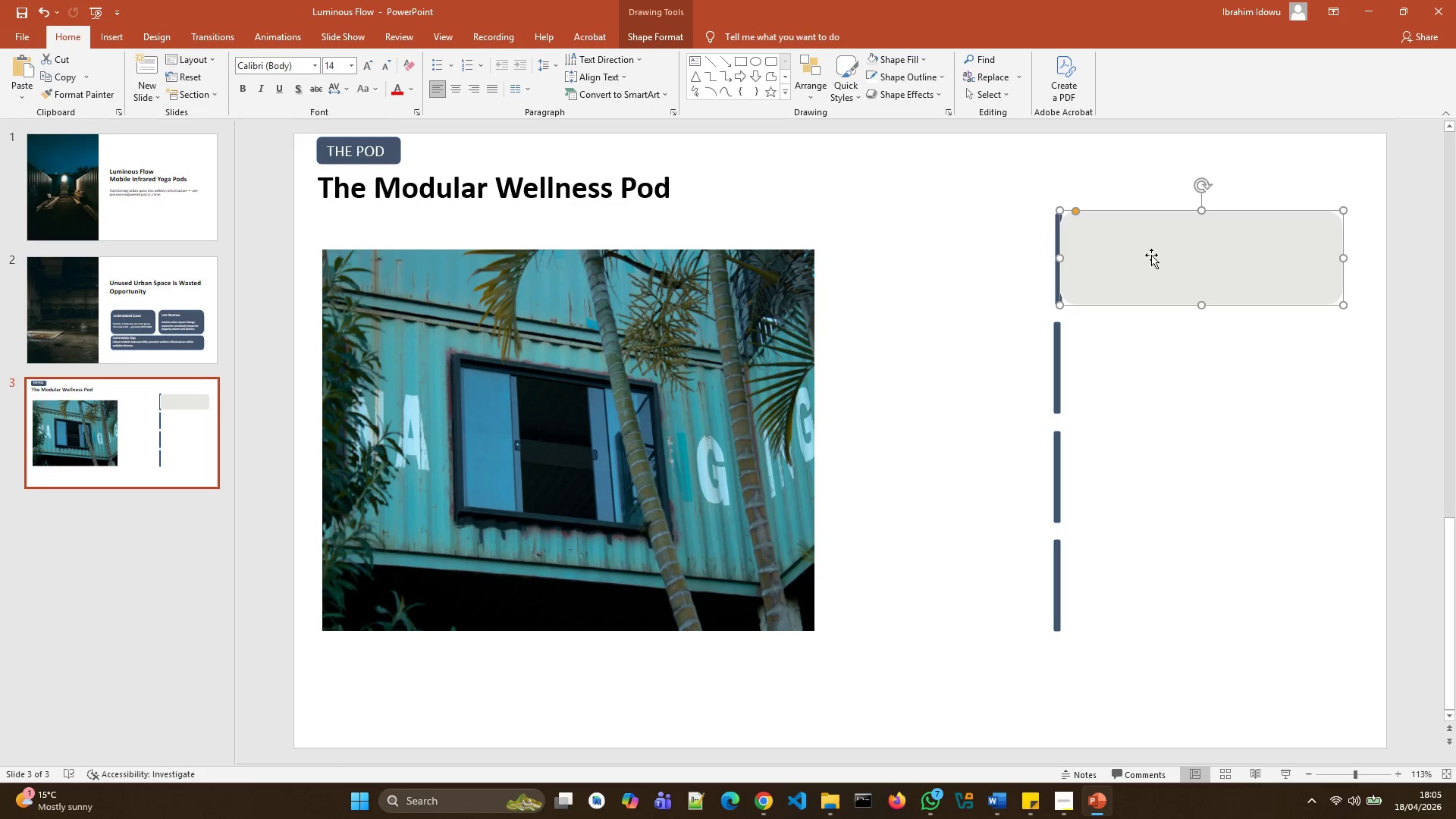 
left_click_drag(start_coordinate=[1153, 255], to_coordinate=[1159, 256])
 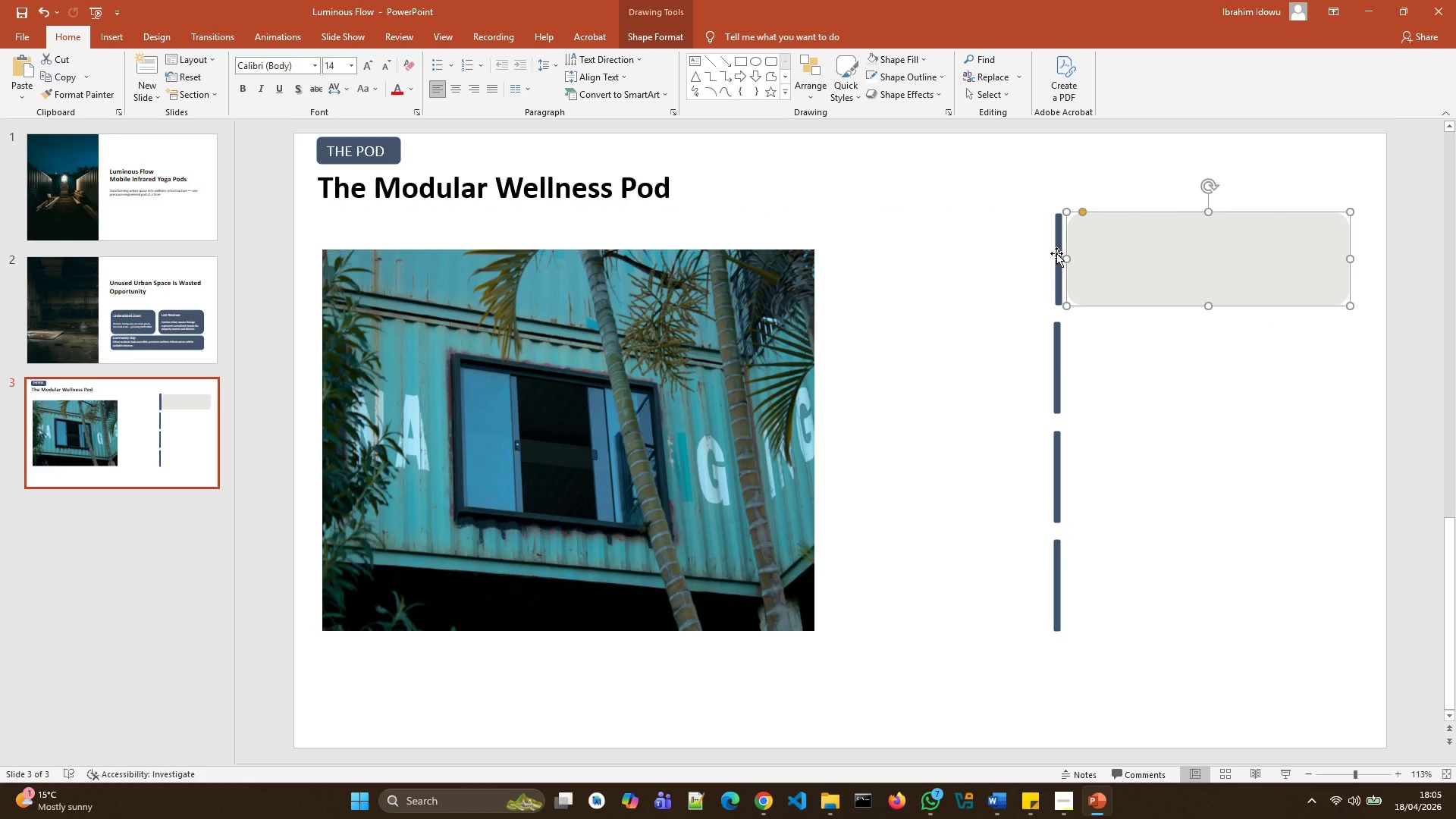 
left_click([1056, 253])
 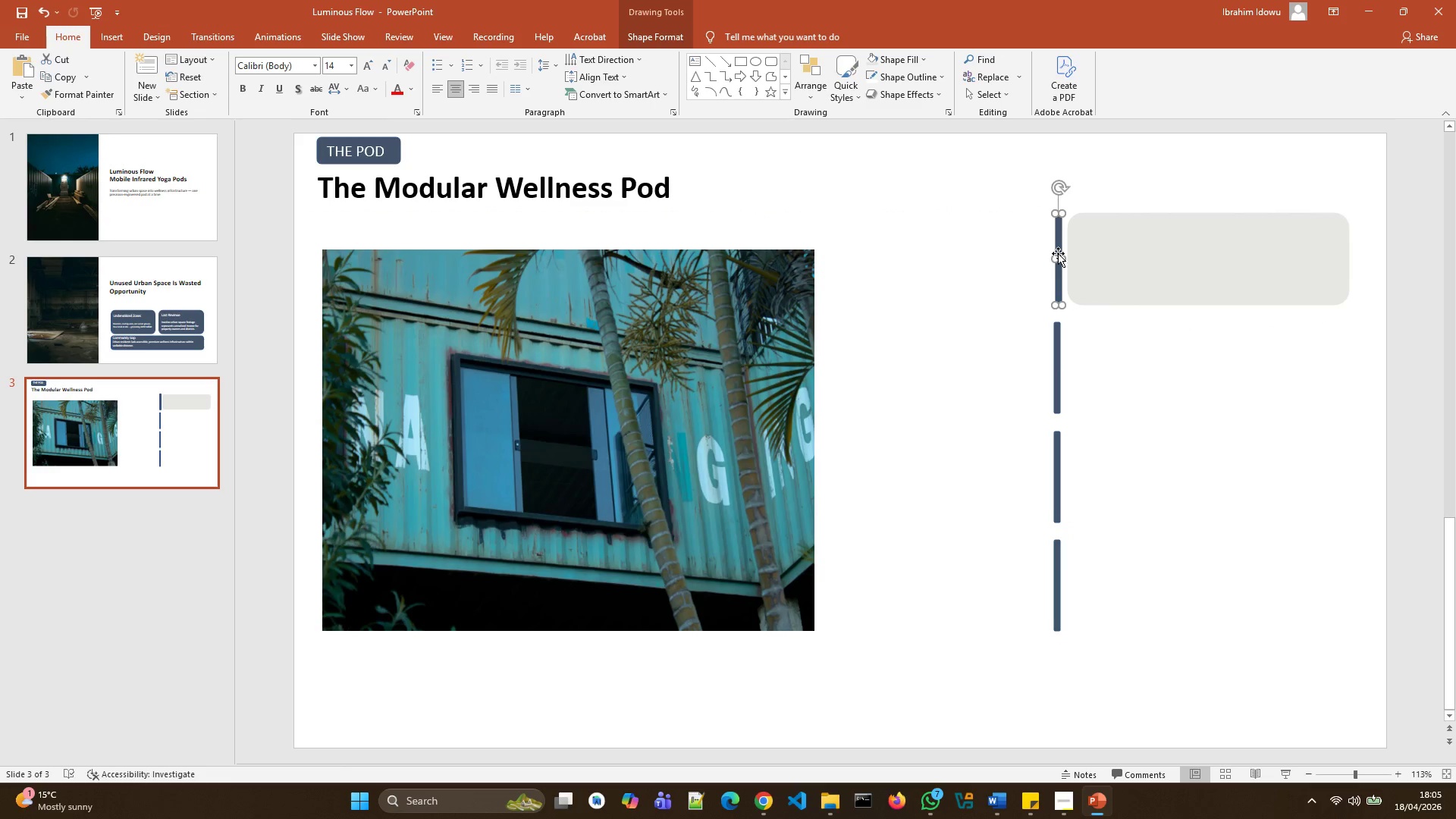 
left_click_drag(start_coordinate=[1058, 253], to_coordinate=[1066, 257])
 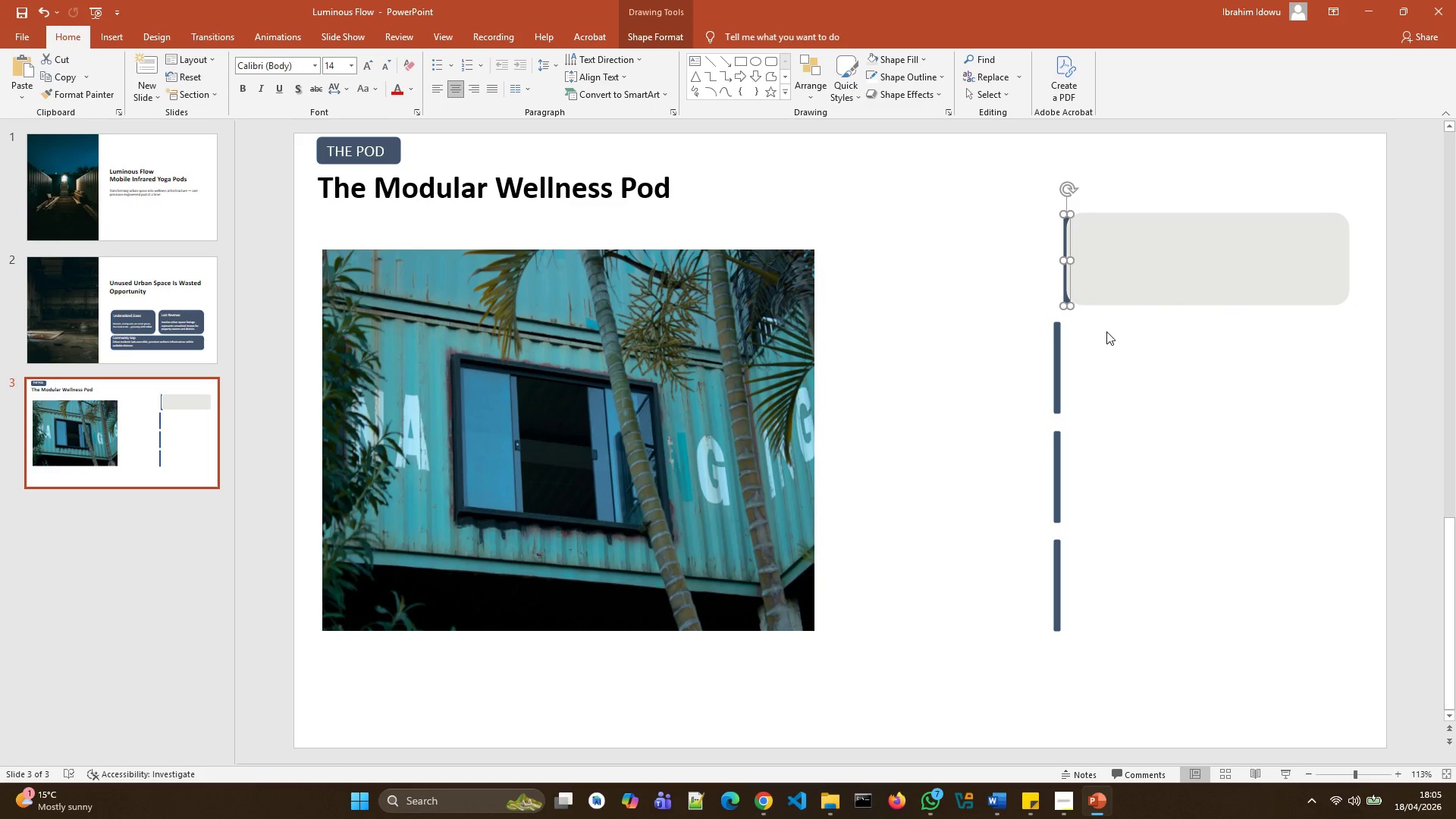 
left_click([1107, 331])
 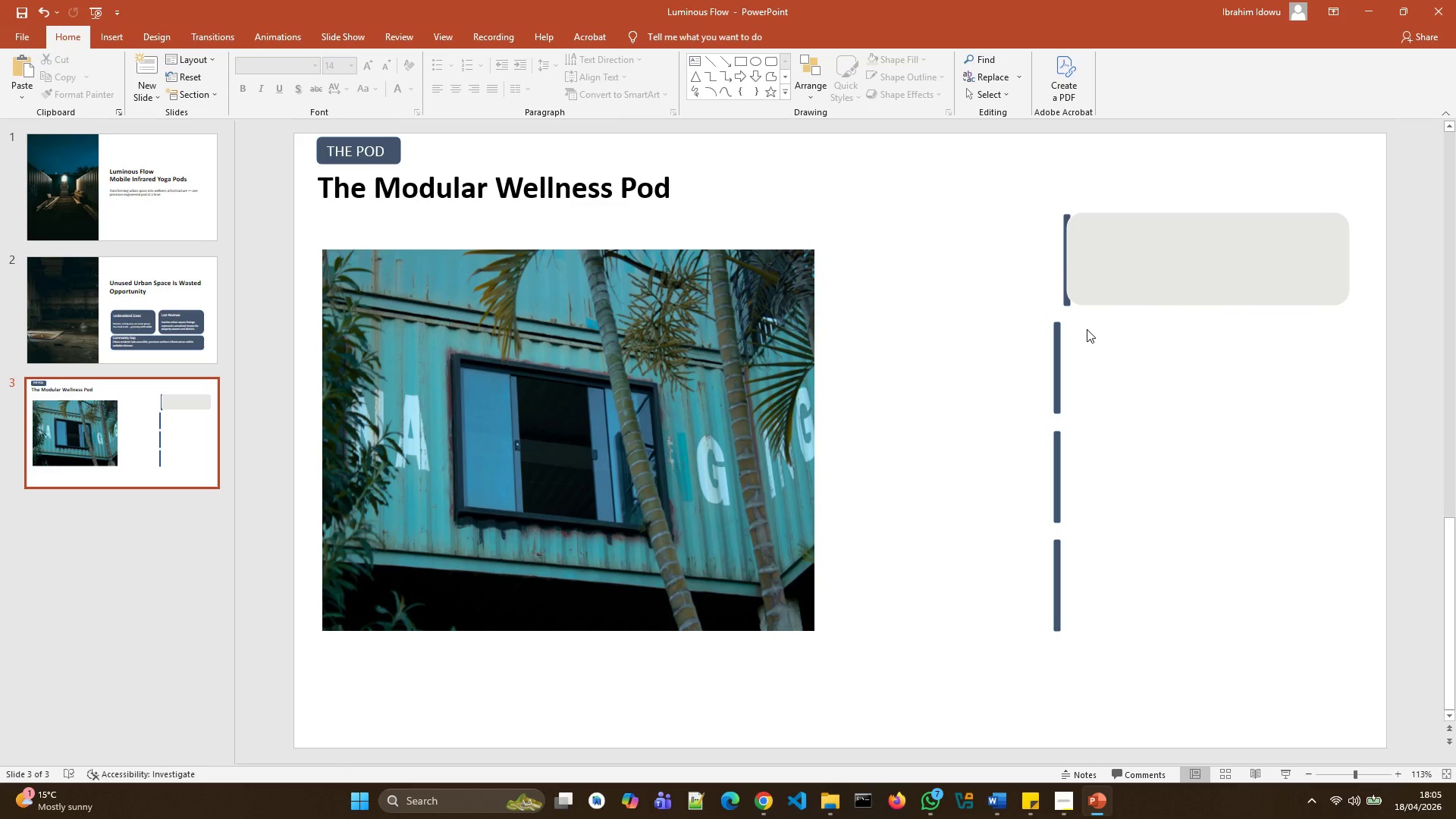 
wait(10.88)
 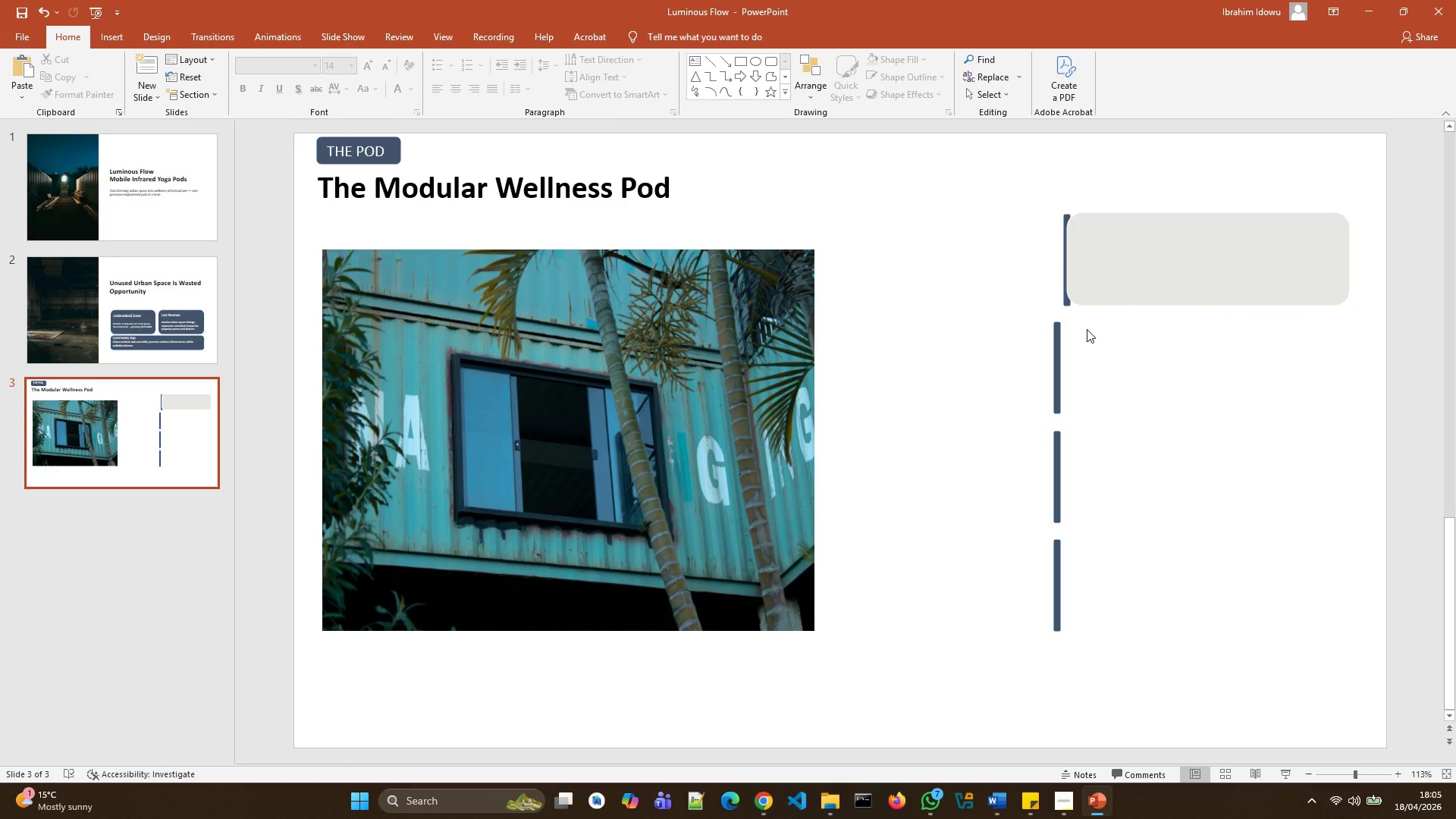 
left_click([1067, 307])
 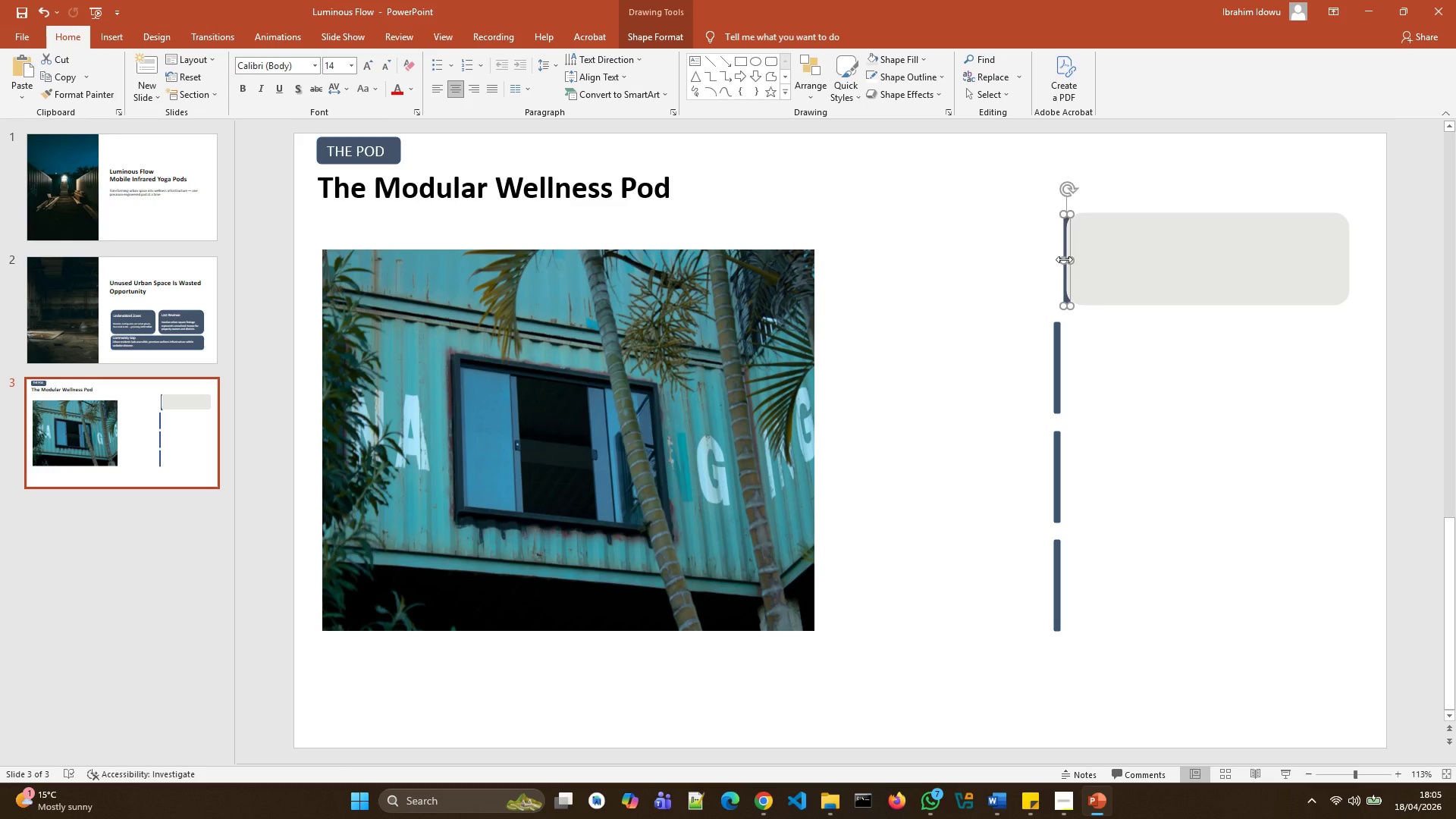 
left_click_drag(start_coordinate=[1064, 259], to_coordinate=[1059, 259])
 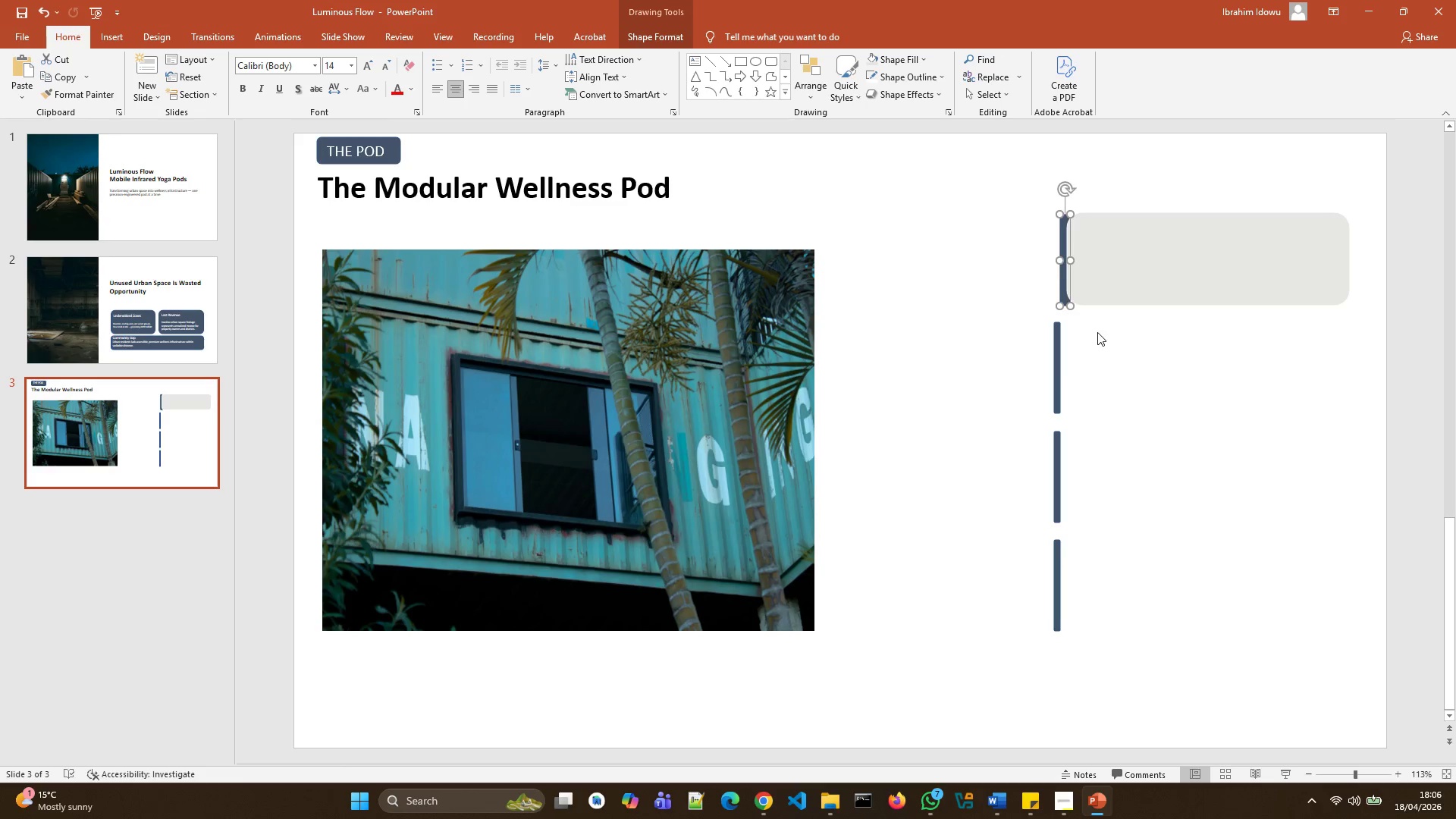 
left_click([1097, 332])
 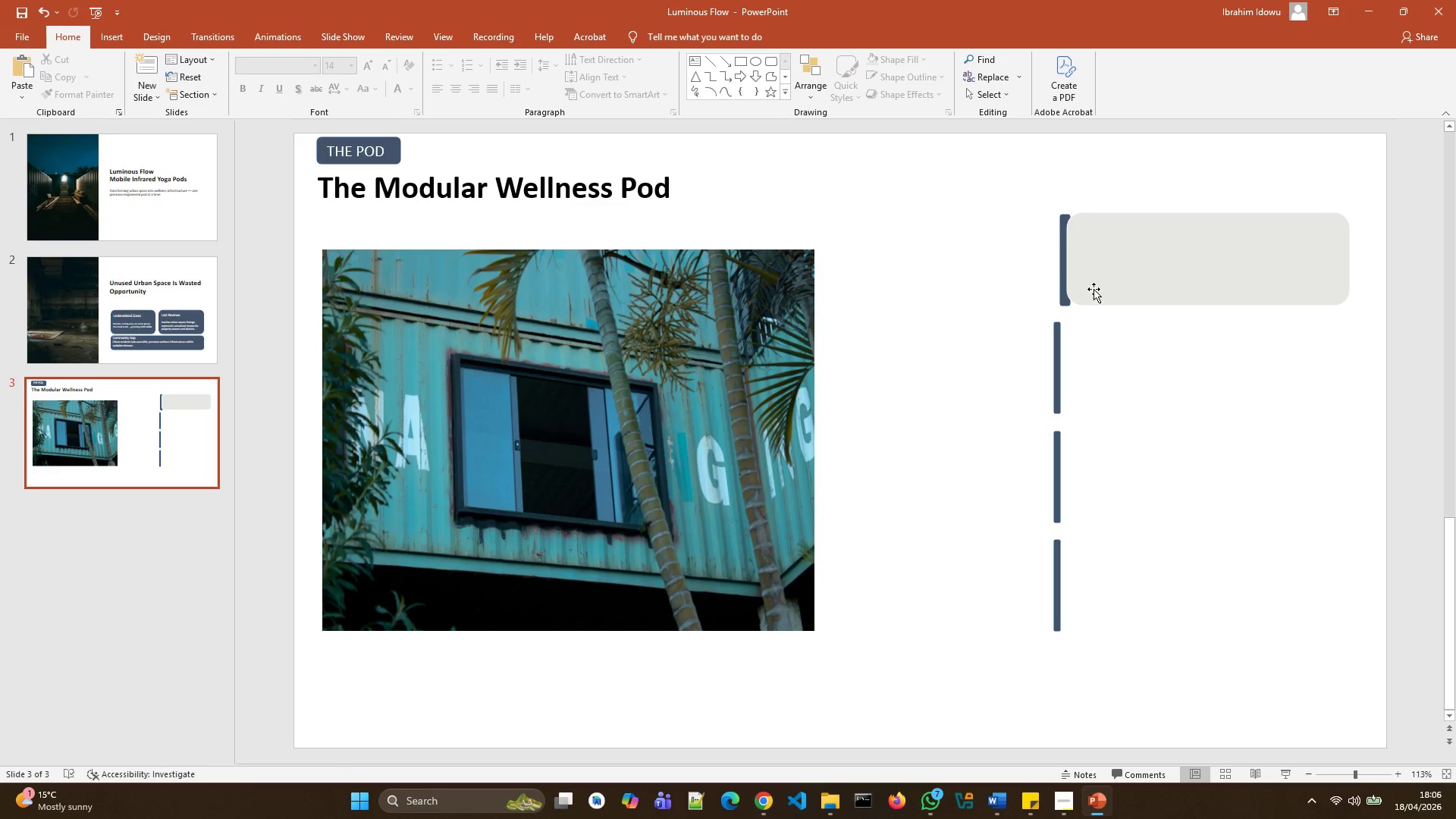 
left_click([1094, 284])
 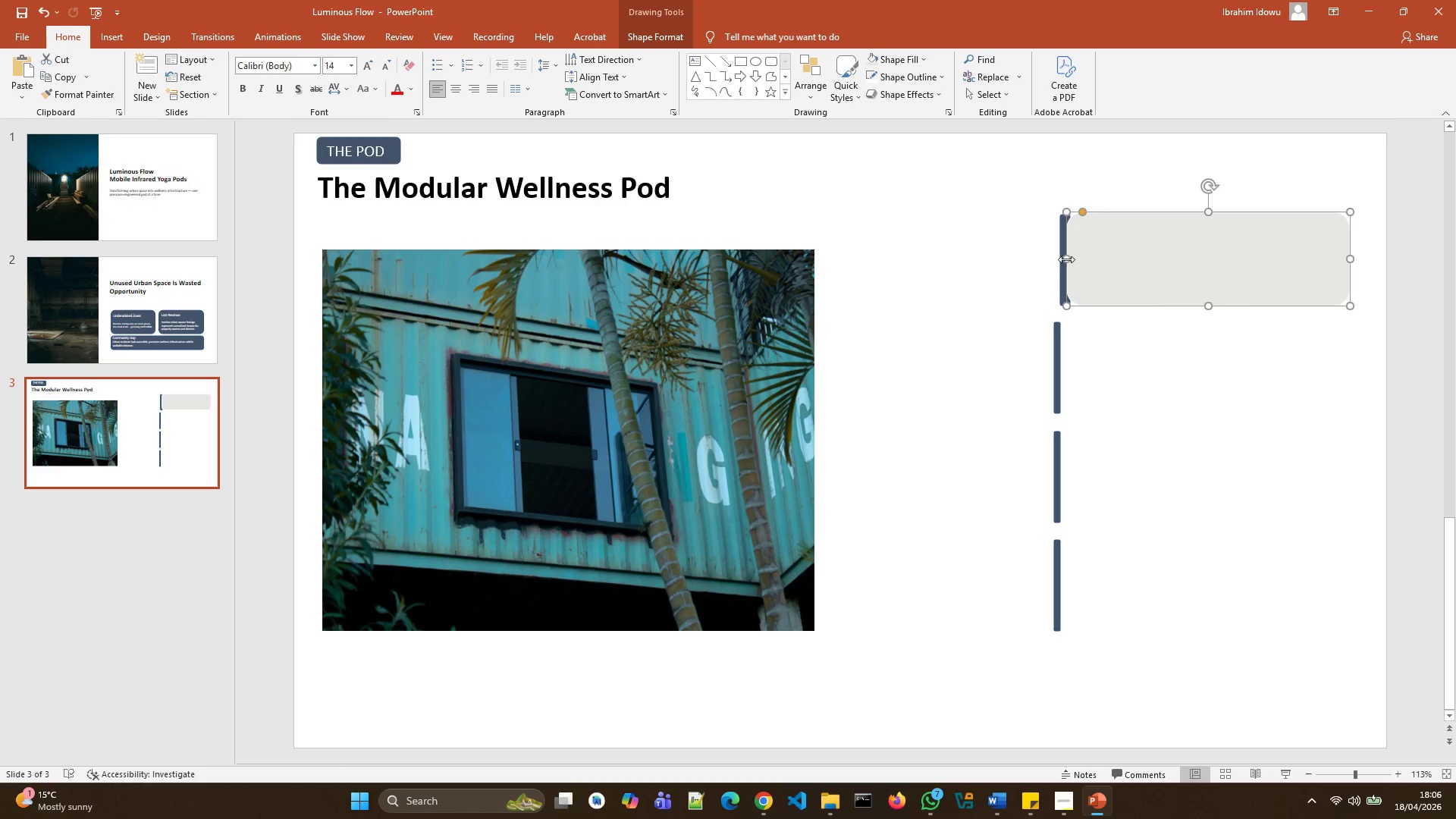 
left_click_drag(start_coordinate=[1066, 259], to_coordinate=[1061, 257])
 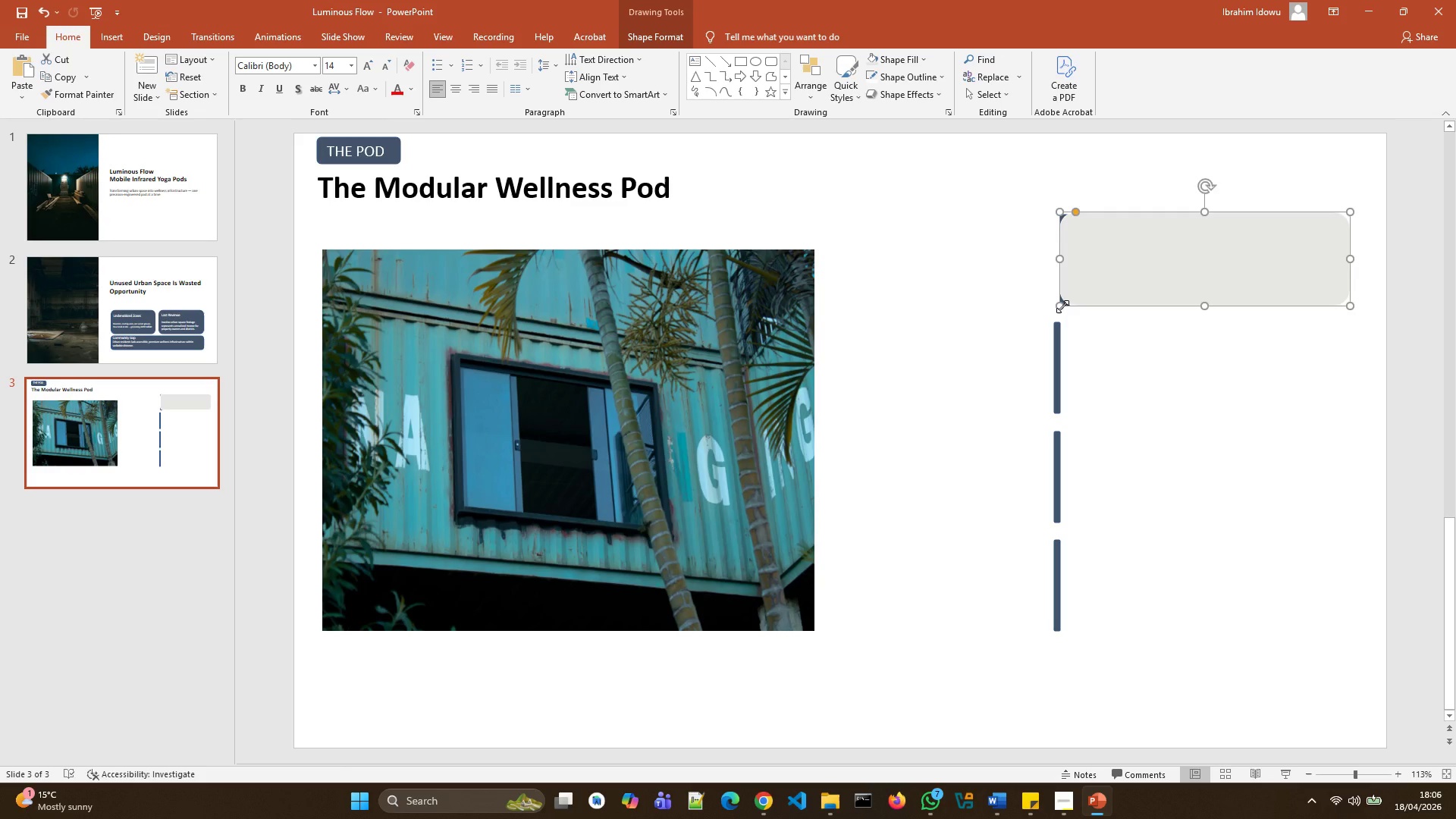 
left_click([1062, 306])
 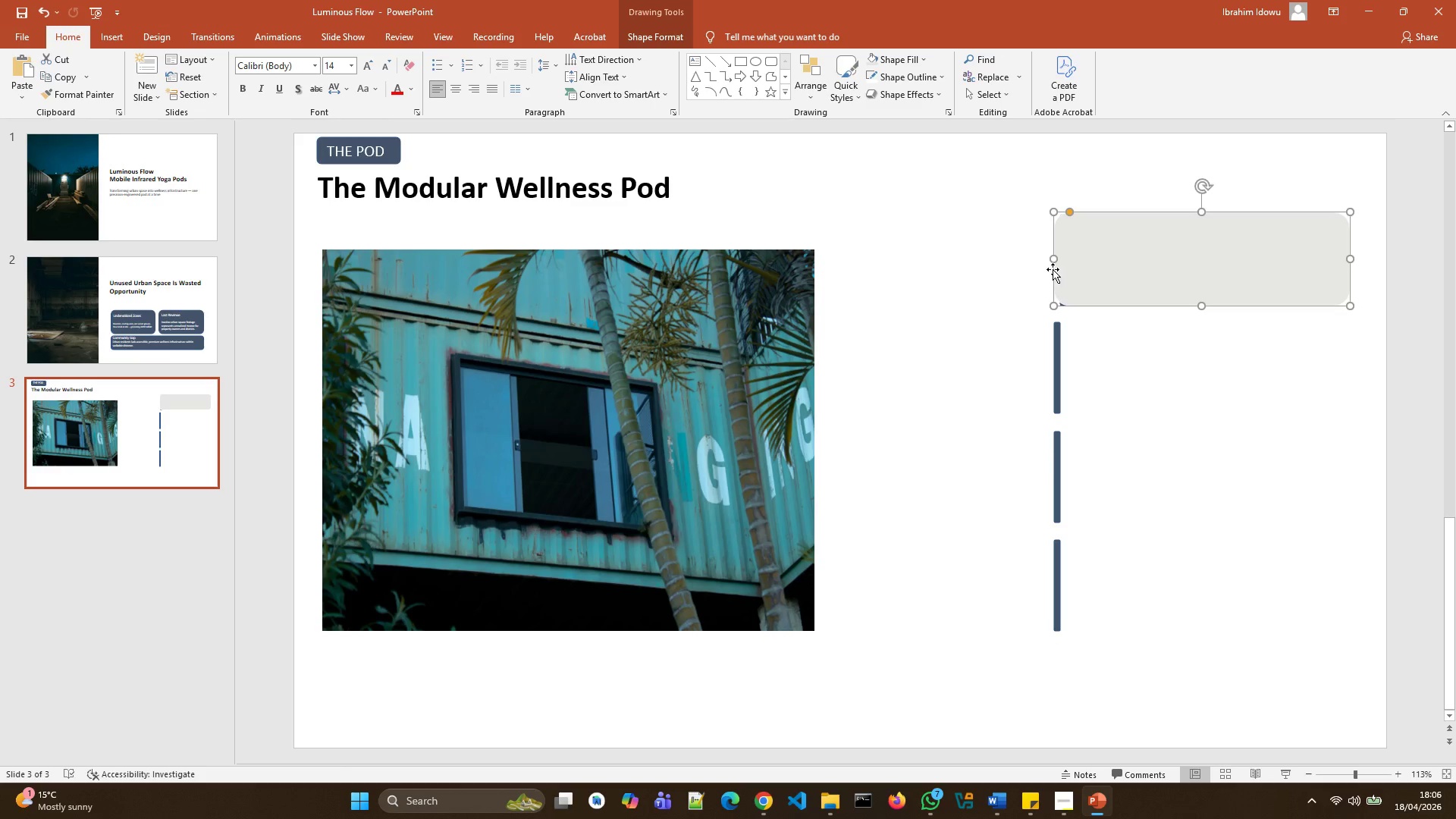 
left_click_drag(start_coordinate=[1053, 259], to_coordinate=[1065, 258])
 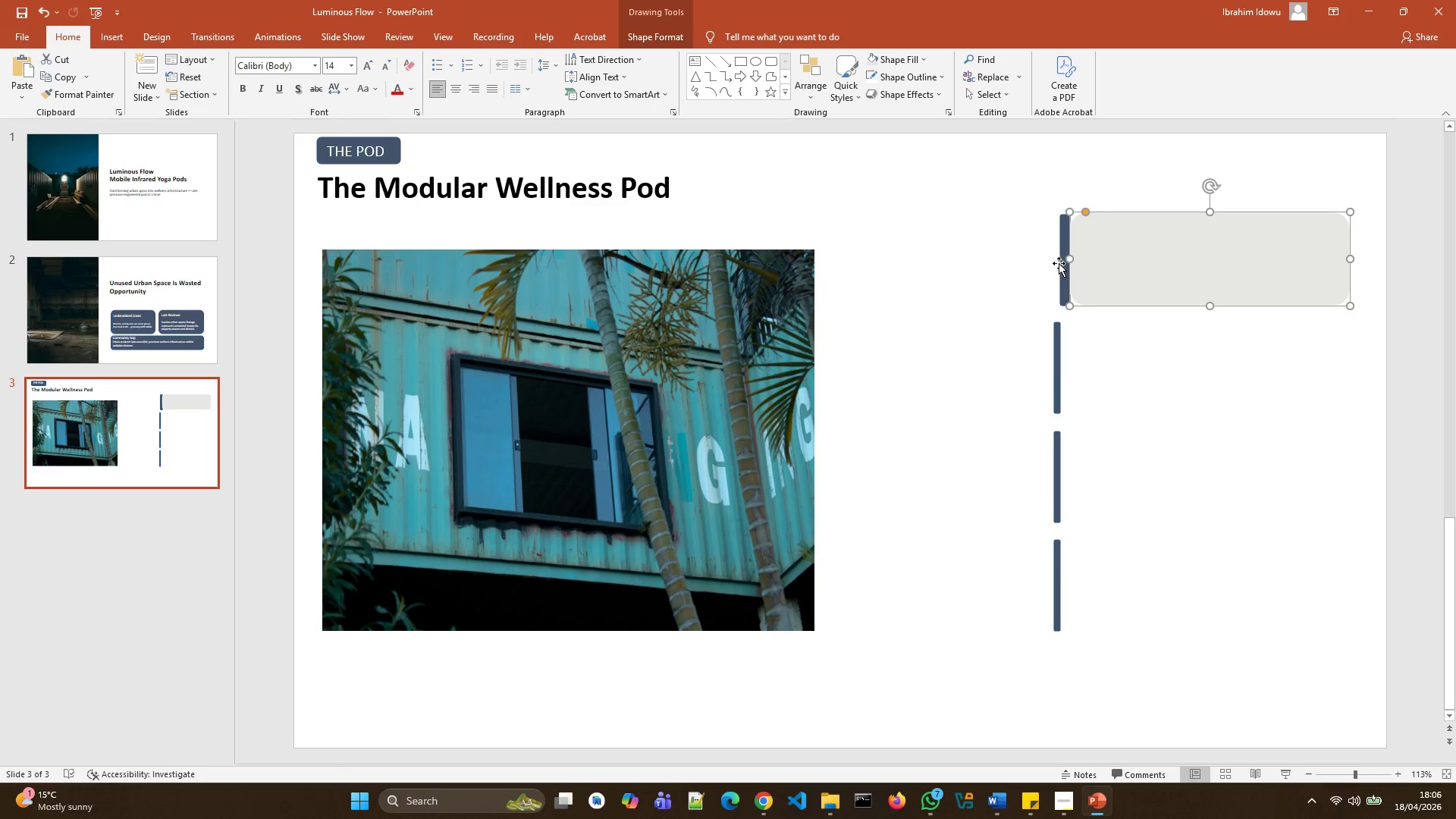 
left_click([1061, 265])
 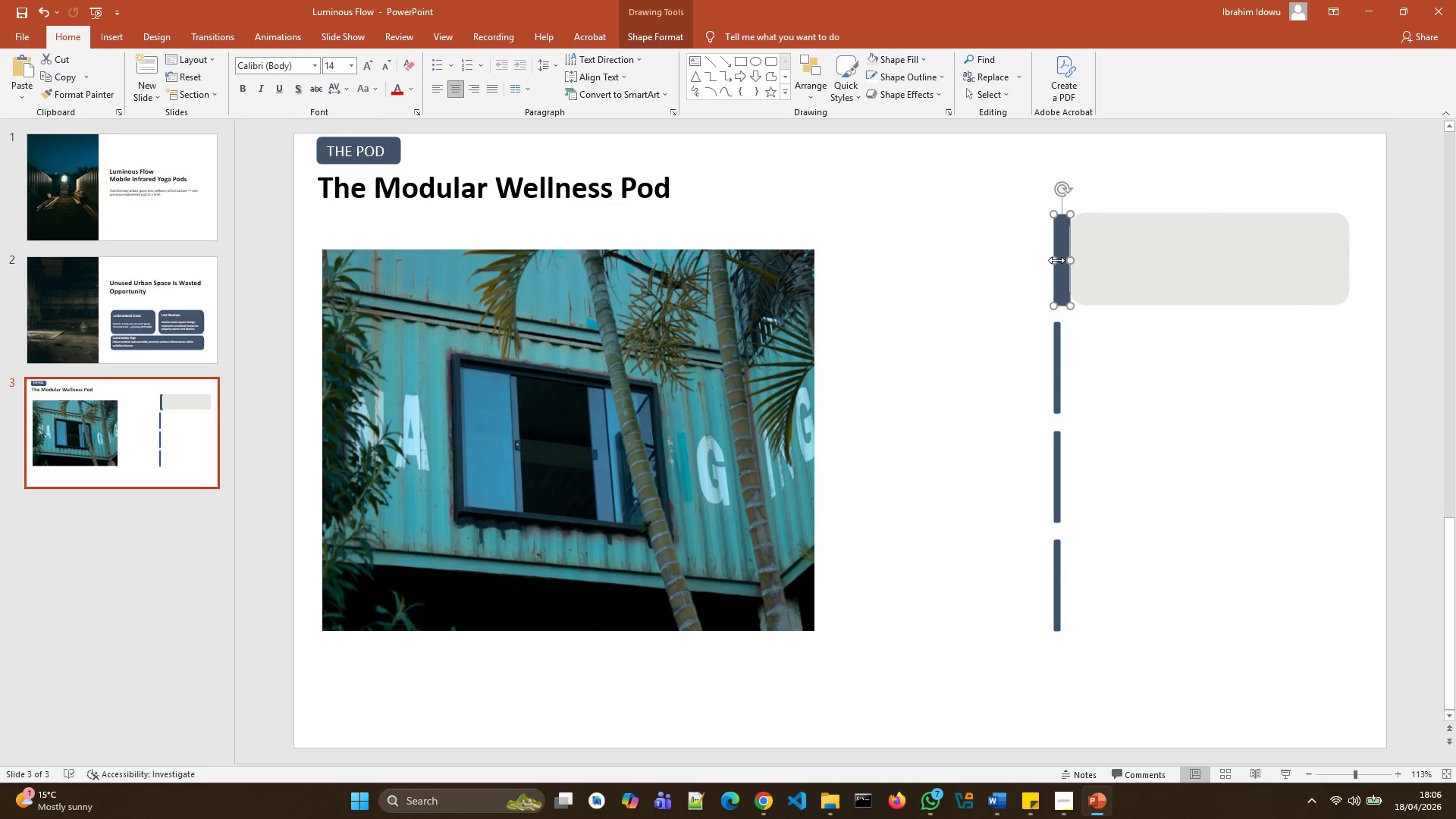 
left_click([1090, 271])
 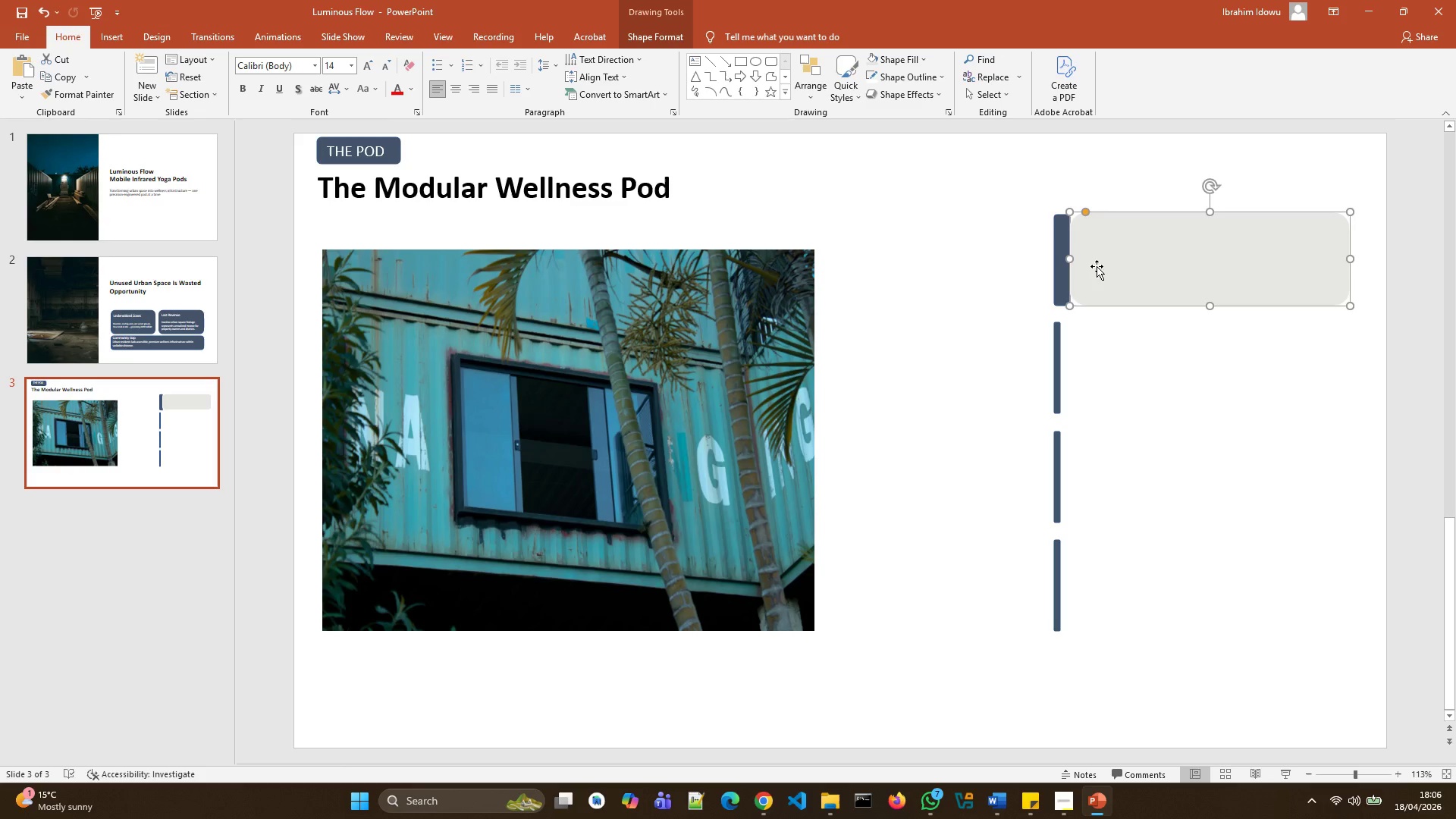 
left_click_drag(start_coordinate=[1097, 266], to_coordinate=[1088, 266])
 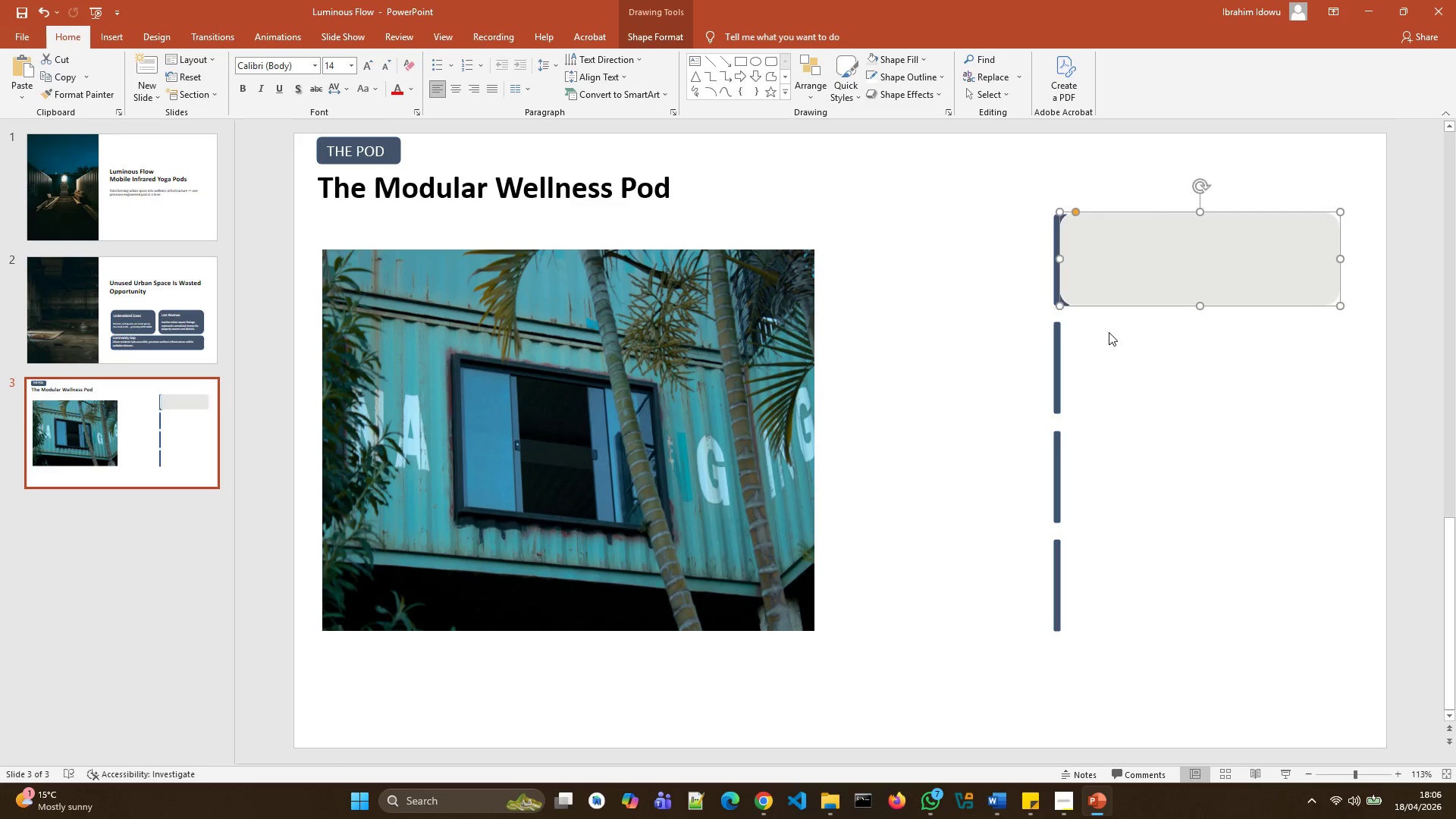 
left_click([1109, 332])
 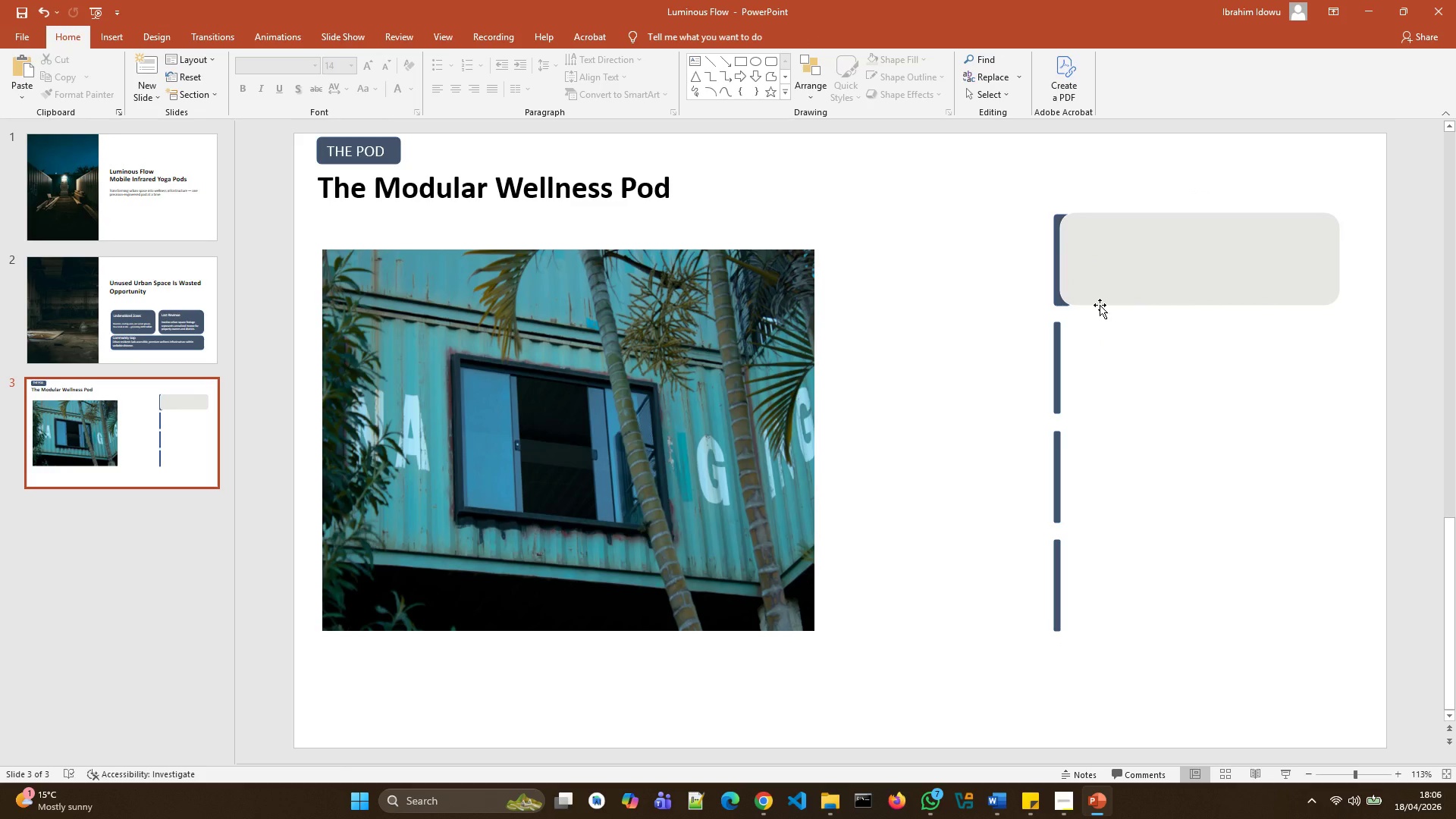 
wait(5.52)
 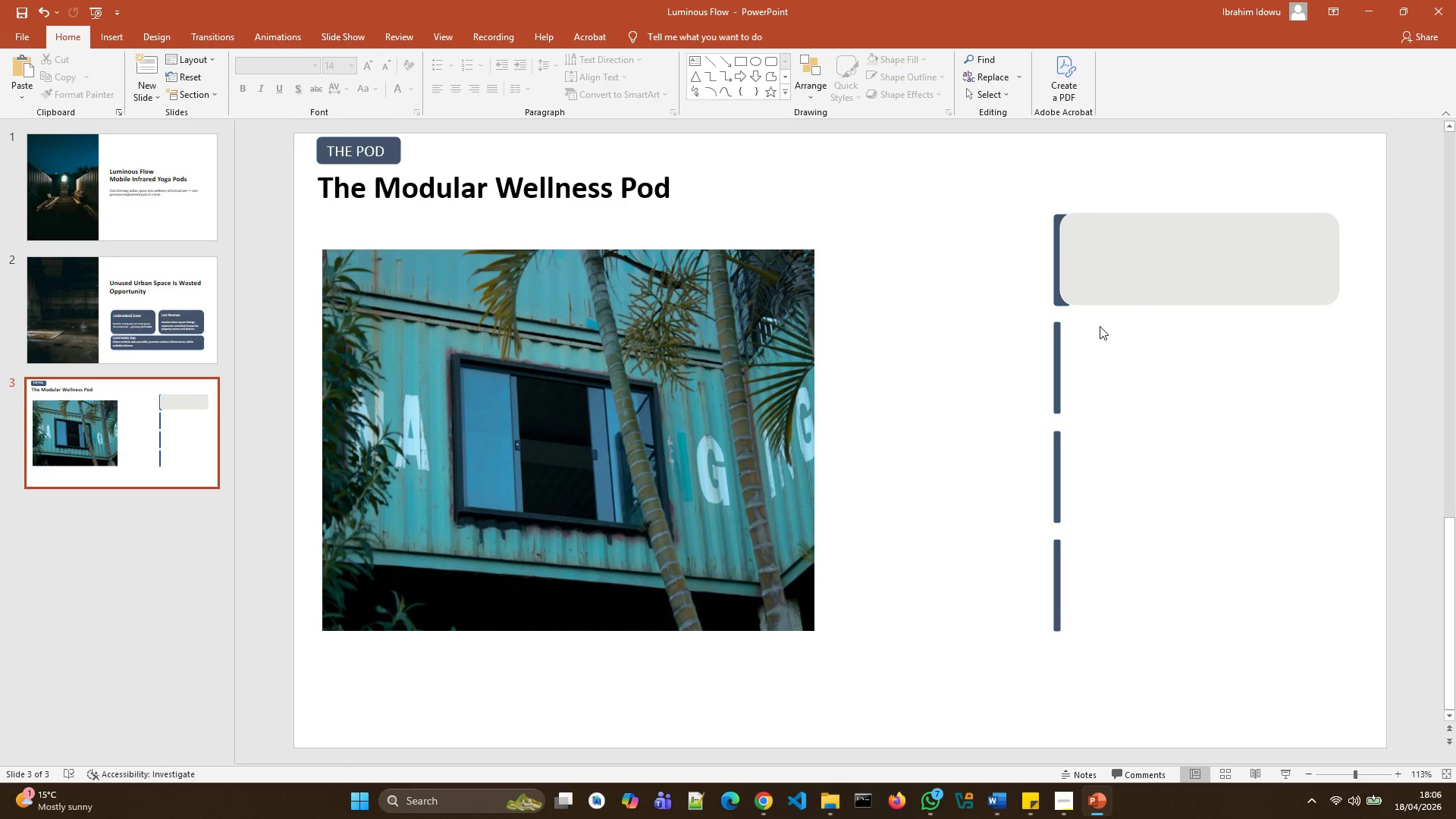 
left_click([1122, 279])
 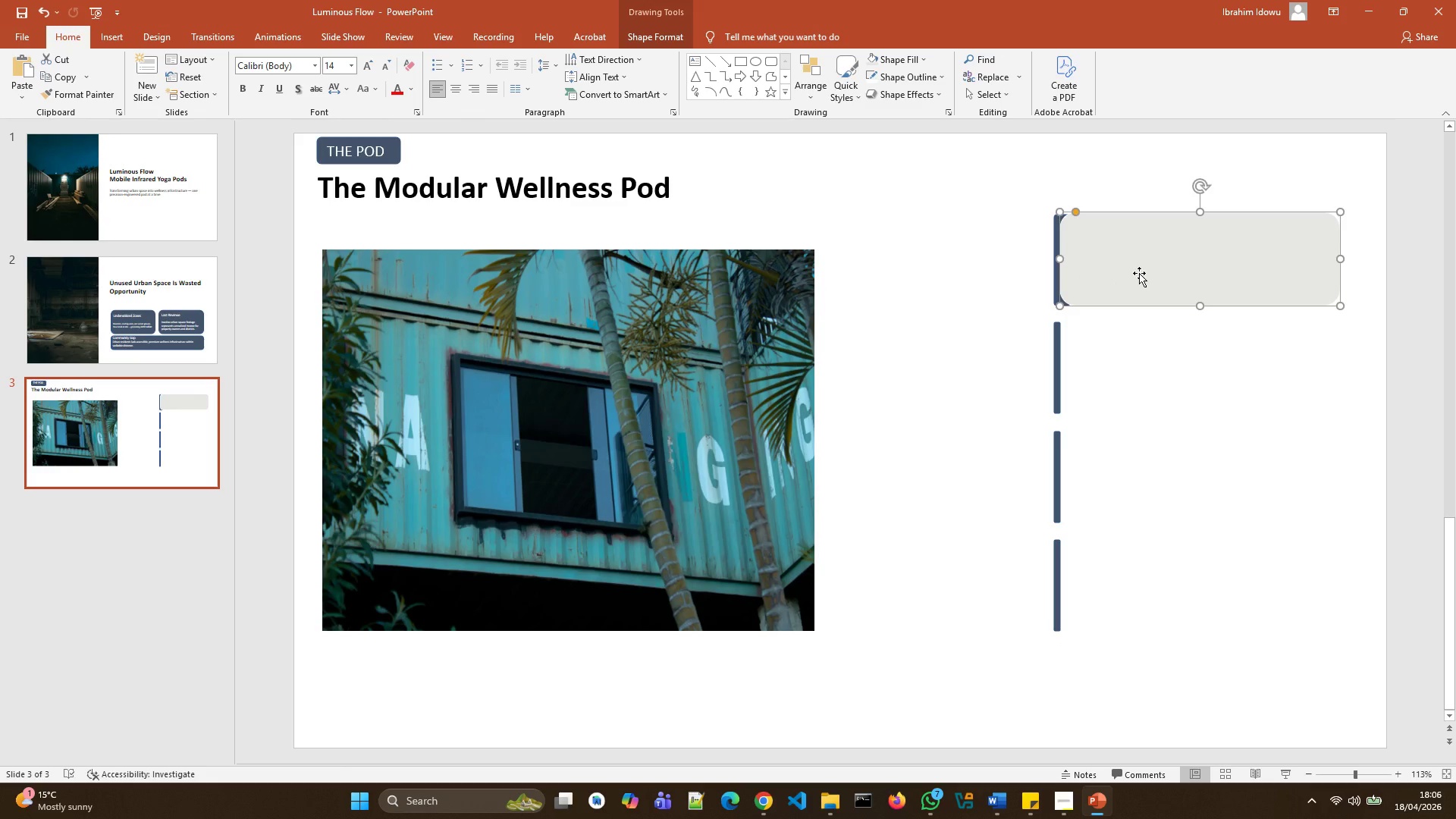 
left_click([1139, 273])
 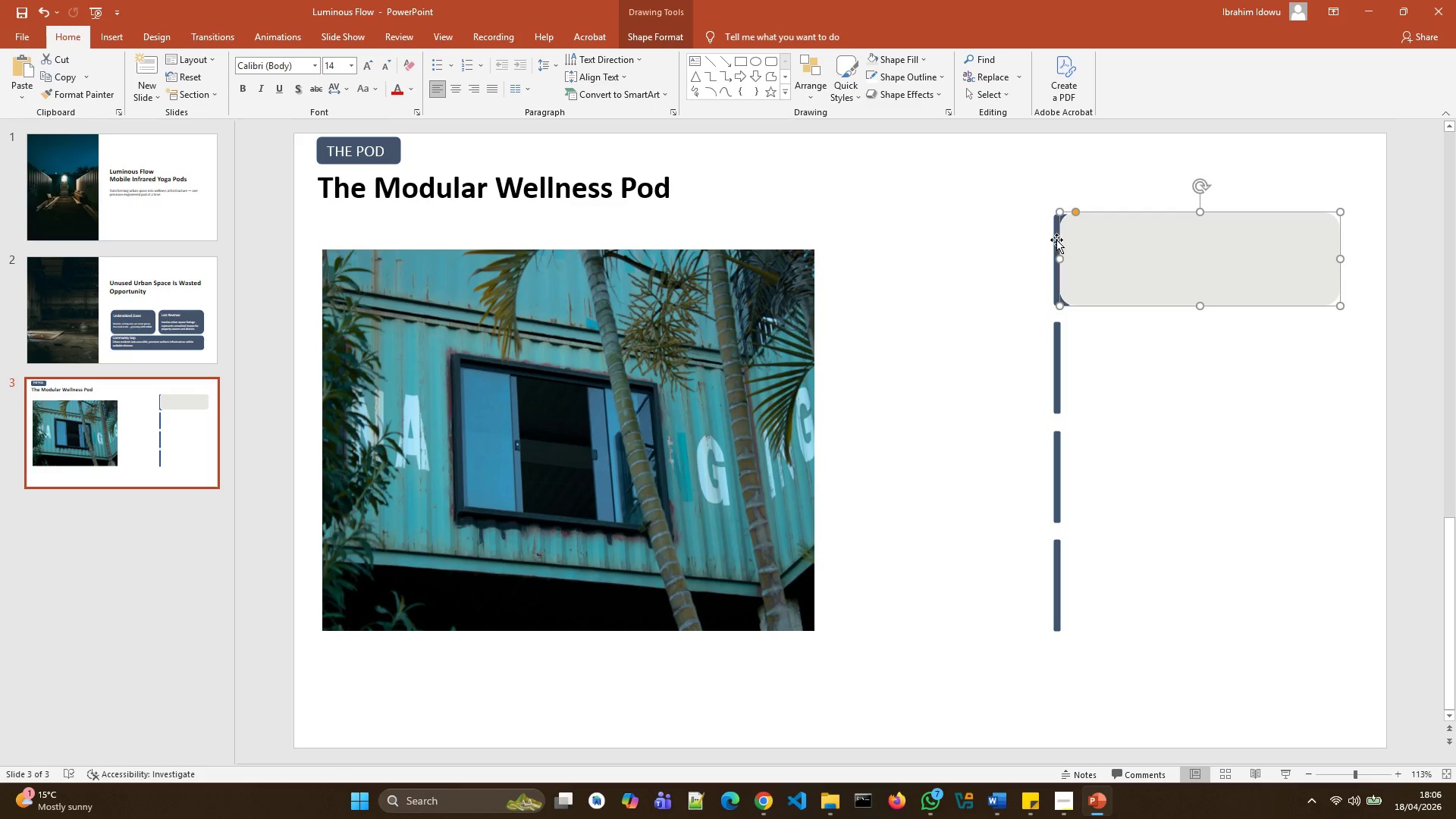 
left_click([1055, 231])
 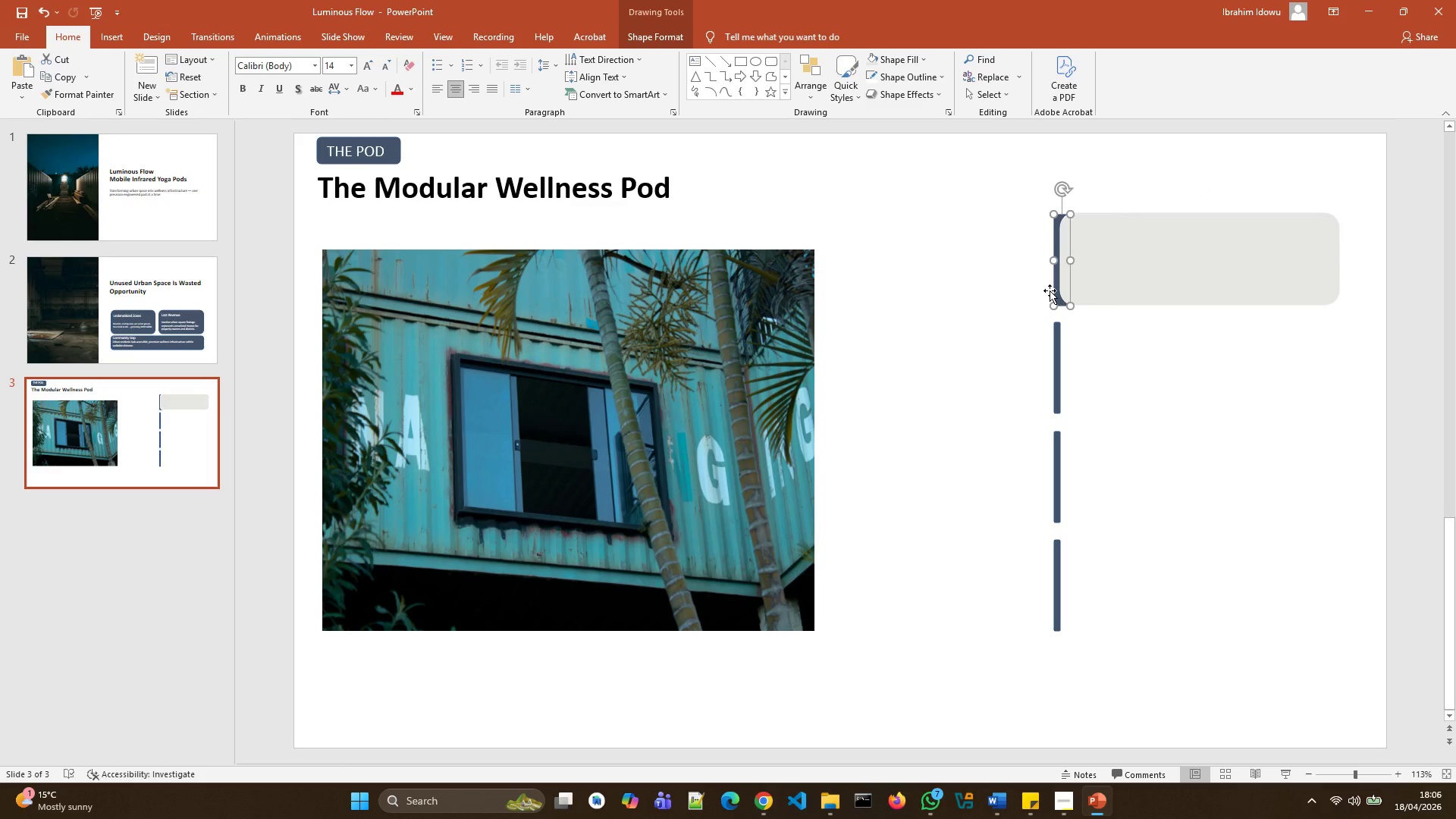 
key(Control+D)
 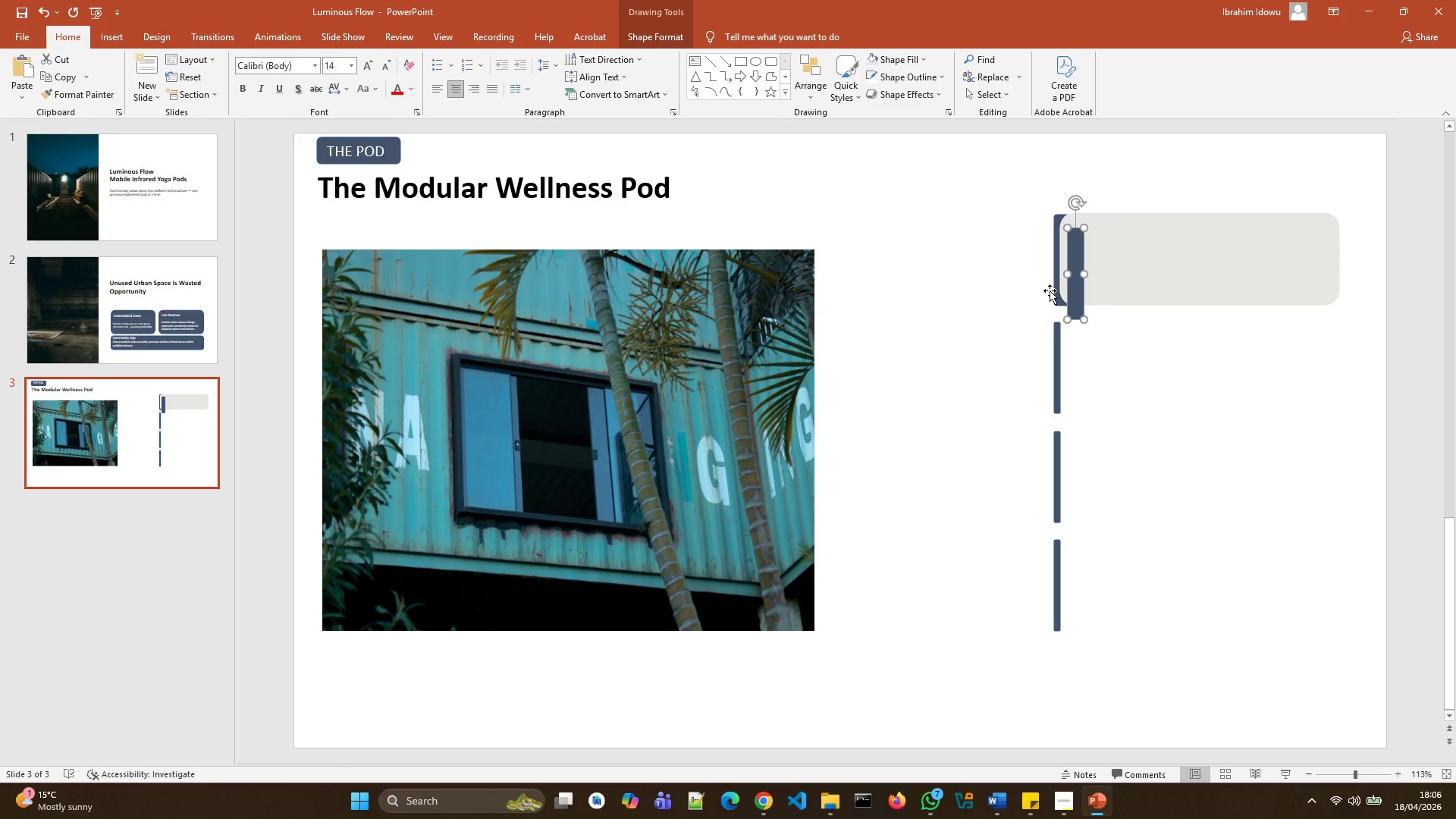 
key(Control+D)
 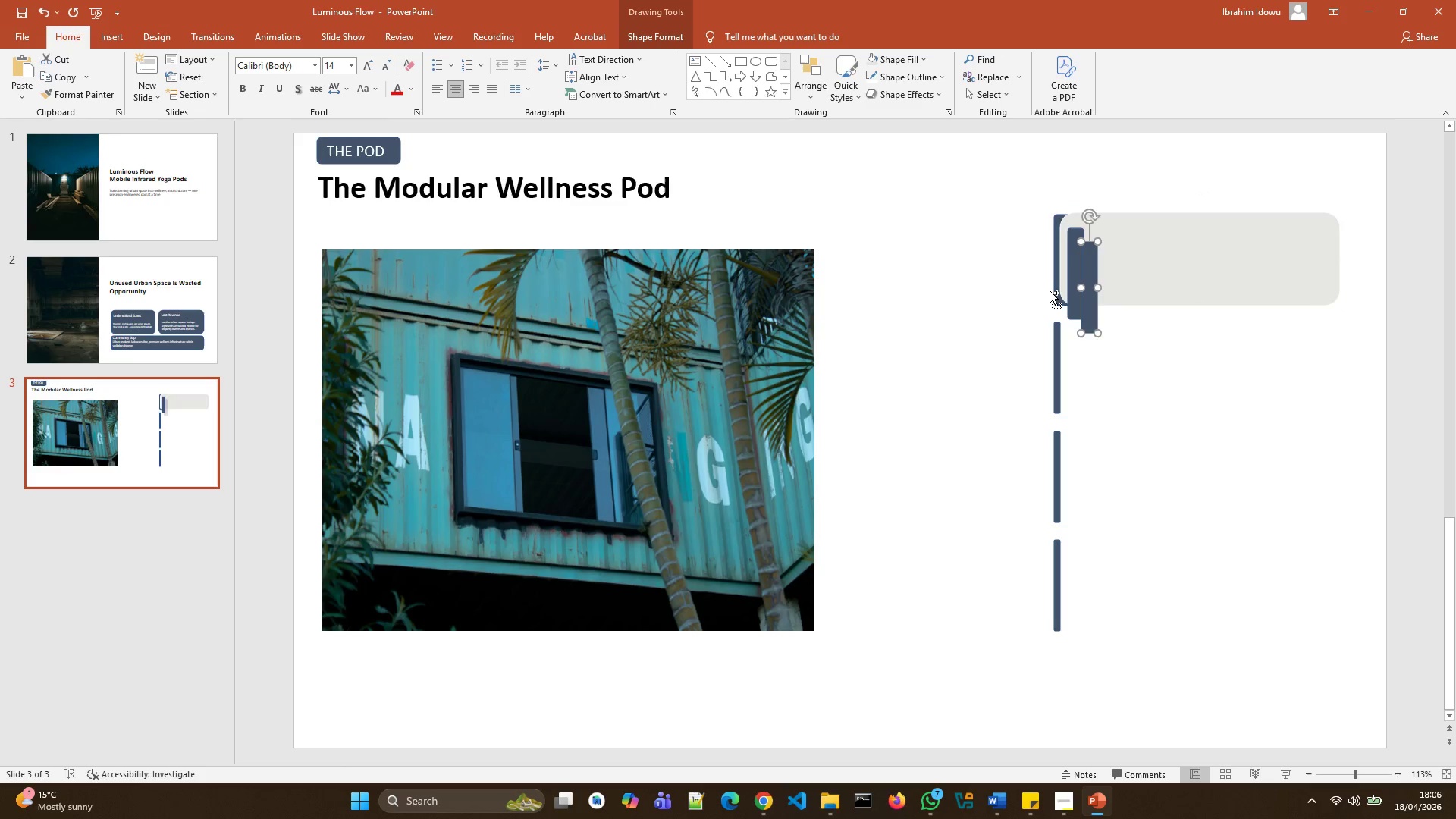 
key(Control+D)
 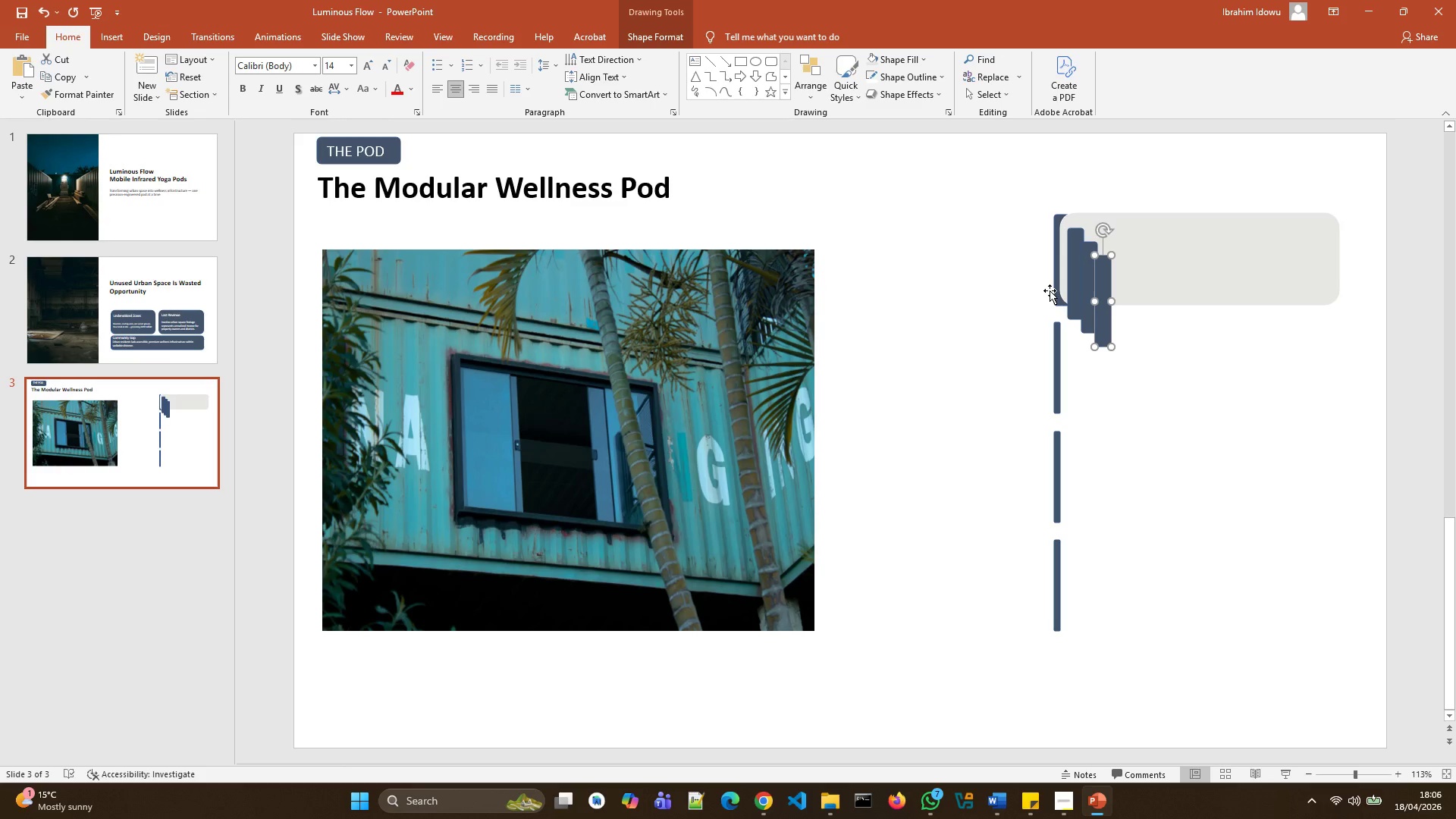 
left_click([1058, 342])
 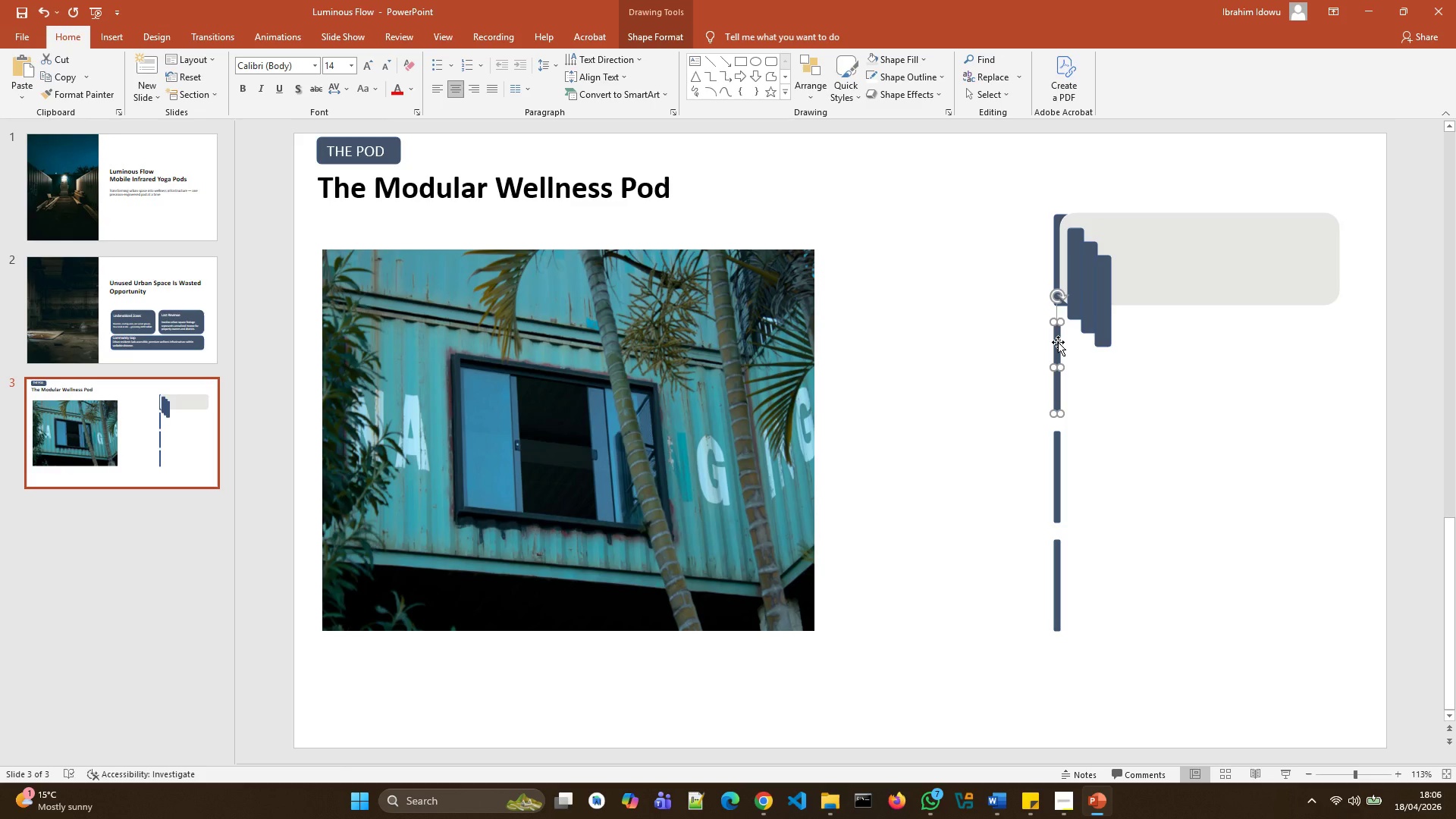 
key(Delete)
 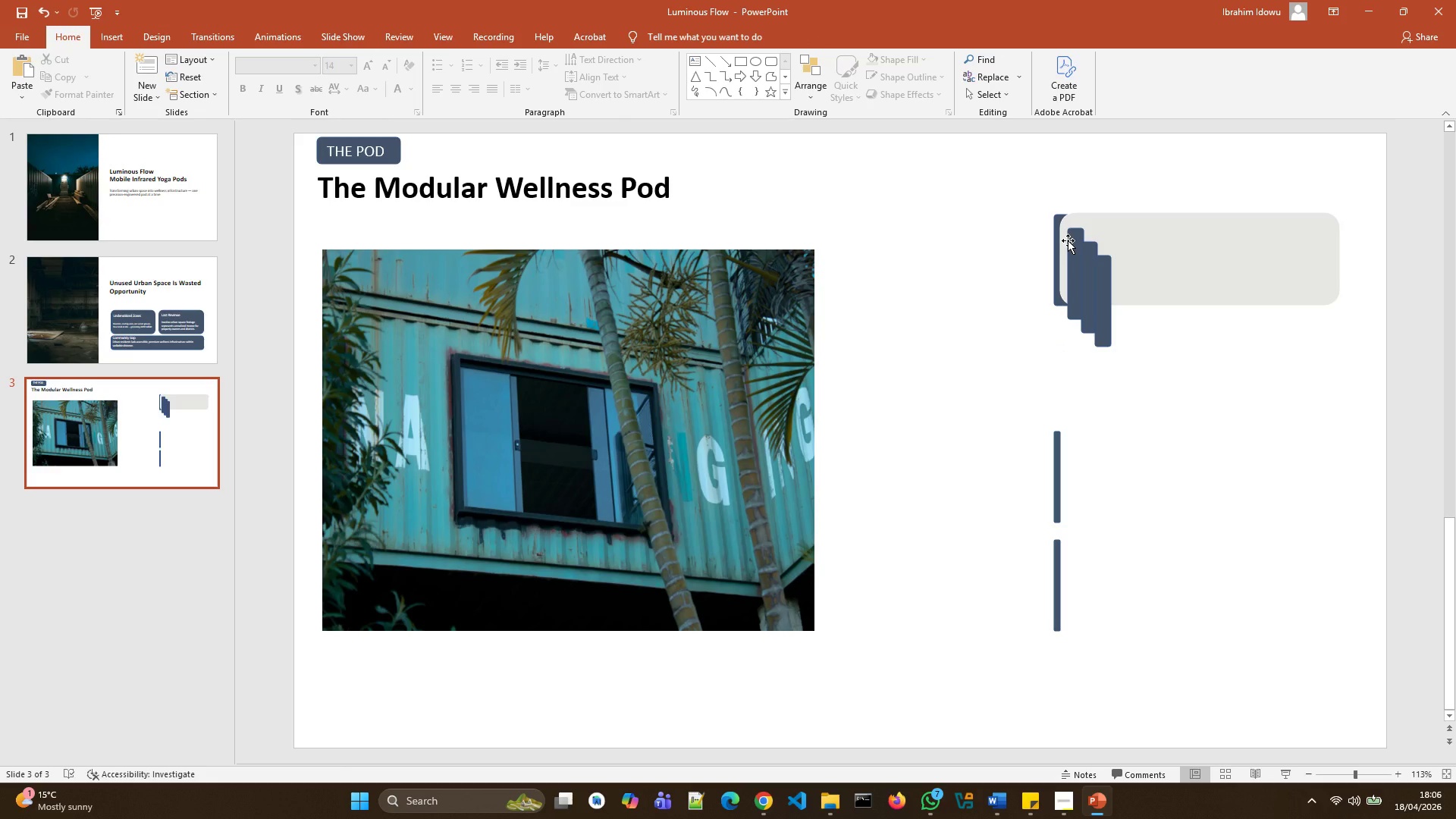 
left_click_drag(start_coordinate=[1075, 241], to_coordinate=[1062, 325])
 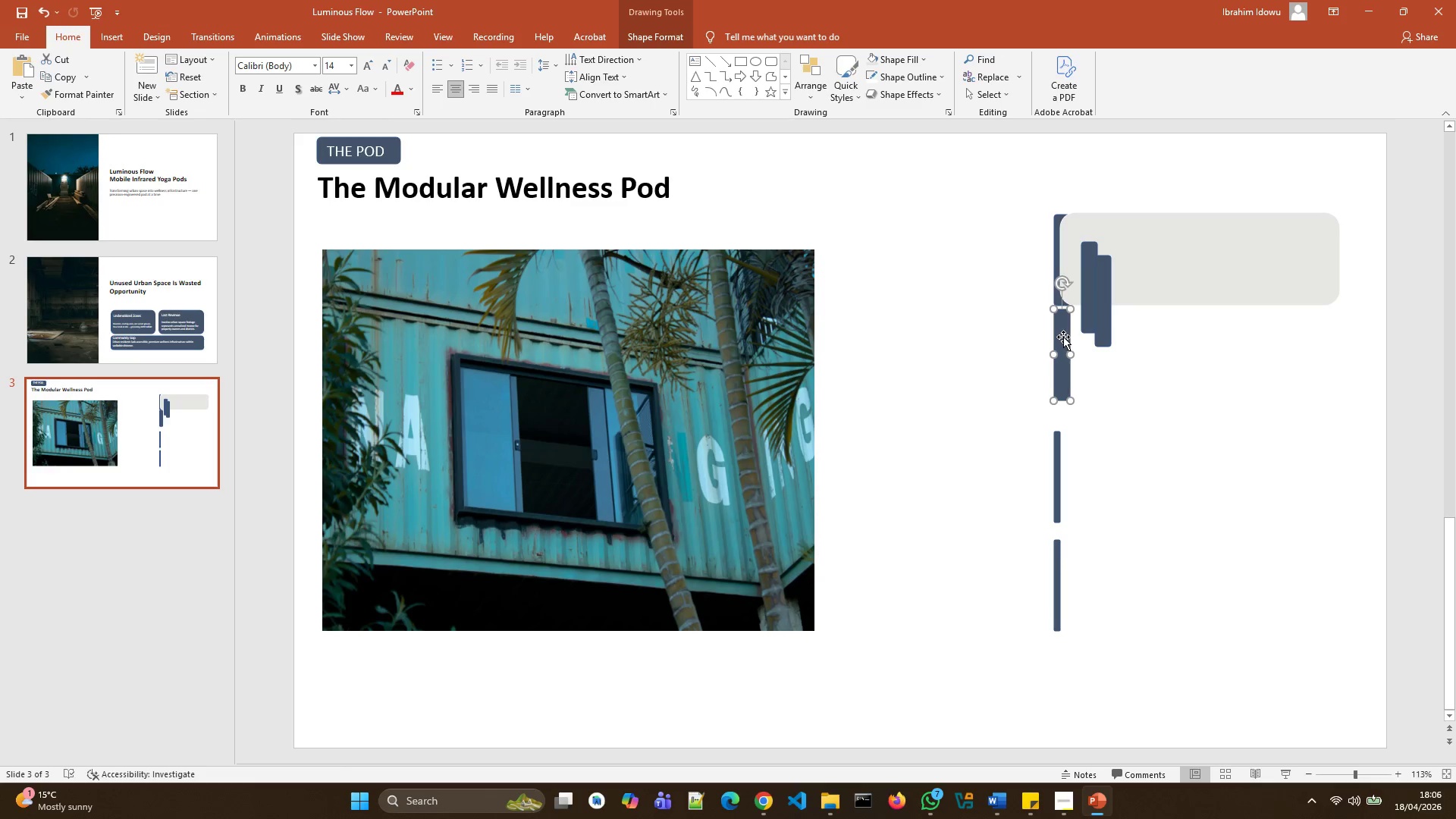 
left_click_drag(start_coordinate=[1062, 337], to_coordinate=[1061, 346])
 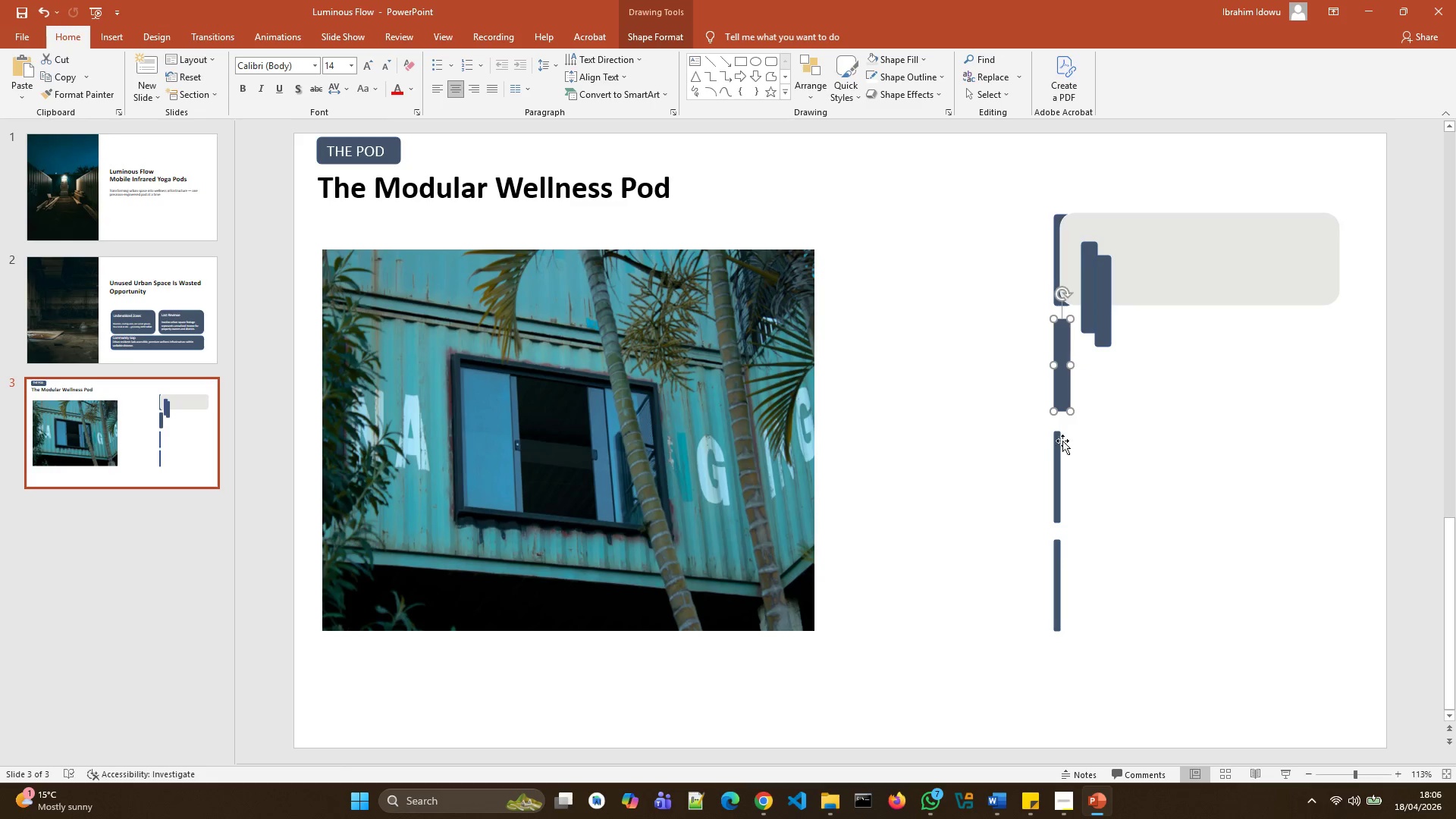 
left_click([1057, 455])
 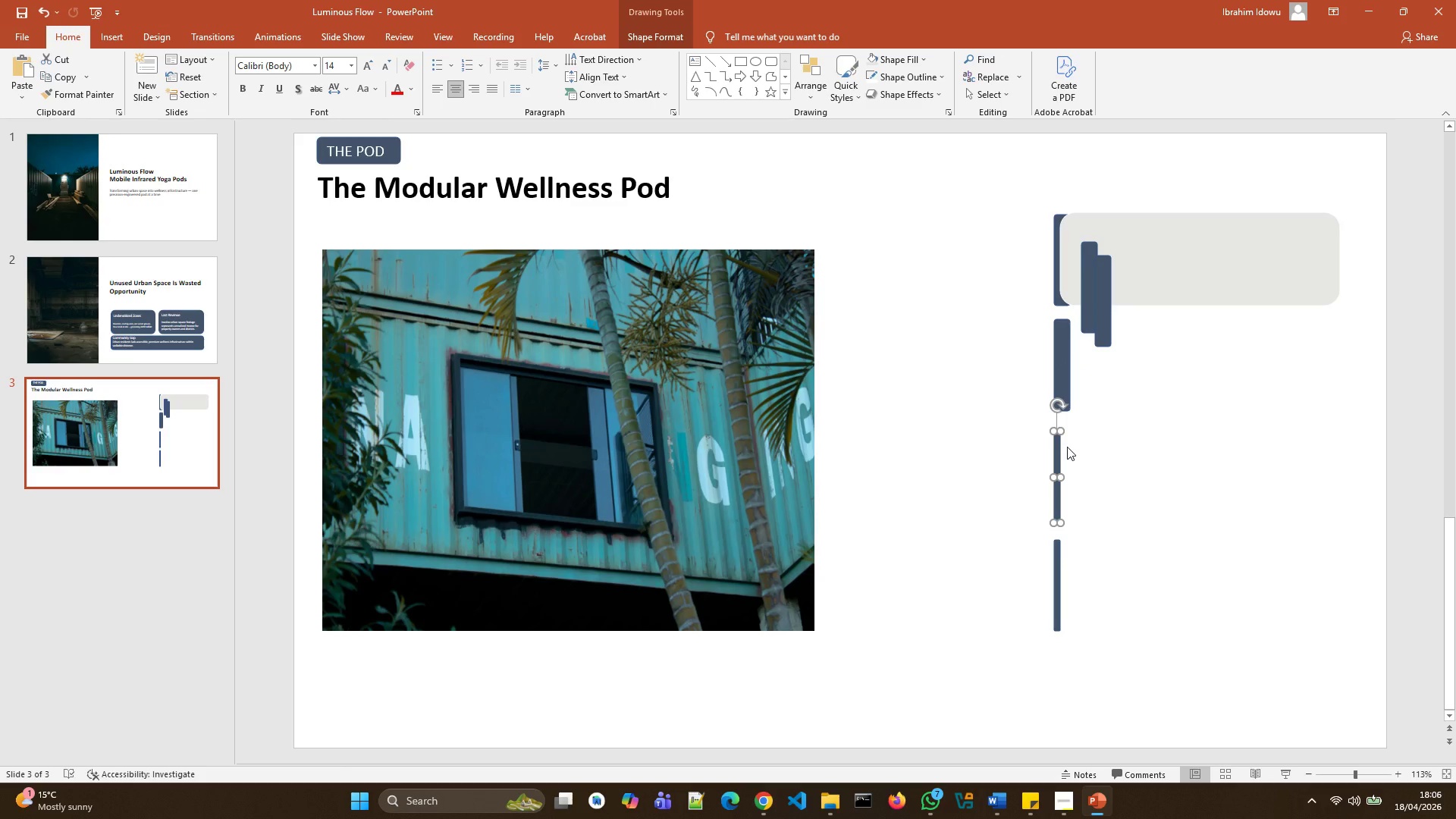 
key(Delete)
 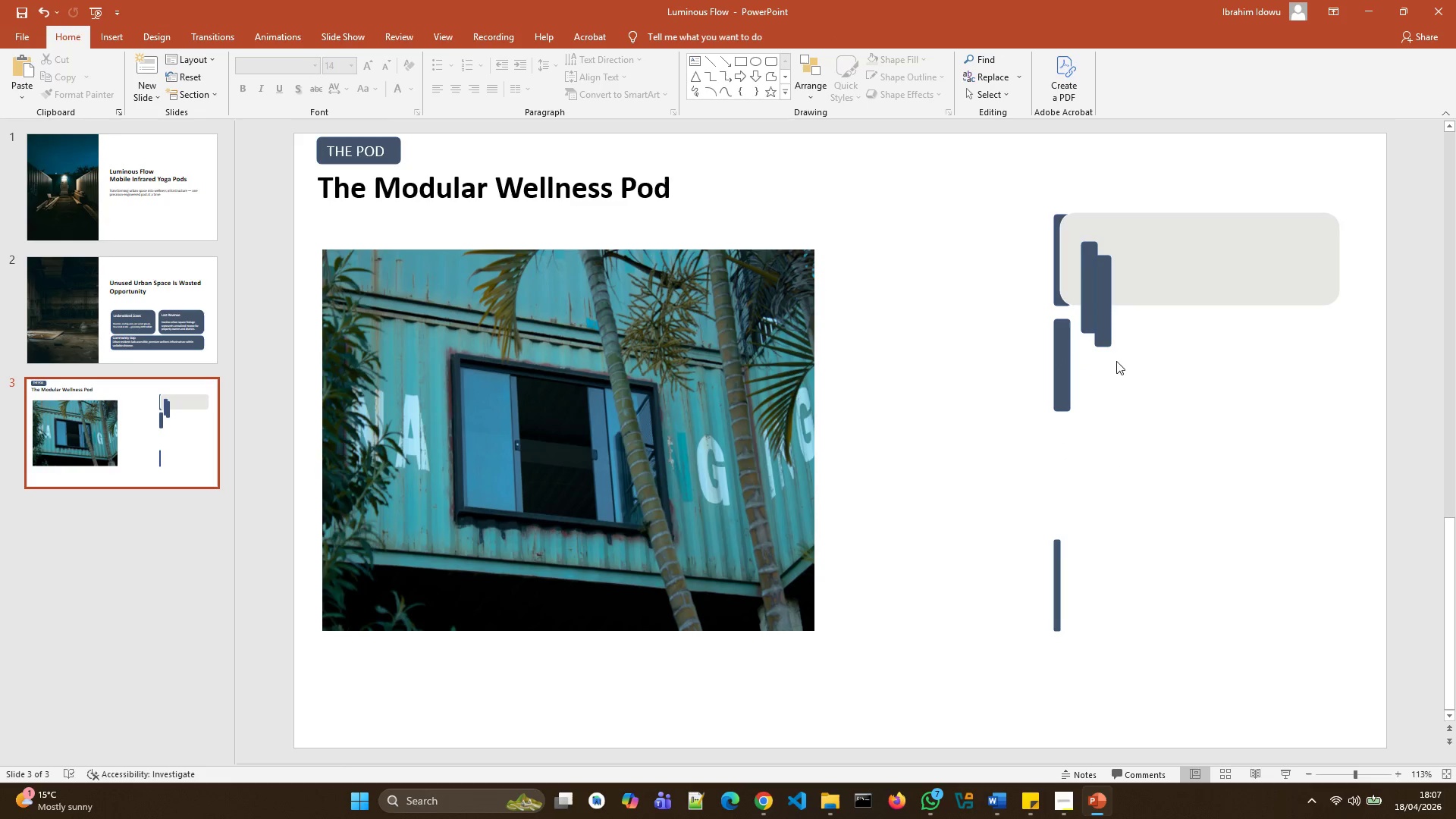 
left_click([1110, 328])
 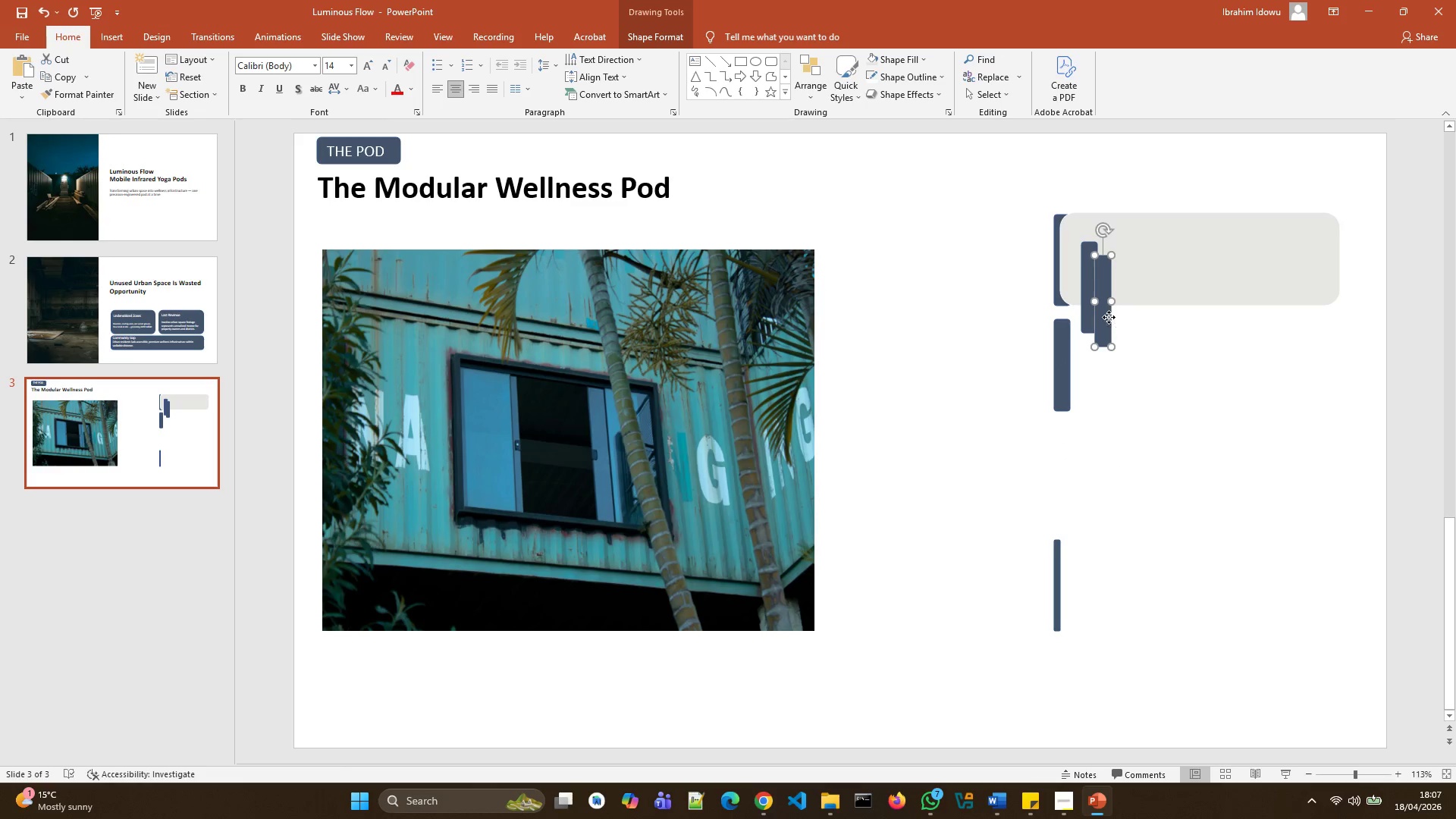 
left_click_drag(start_coordinate=[1109, 317], to_coordinate=[1067, 483])
 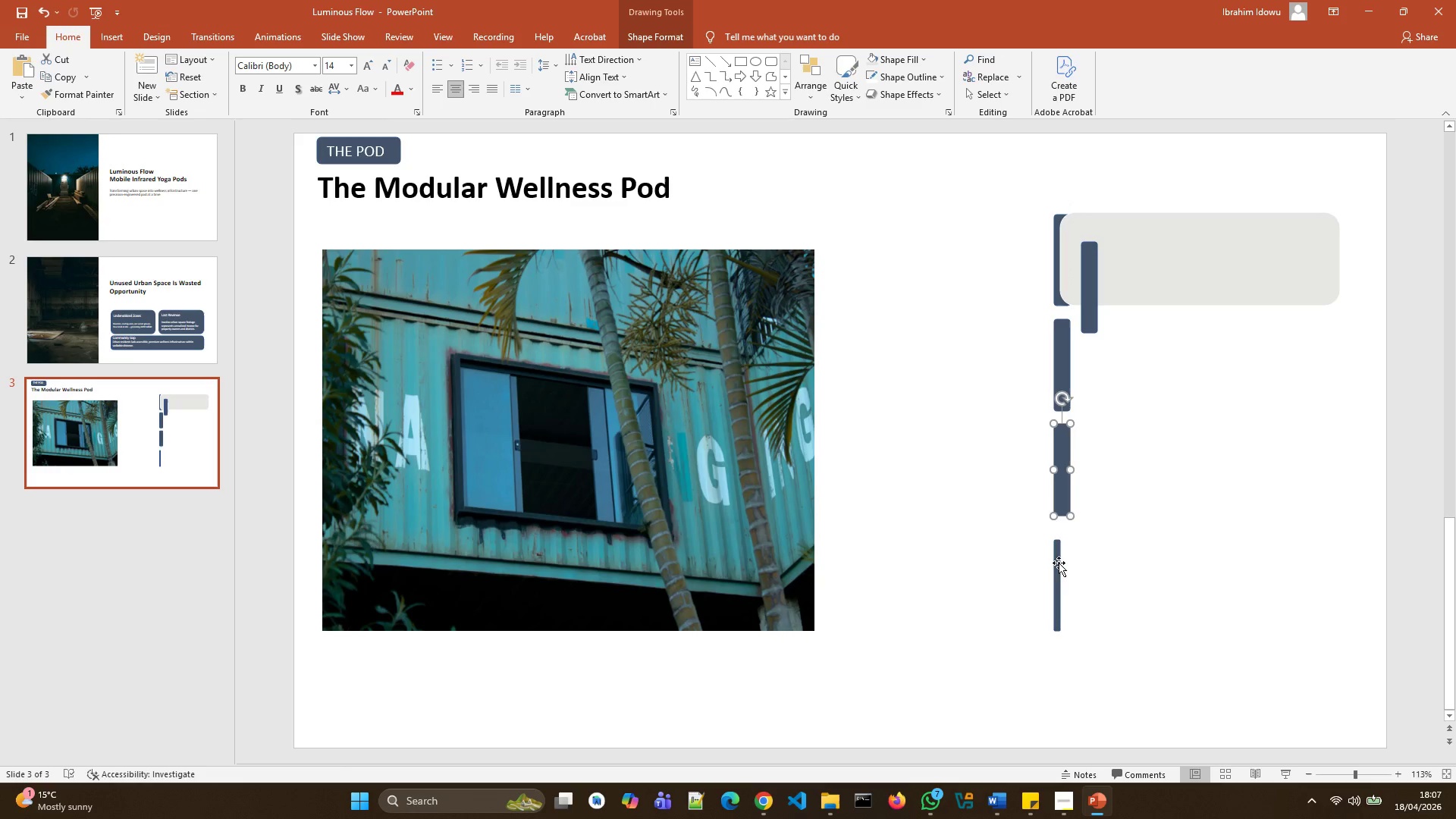 
left_click([1058, 563])
 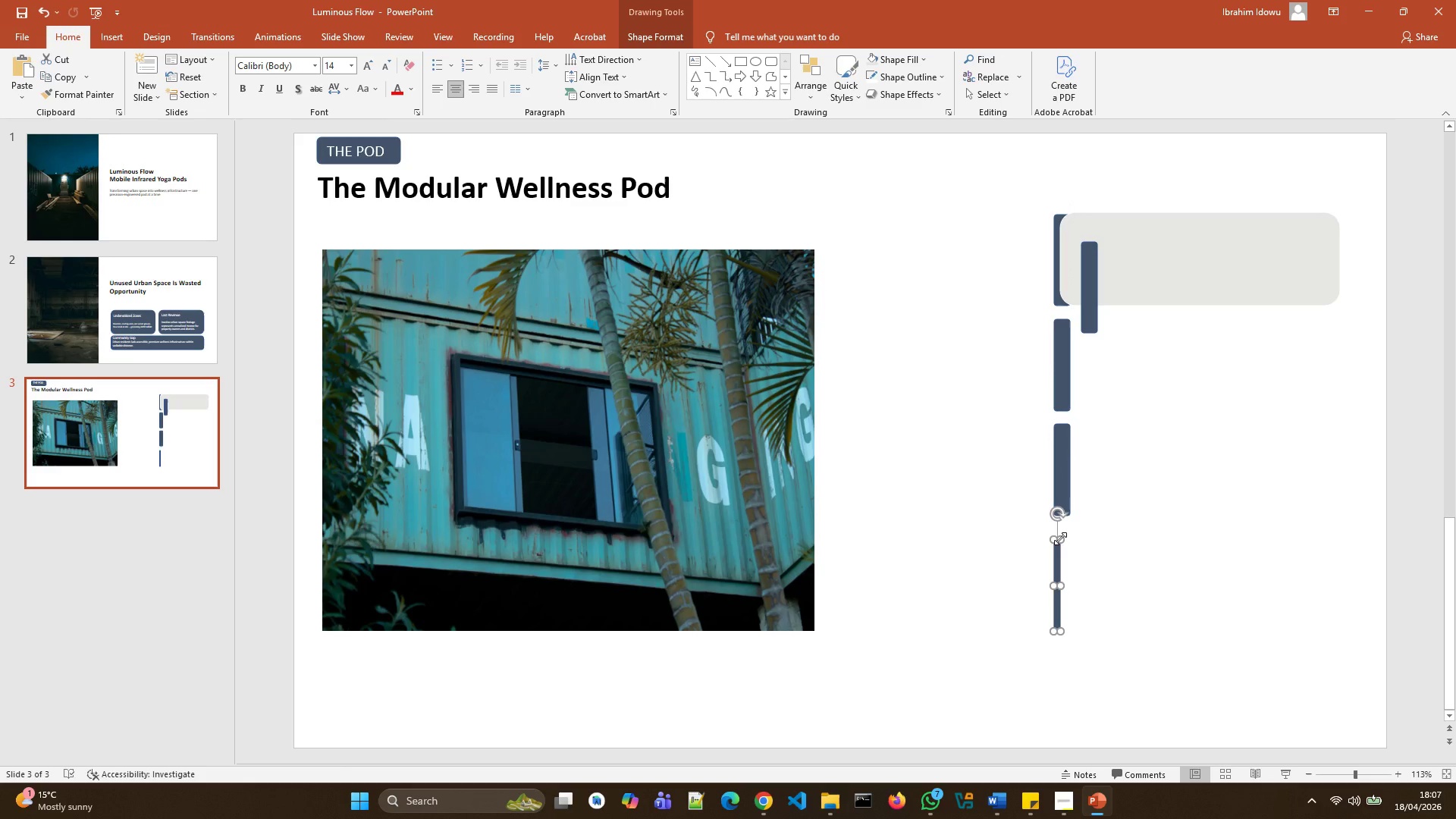 
key(Delete)
 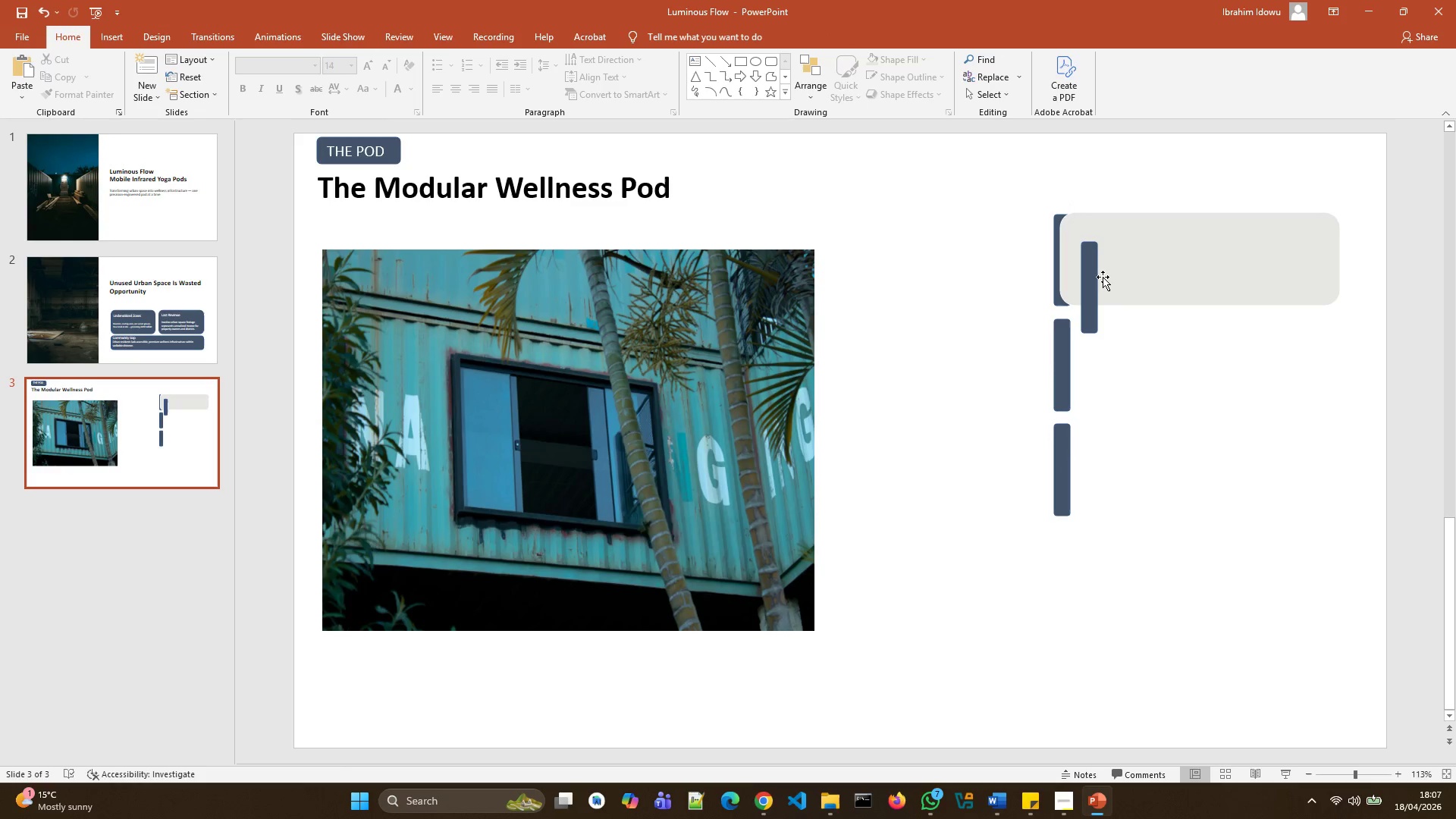 
left_click([1096, 291])
 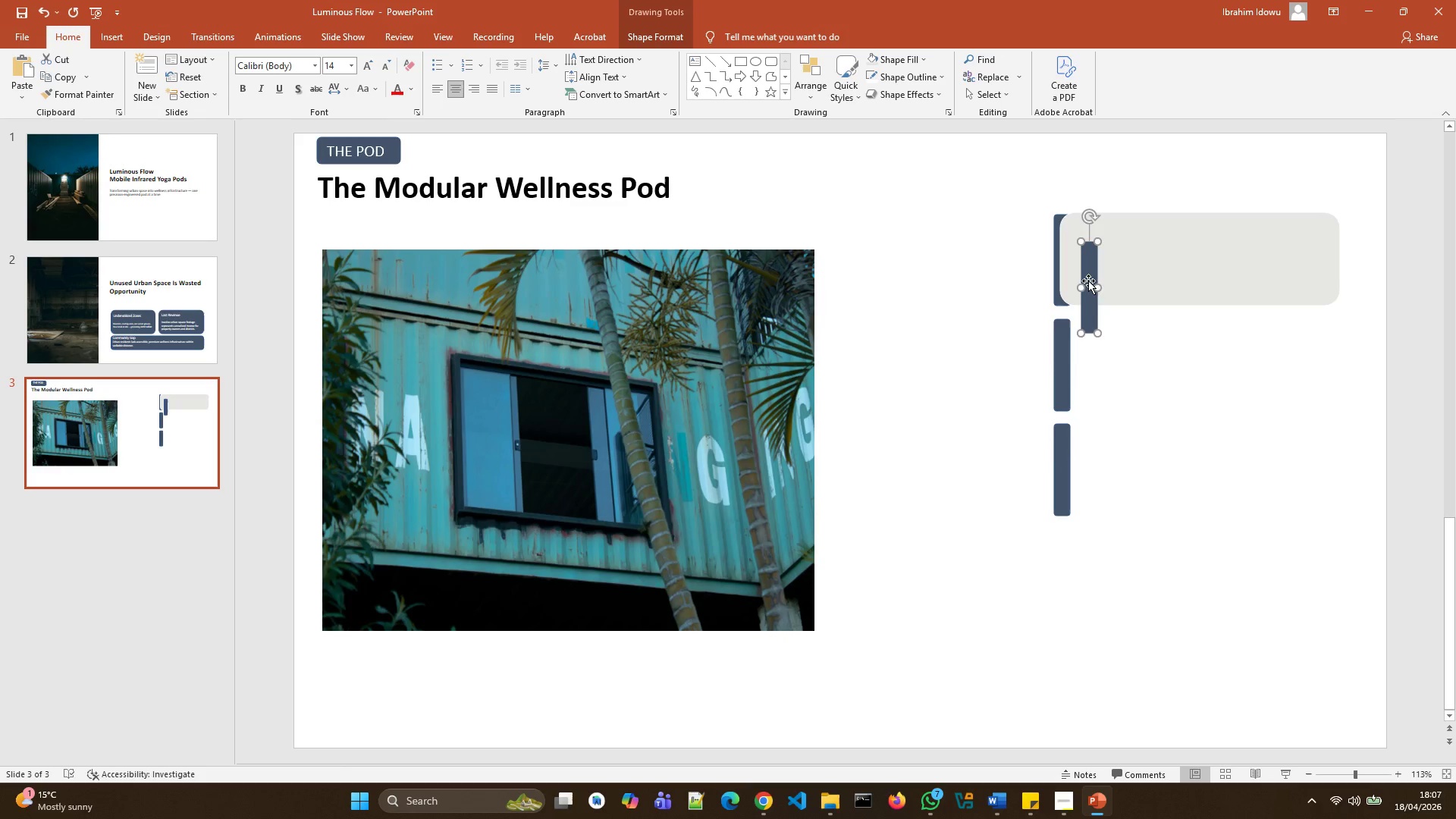 
left_click_drag(start_coordinate=[1088, 281], to_coordinate=[1060, 579])
 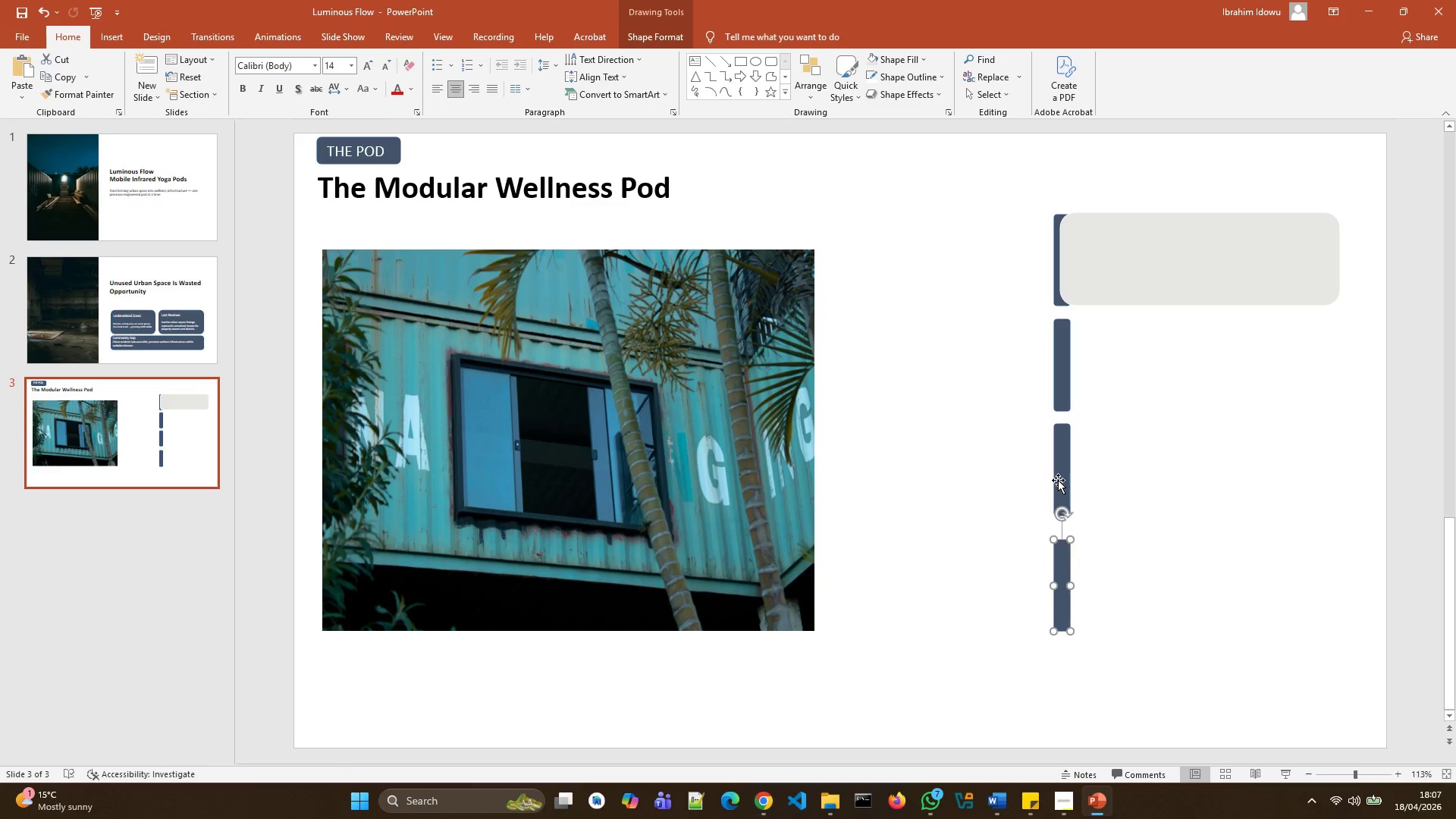 
left_click([1061, 479])
 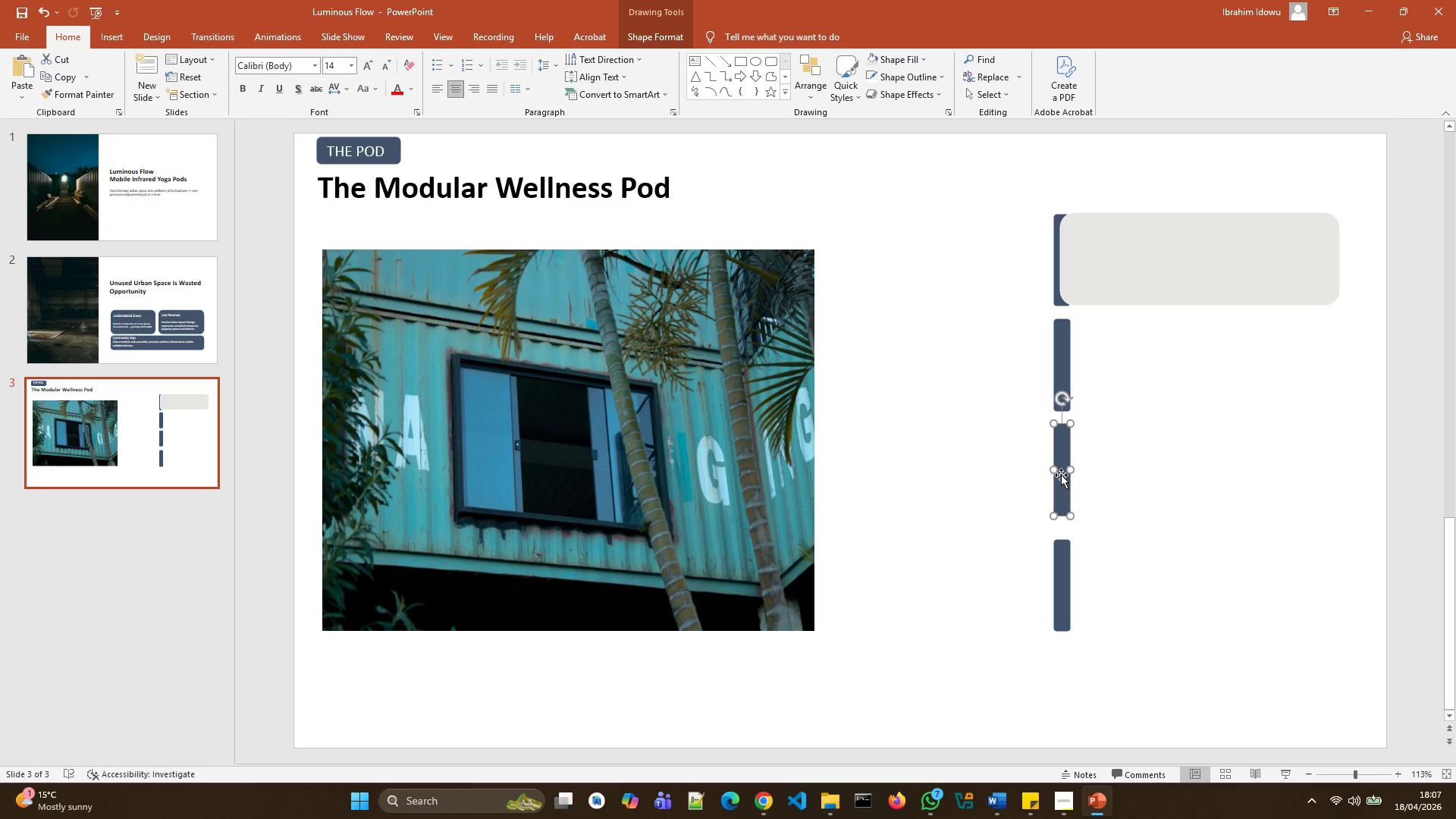 
left_click_drag(start_coordinate=[1061, 475], to_coordinate=[1061, 479])
 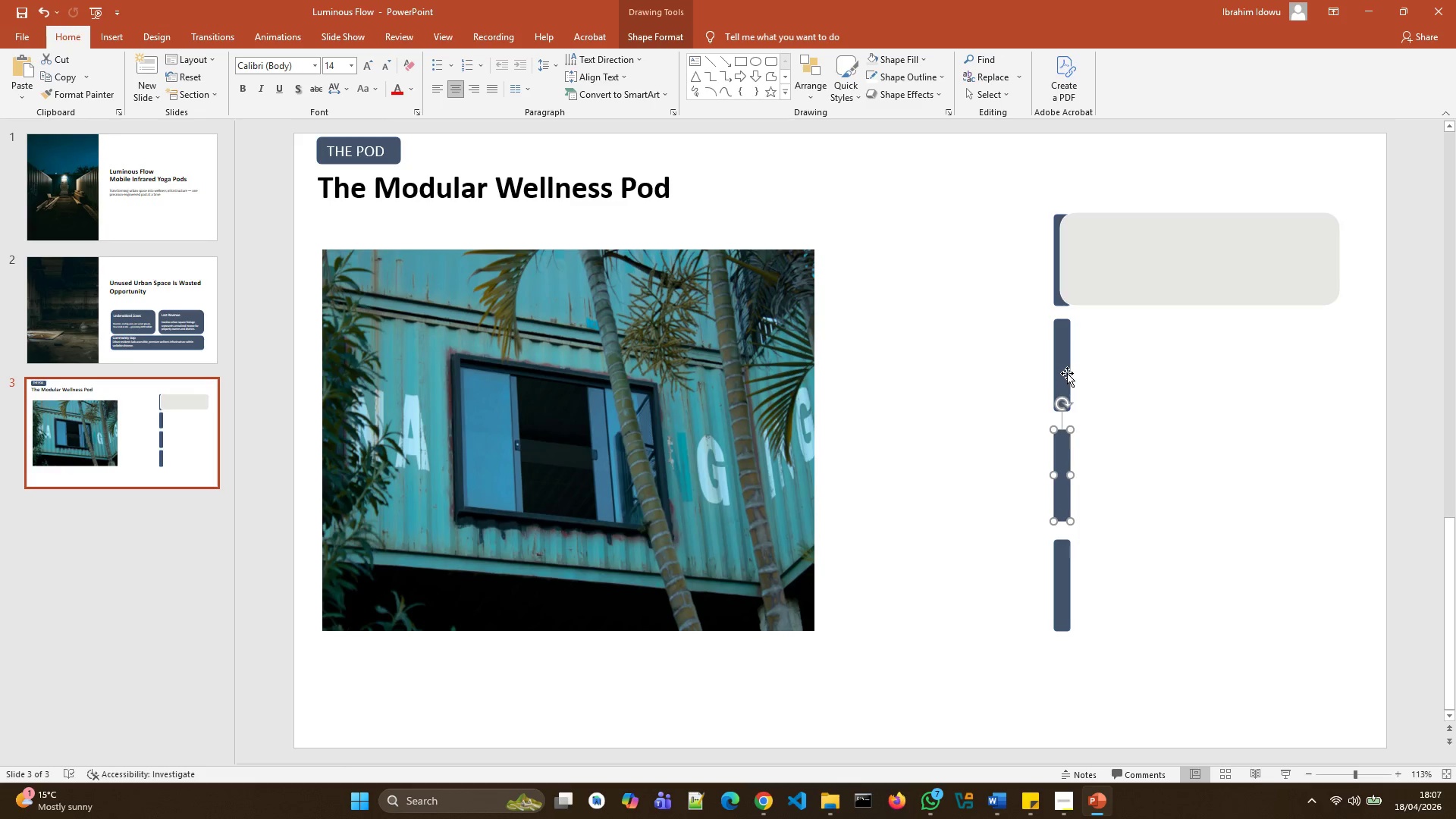 
left_click([1065, 371])
 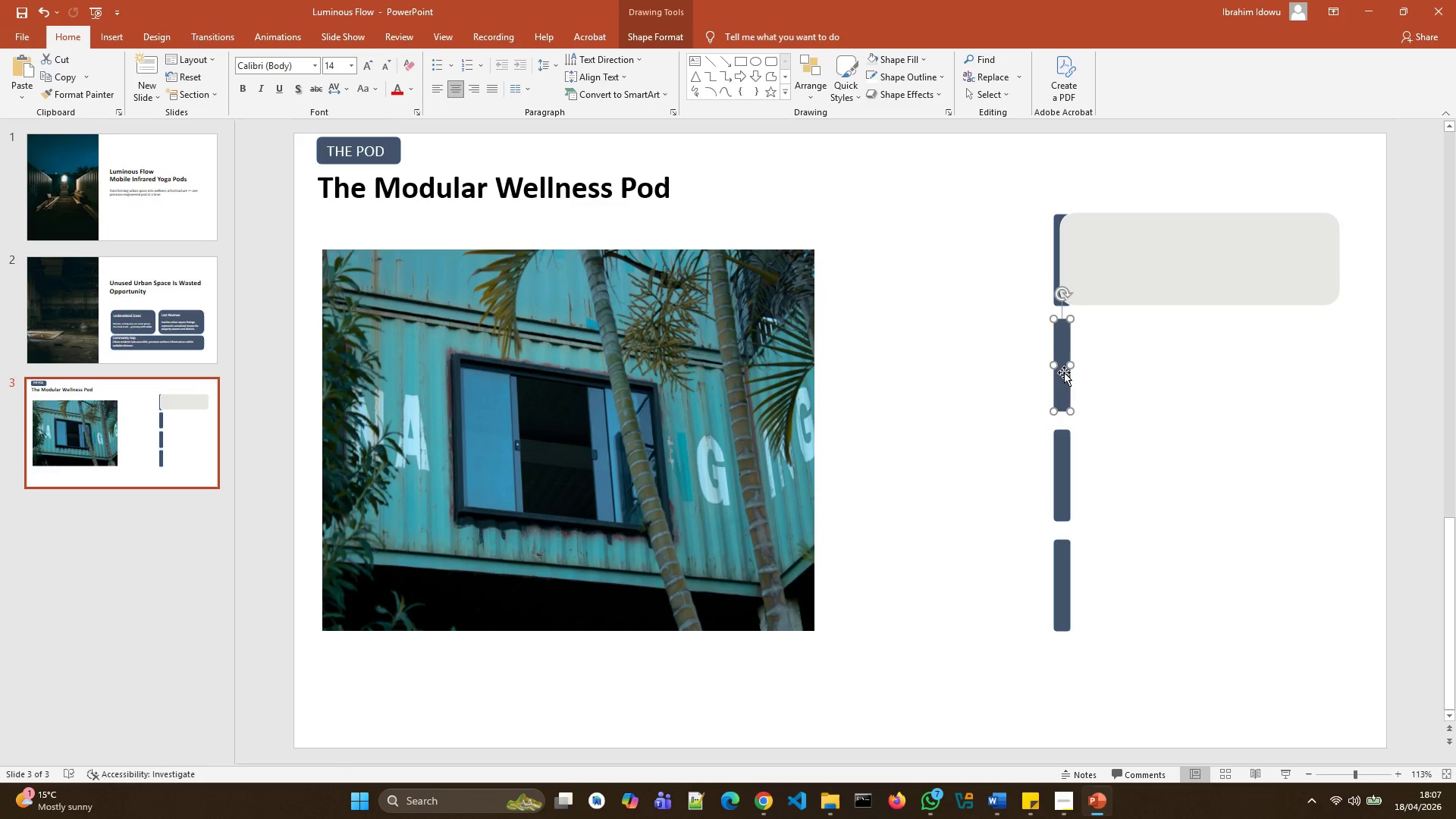 
left_click_drag(start_coordinate=[1064, 372], to_coordinate=[1064, 377])
 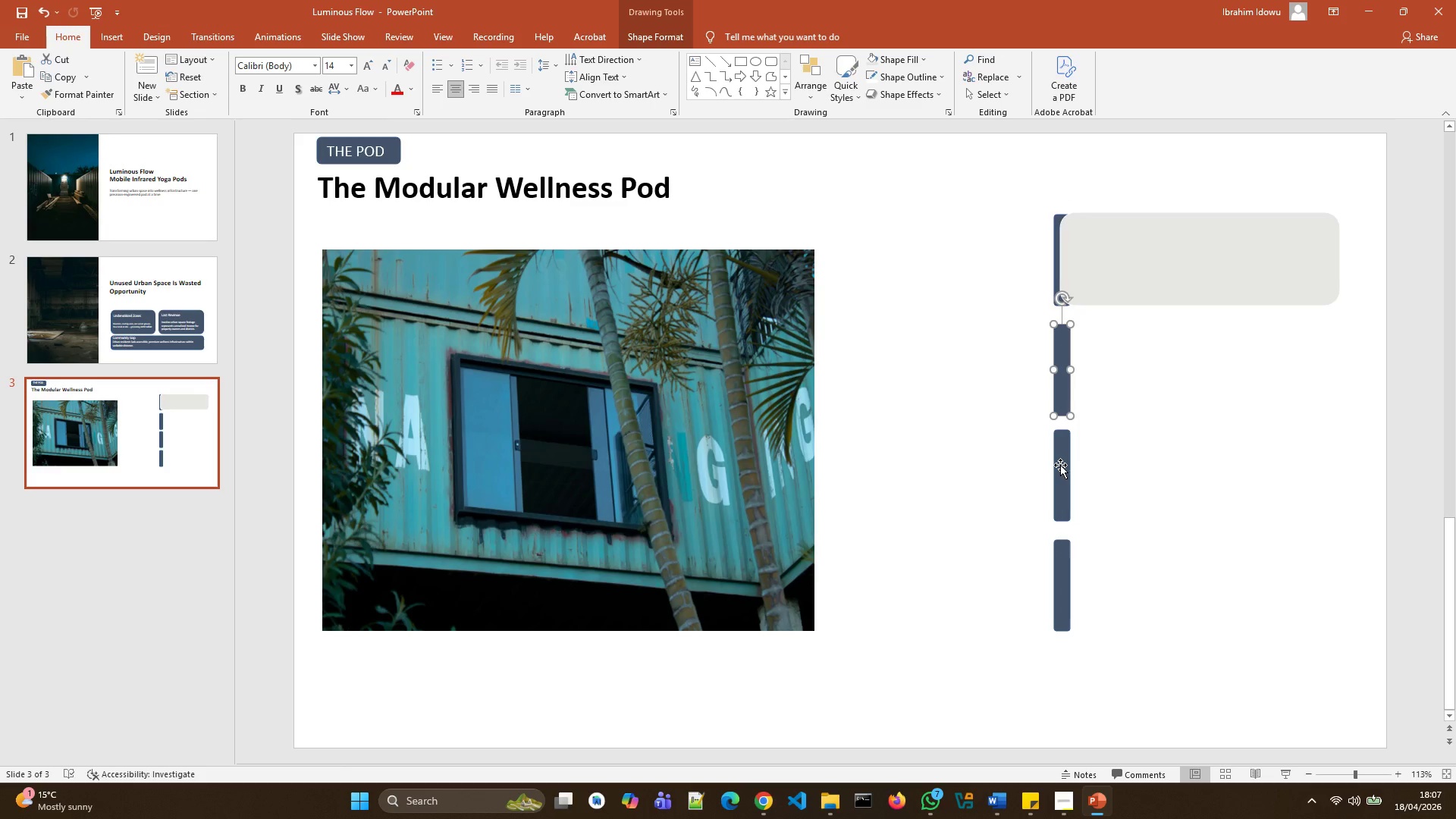 
left_click([1061, 465])
 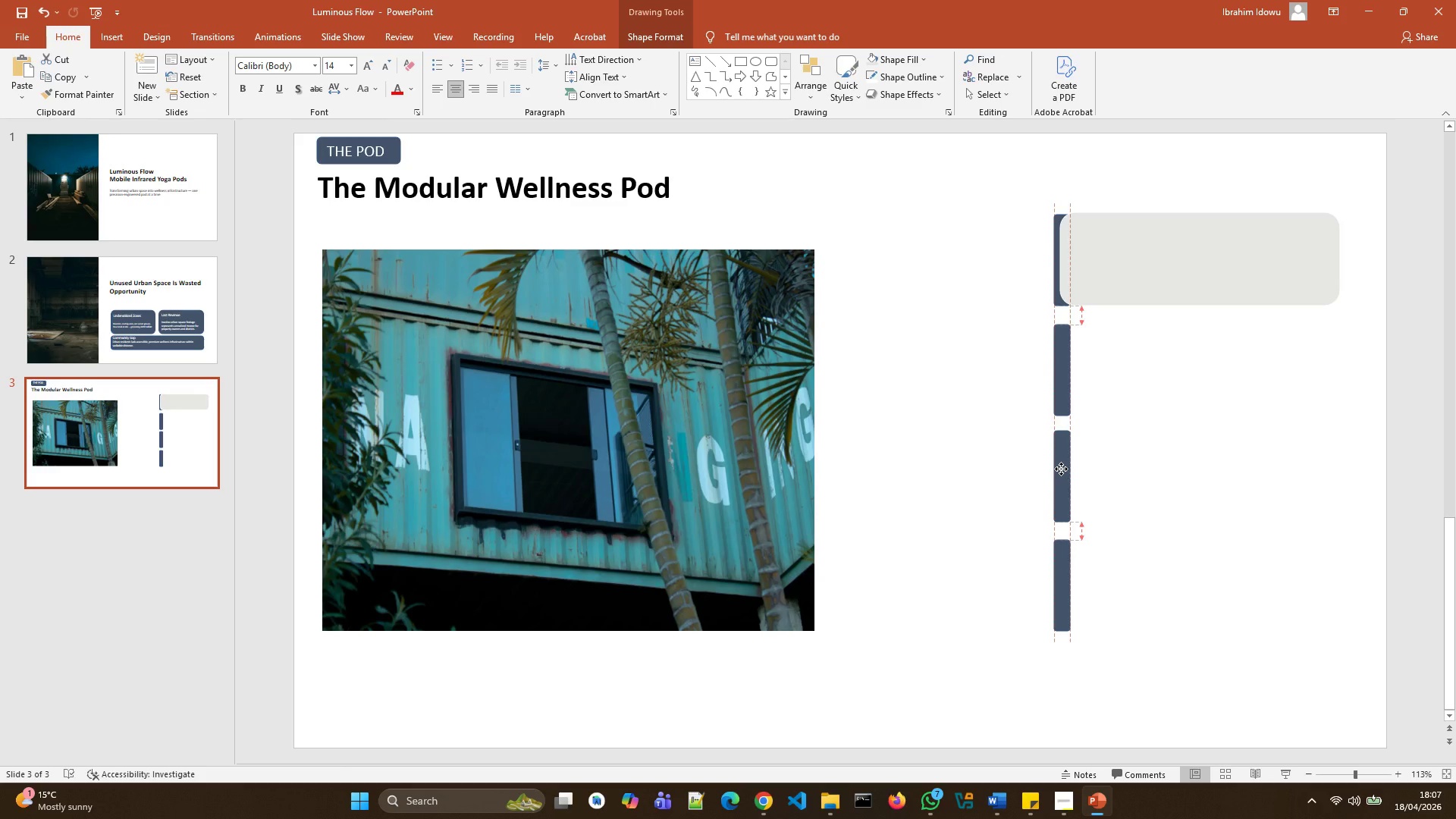 
wait(6.88)
 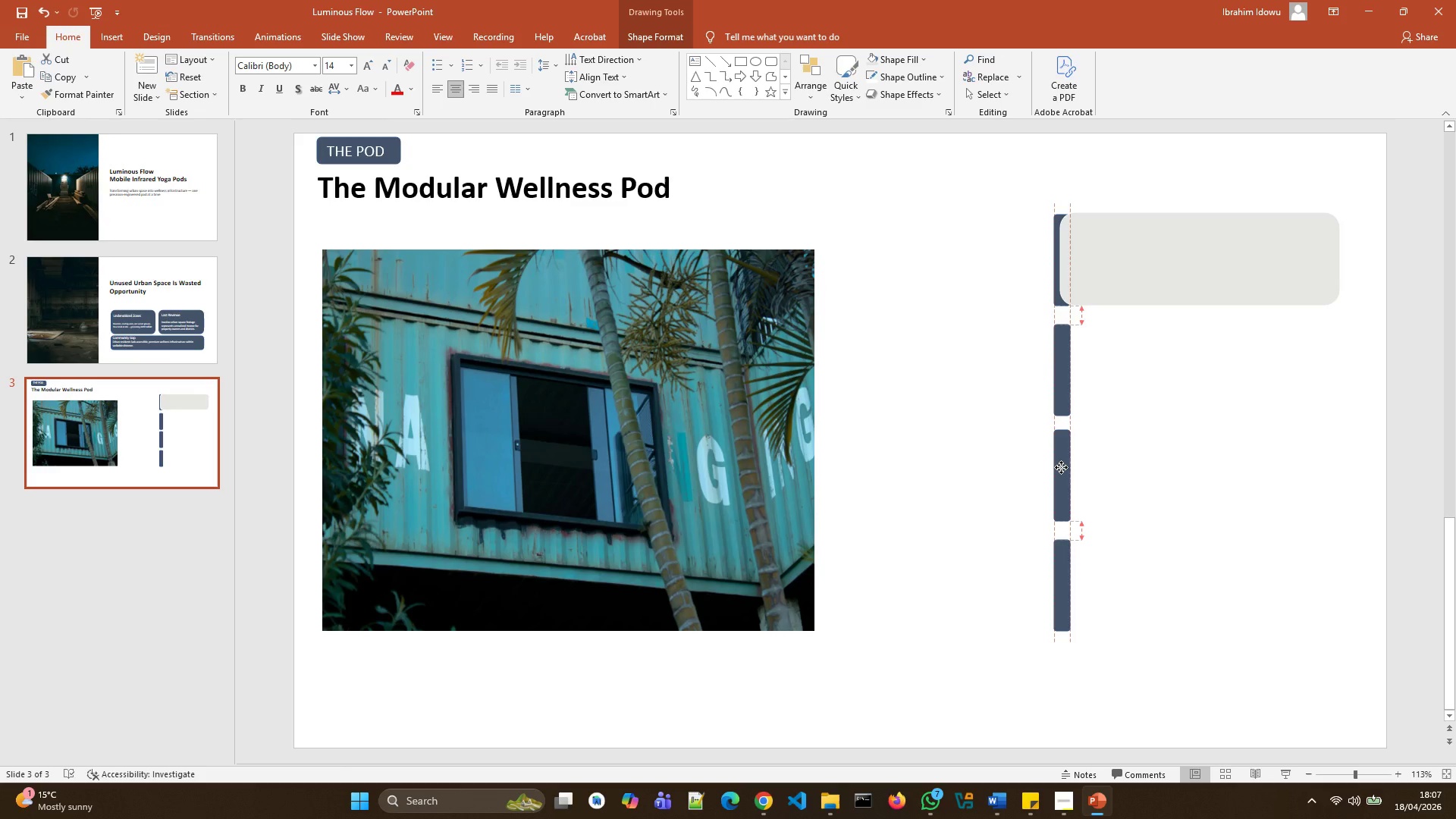 
left_click([1059, 383])
 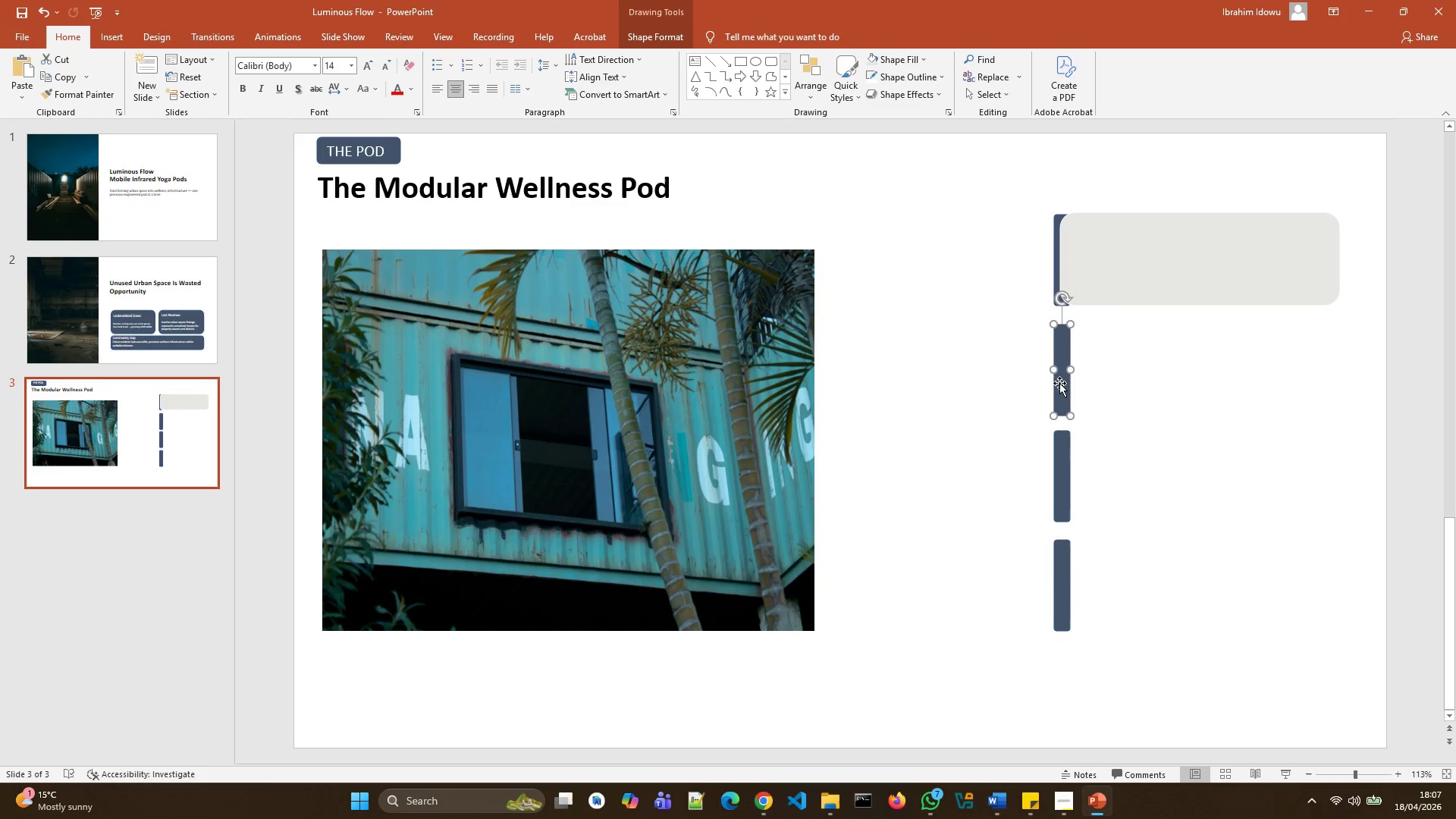 
left_click_drag(start_coordinate=[1059, 383], to_coordinate=[1060, 387])
 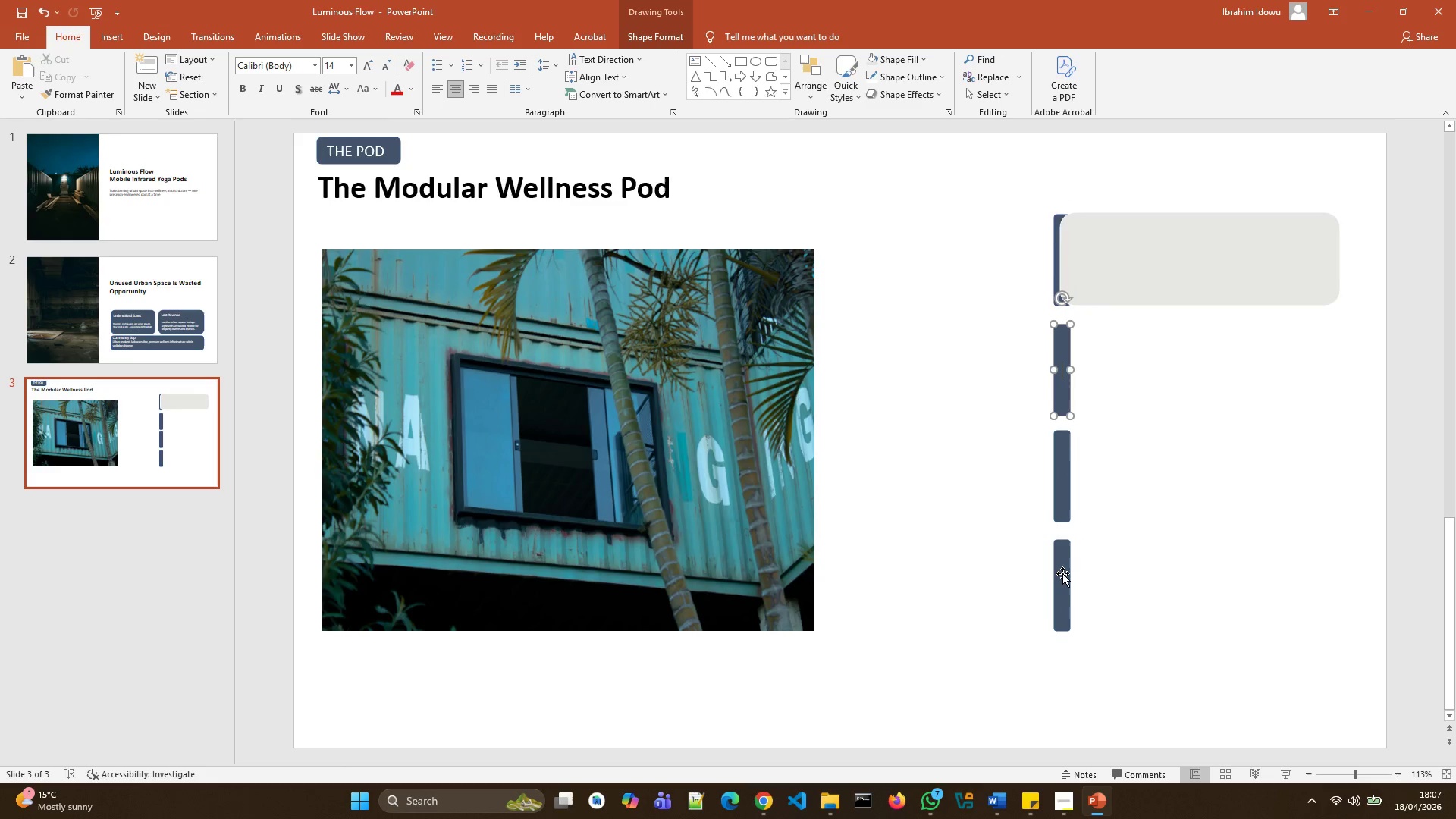 
left_click([1062, 573])
 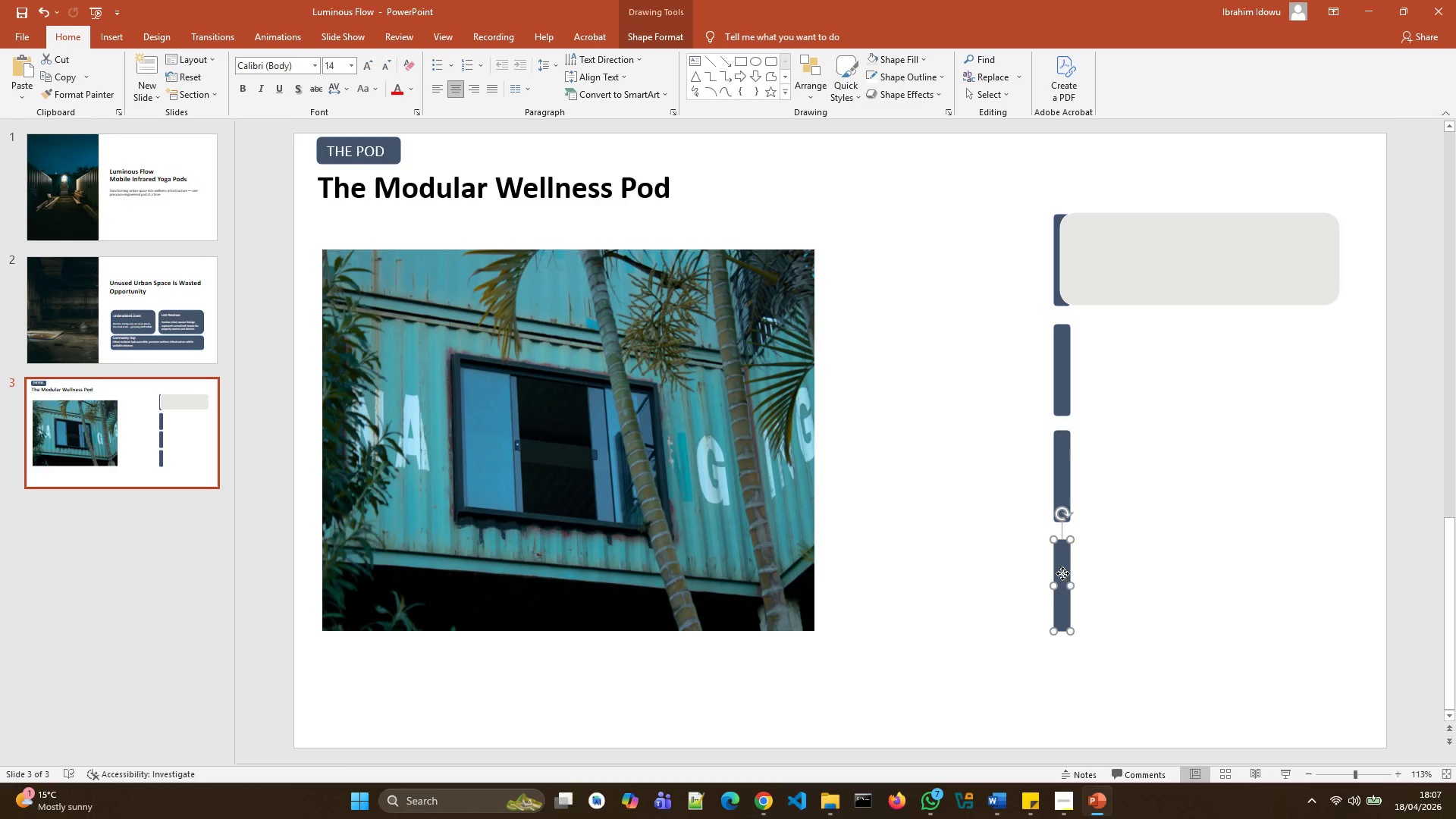 
left_click_drag(start_coordinate=[1062, 573], to_coordinate=[1062, 566])
 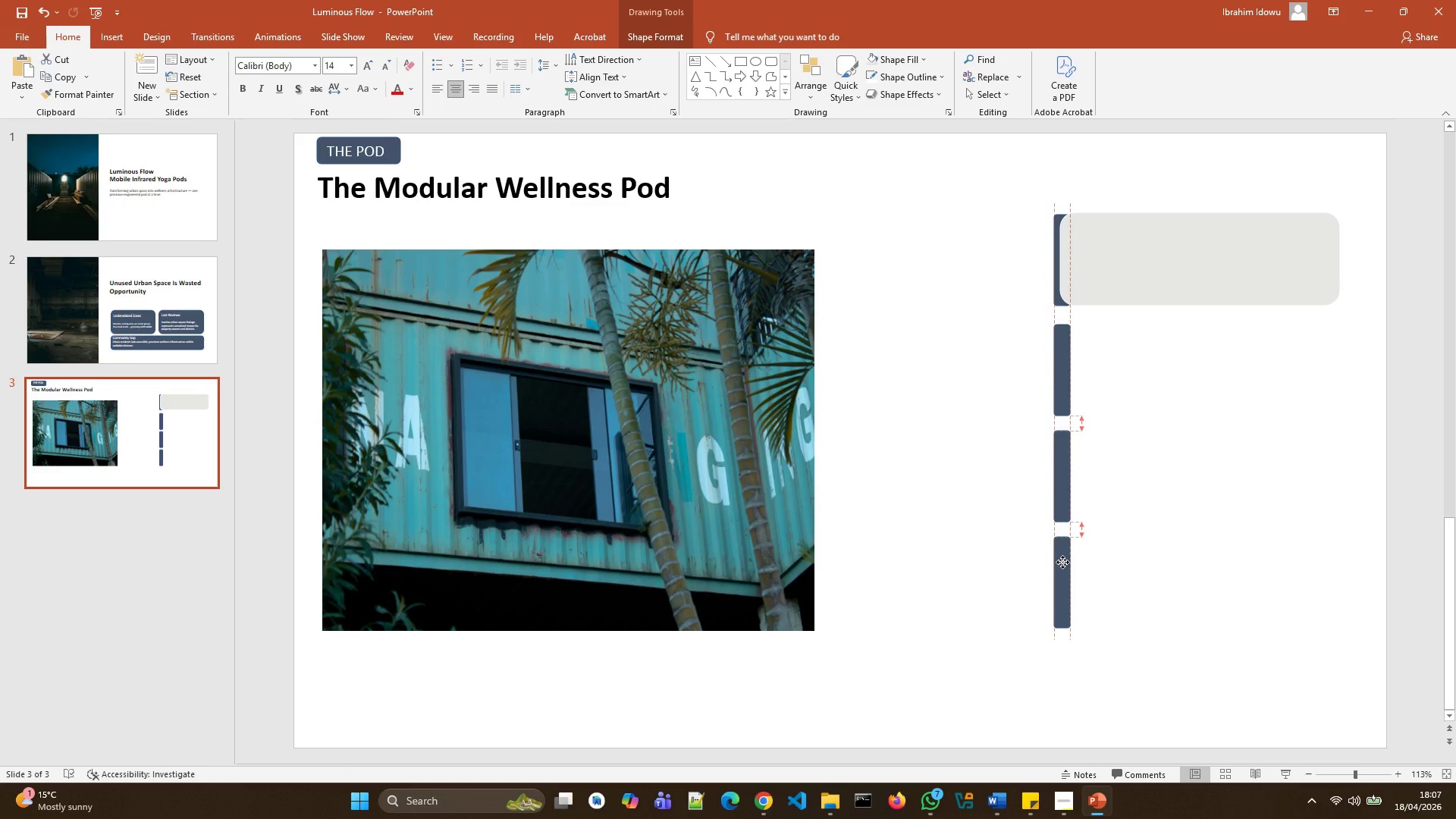 
left_click([1062, 562])
 